 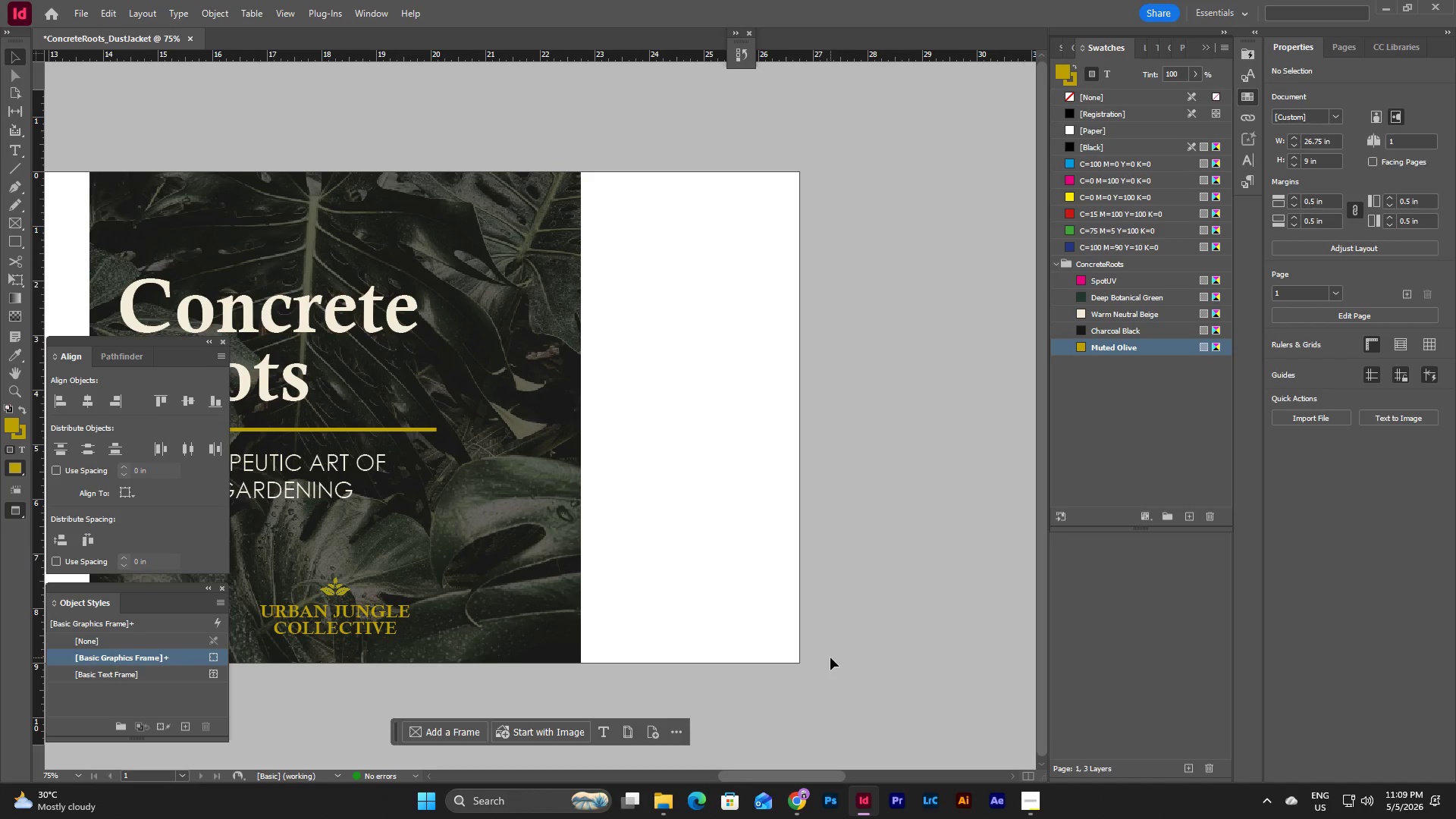 
left_click([673, 257])
 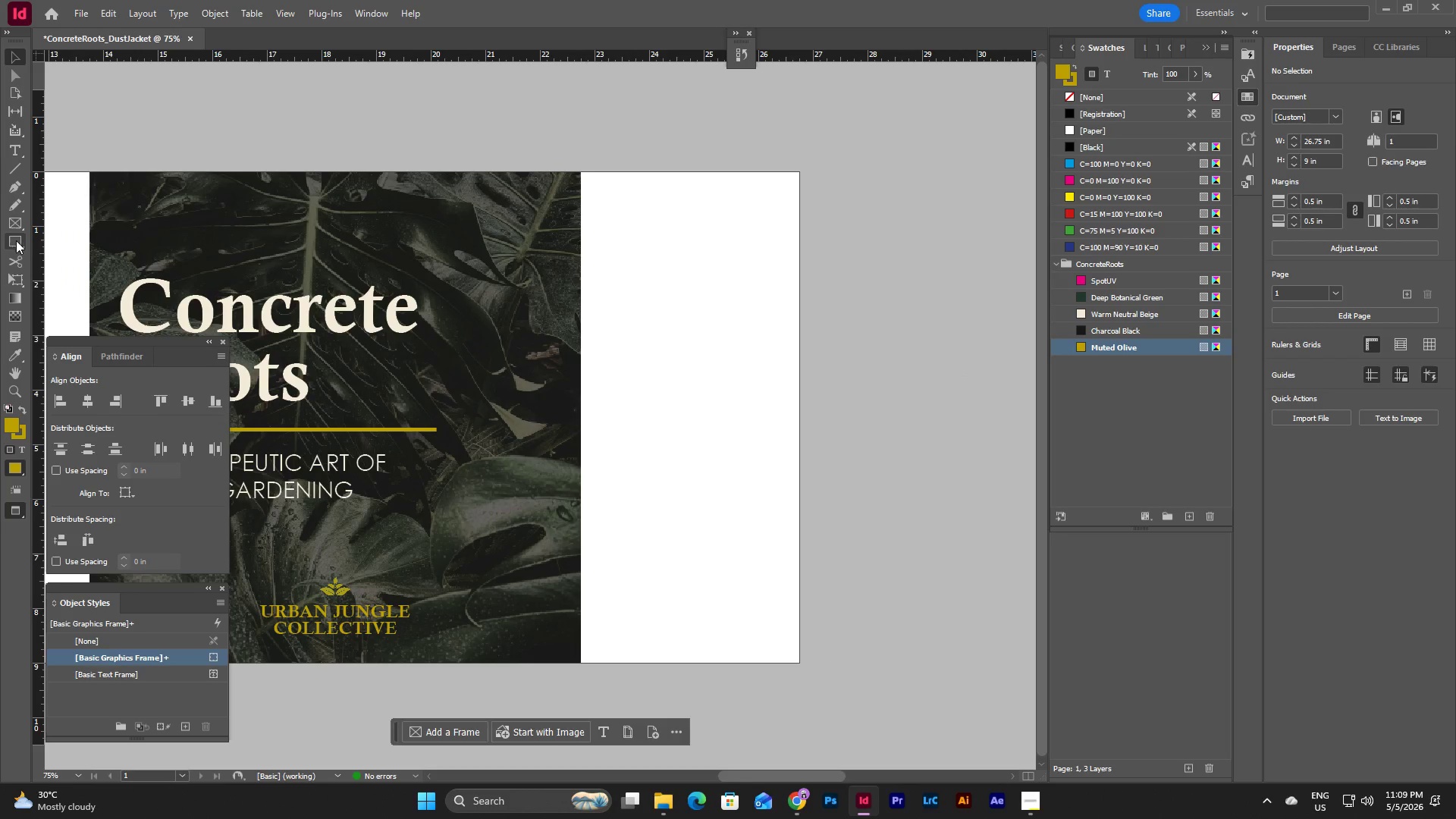 
left_click([12, 221])
 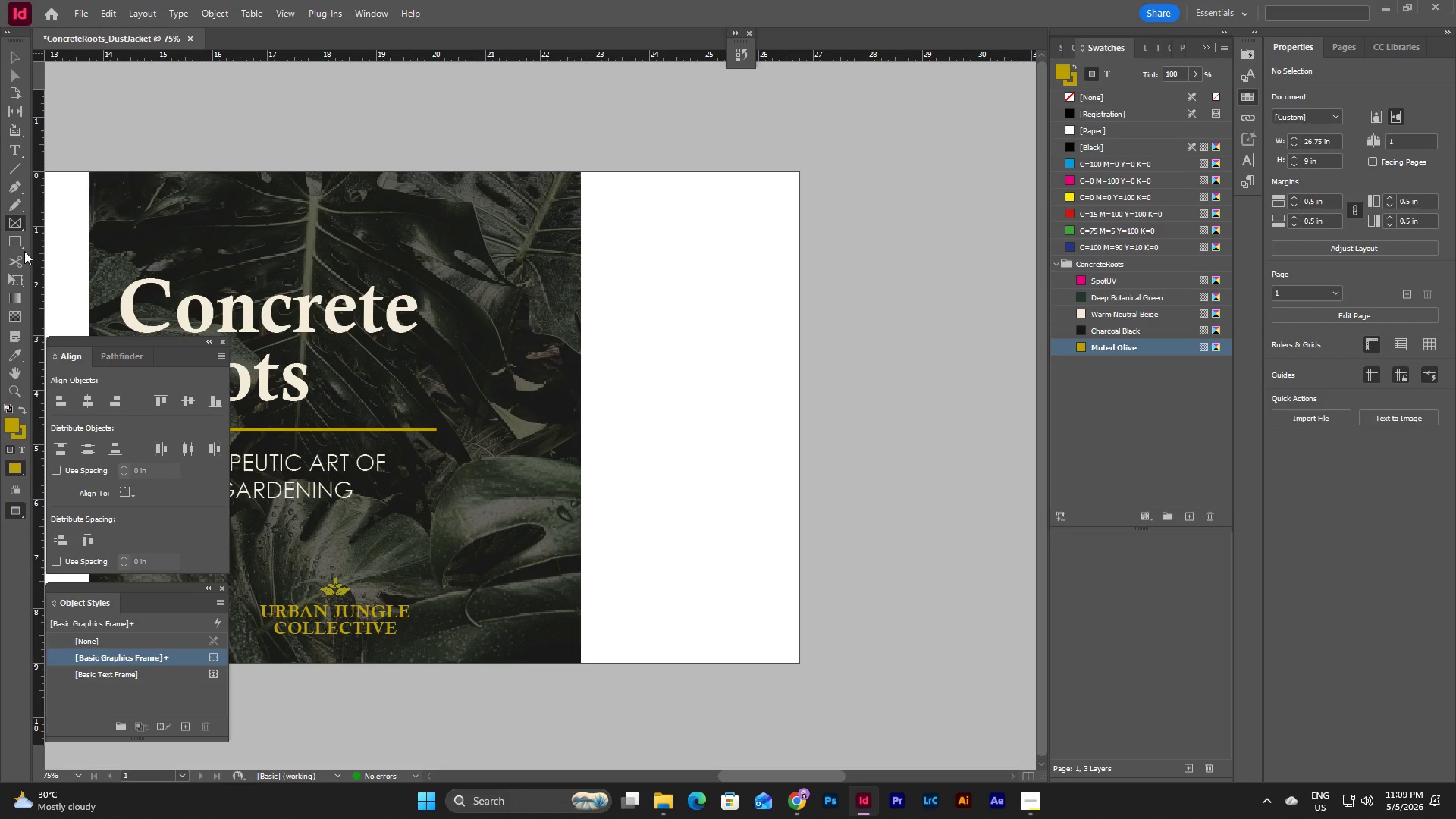 
left_click([20, 239])
 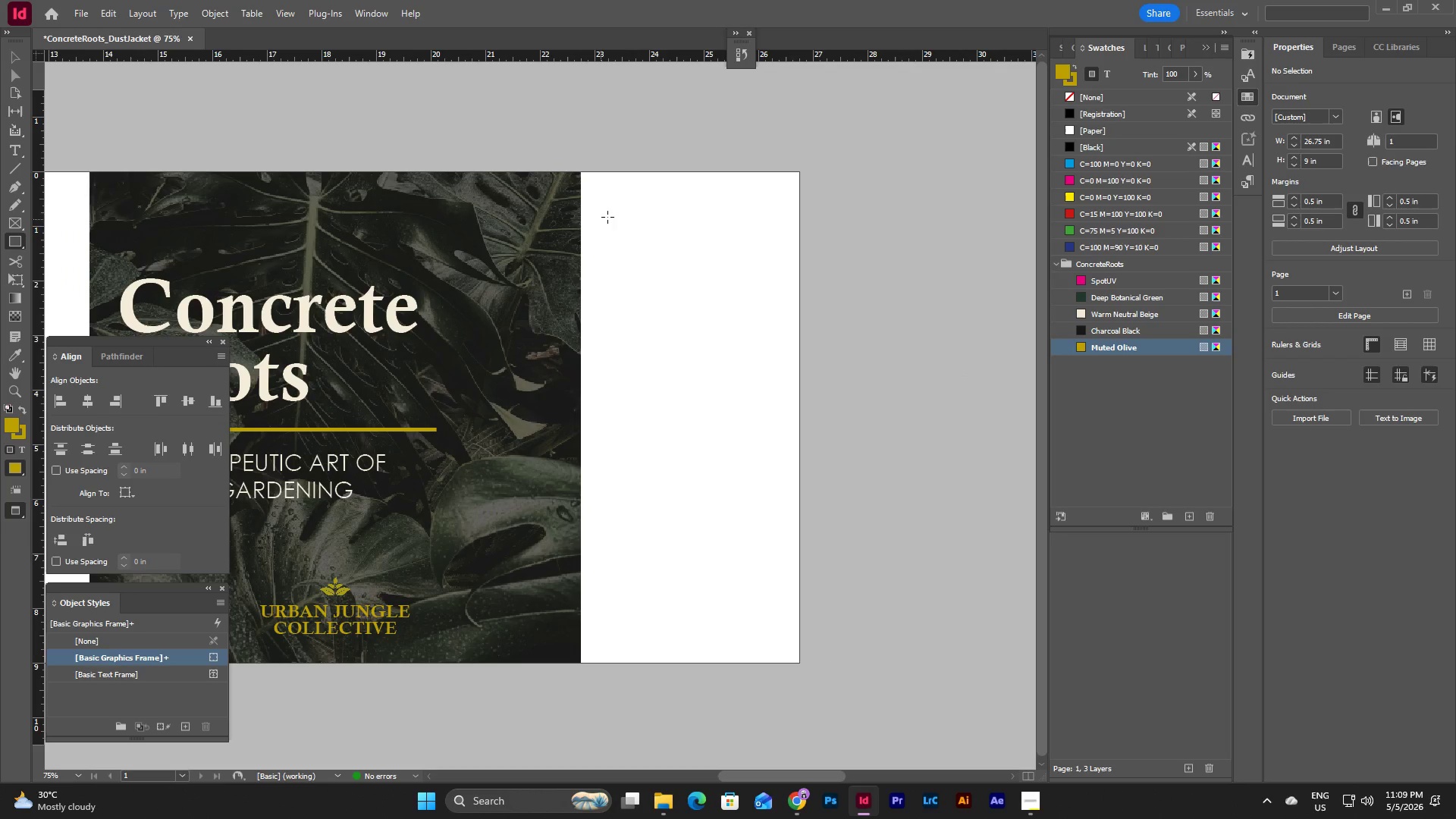 
left_click_drag(start_coordinate=[617, 210], to_coordinate=[793, 538])
 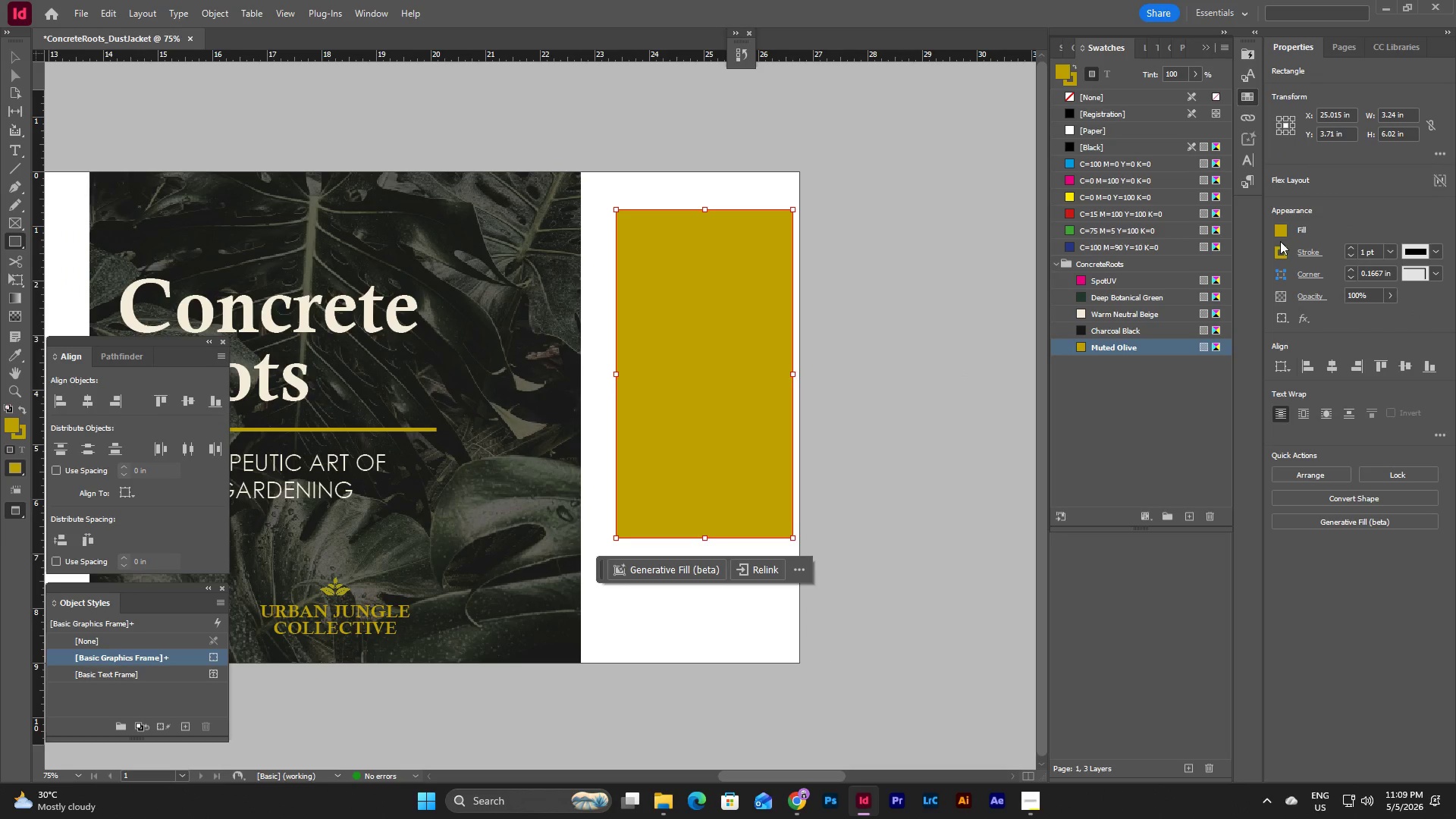 
left_click([1280, 259])
 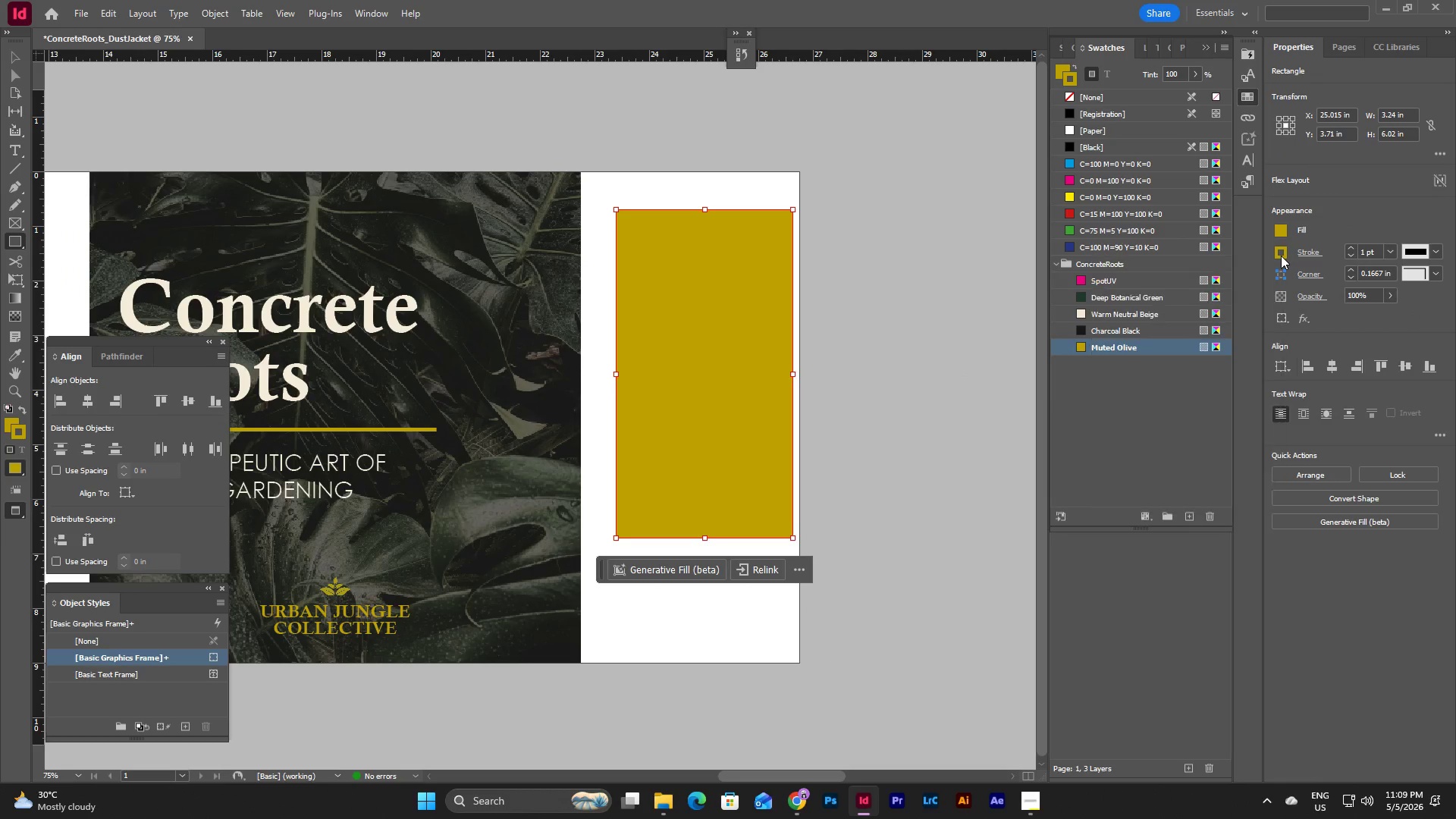 
double_click([1281, 256])
 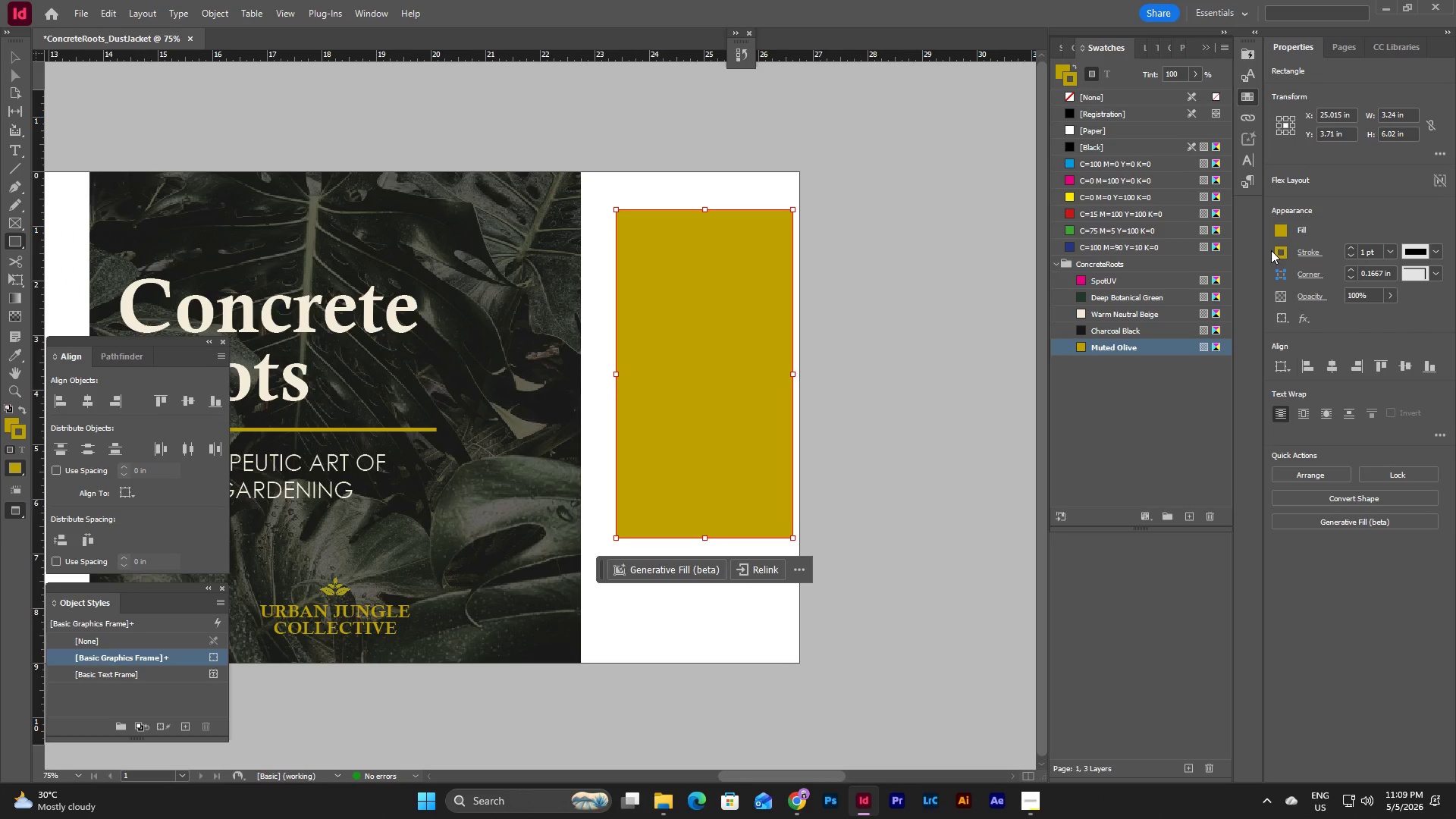 
left_click([1279, 251])
 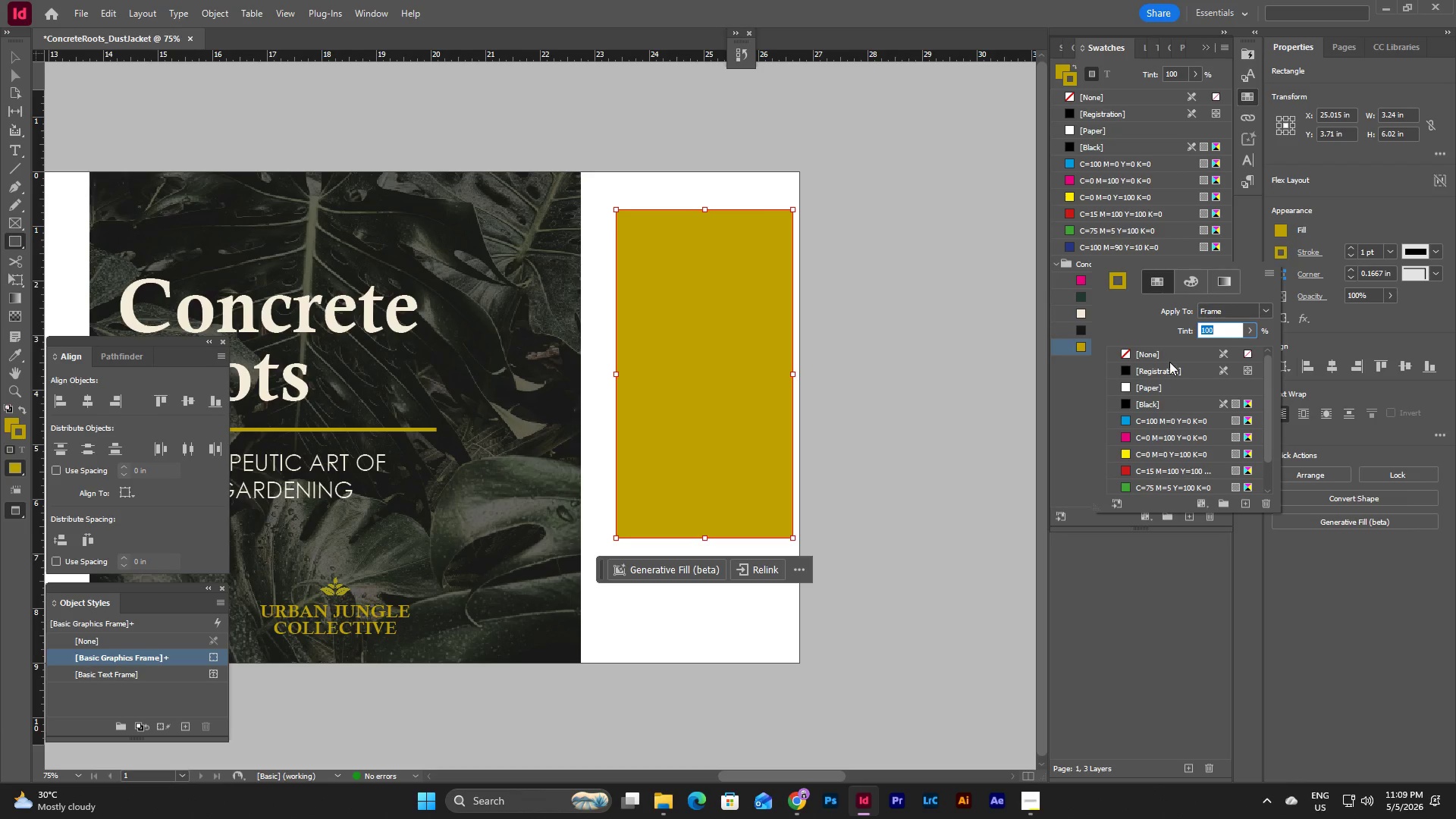 
left_click([1171, 351])
 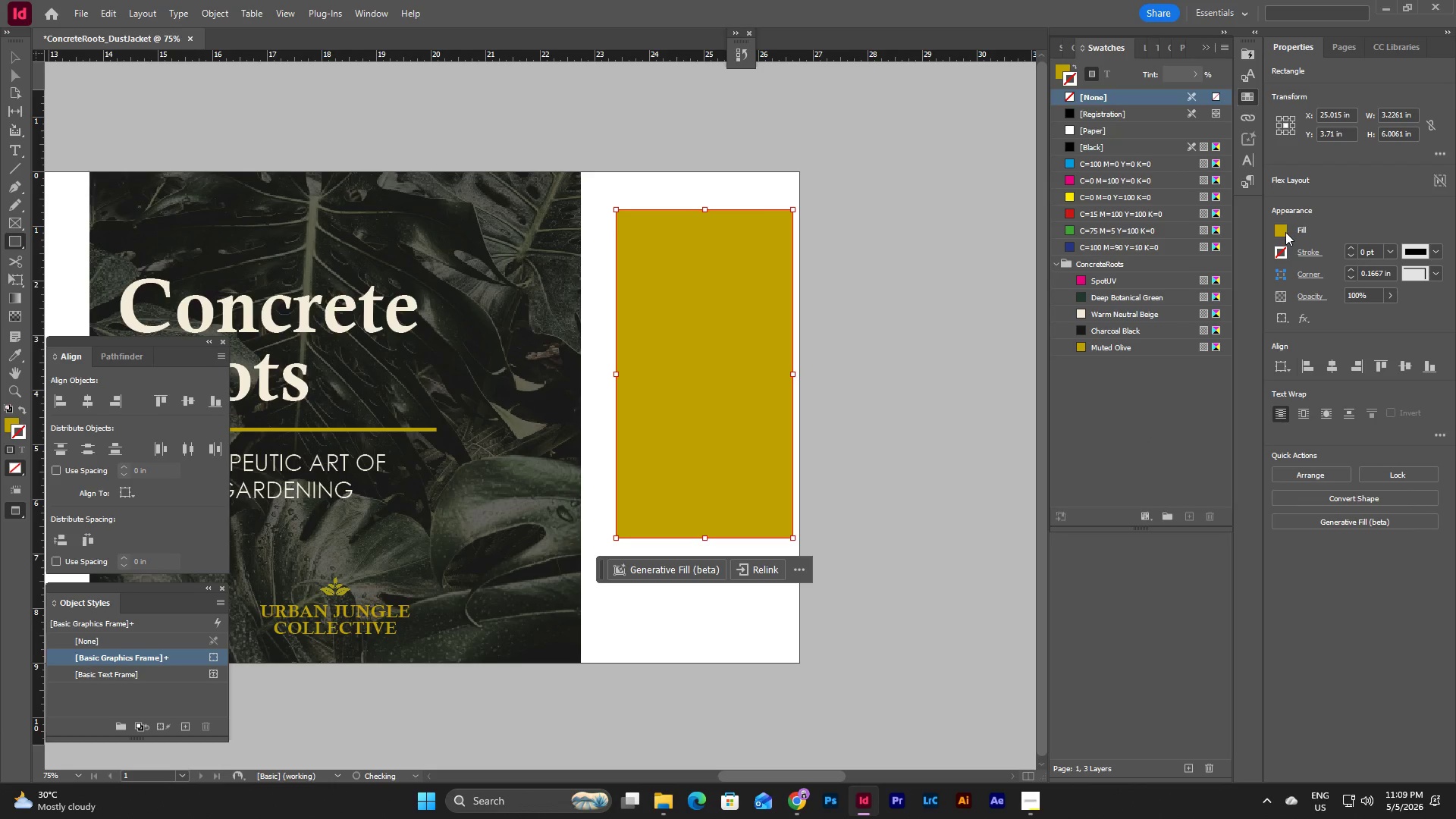 
double_click([1285, 232])
 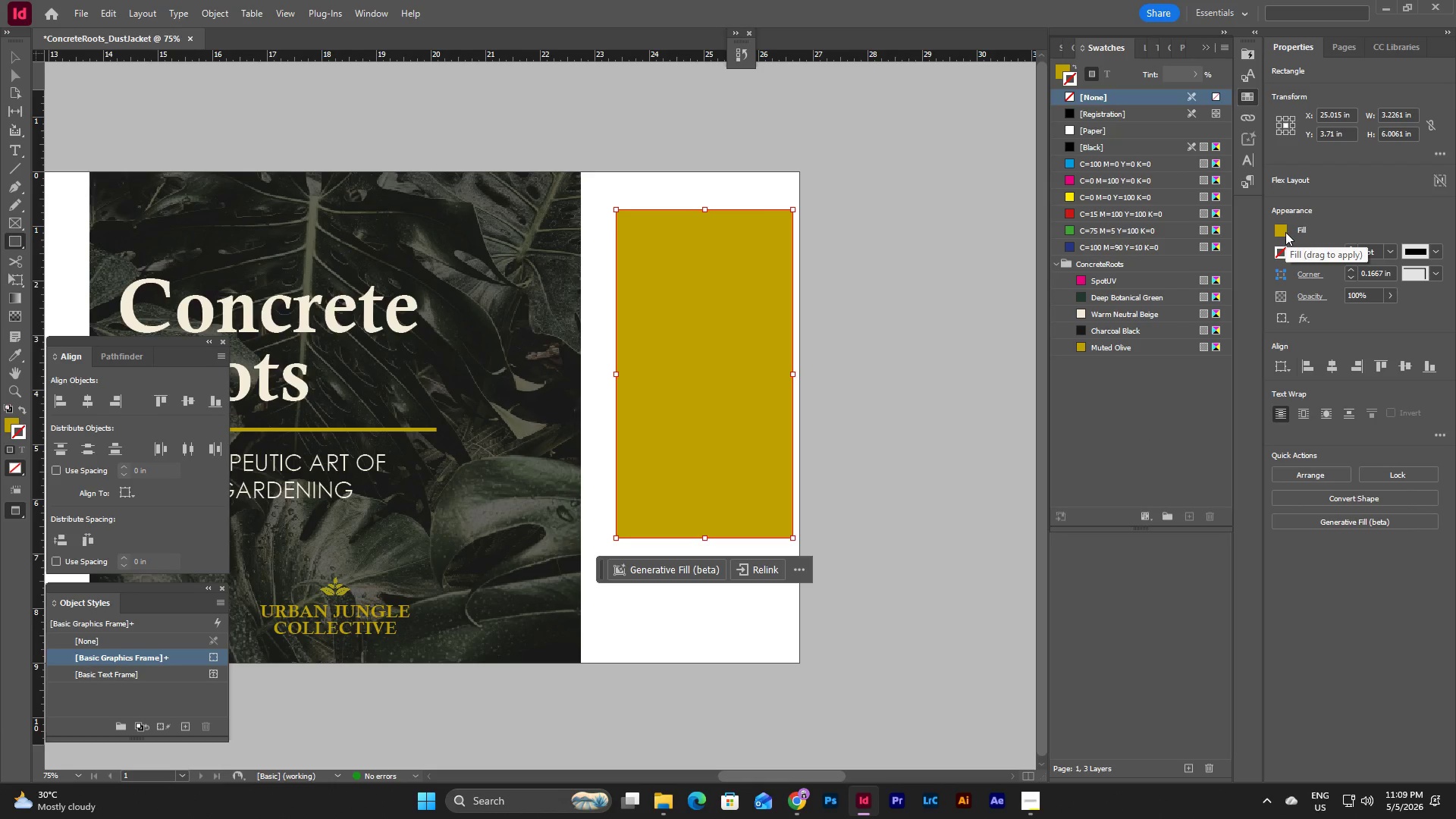 
left_click([1285, 232])
 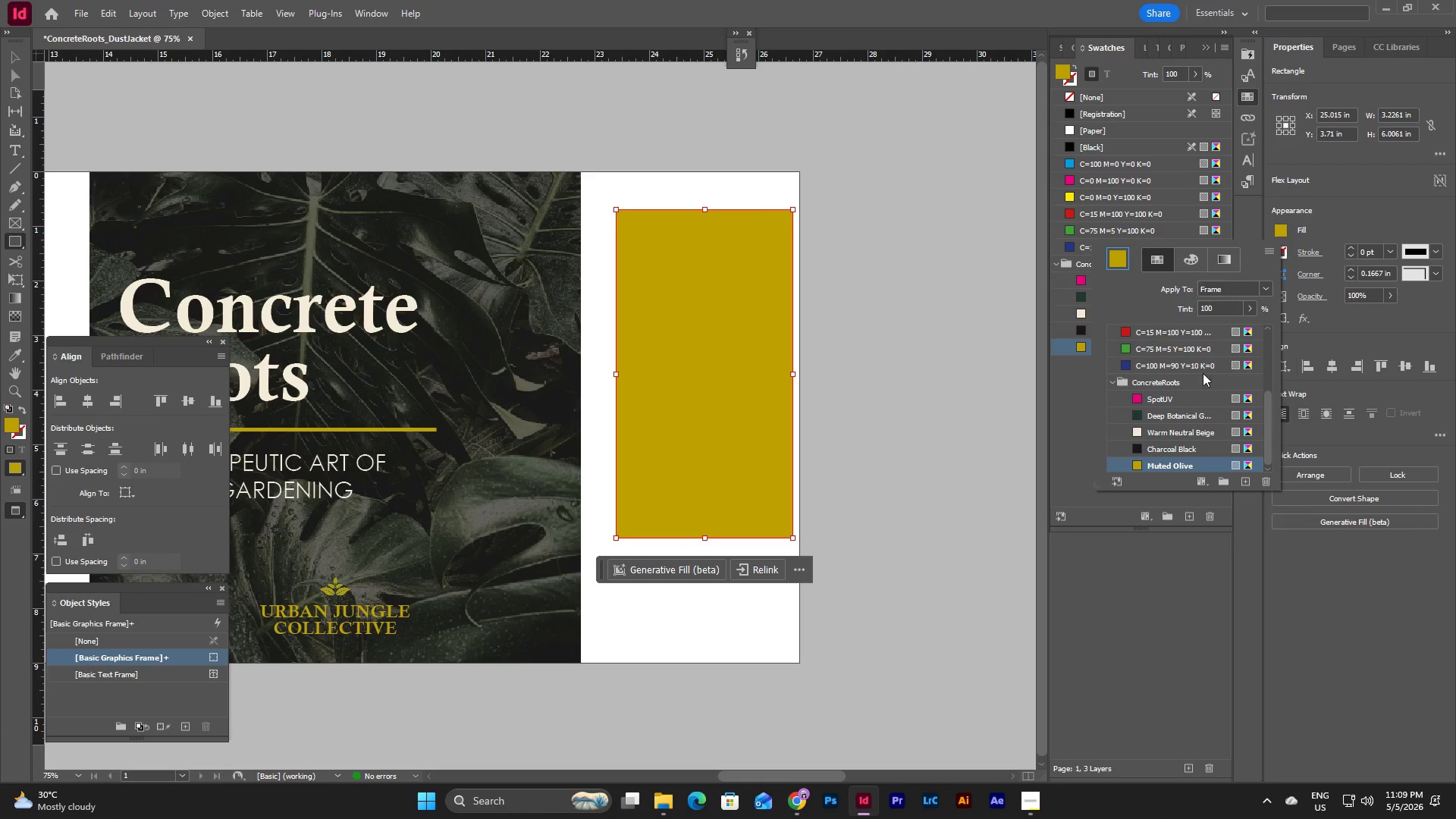 
scroll: coordinate [1164, 435], scroll_direction: down, amount: 3.0
 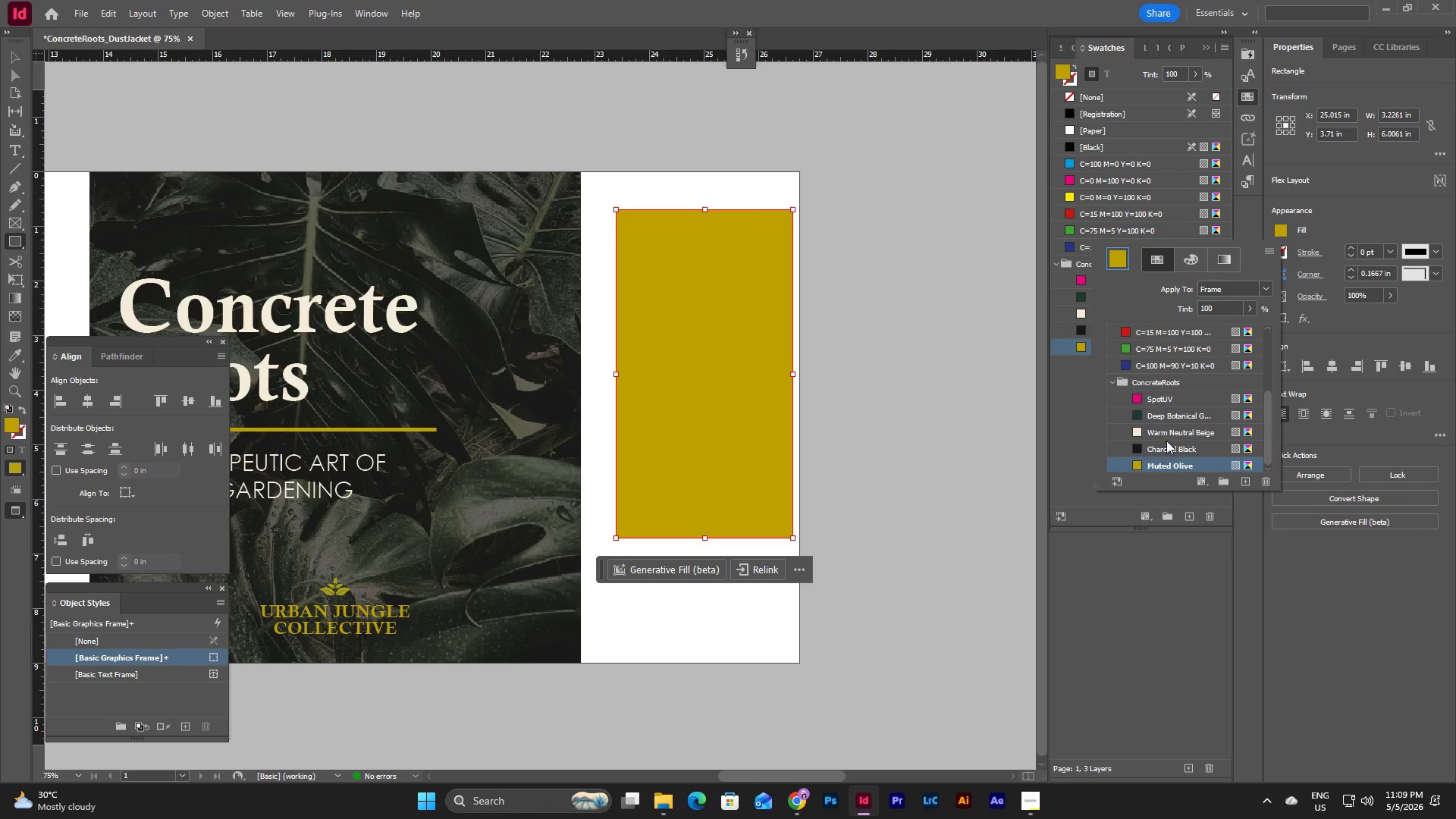 
left_click([1167, 435])
 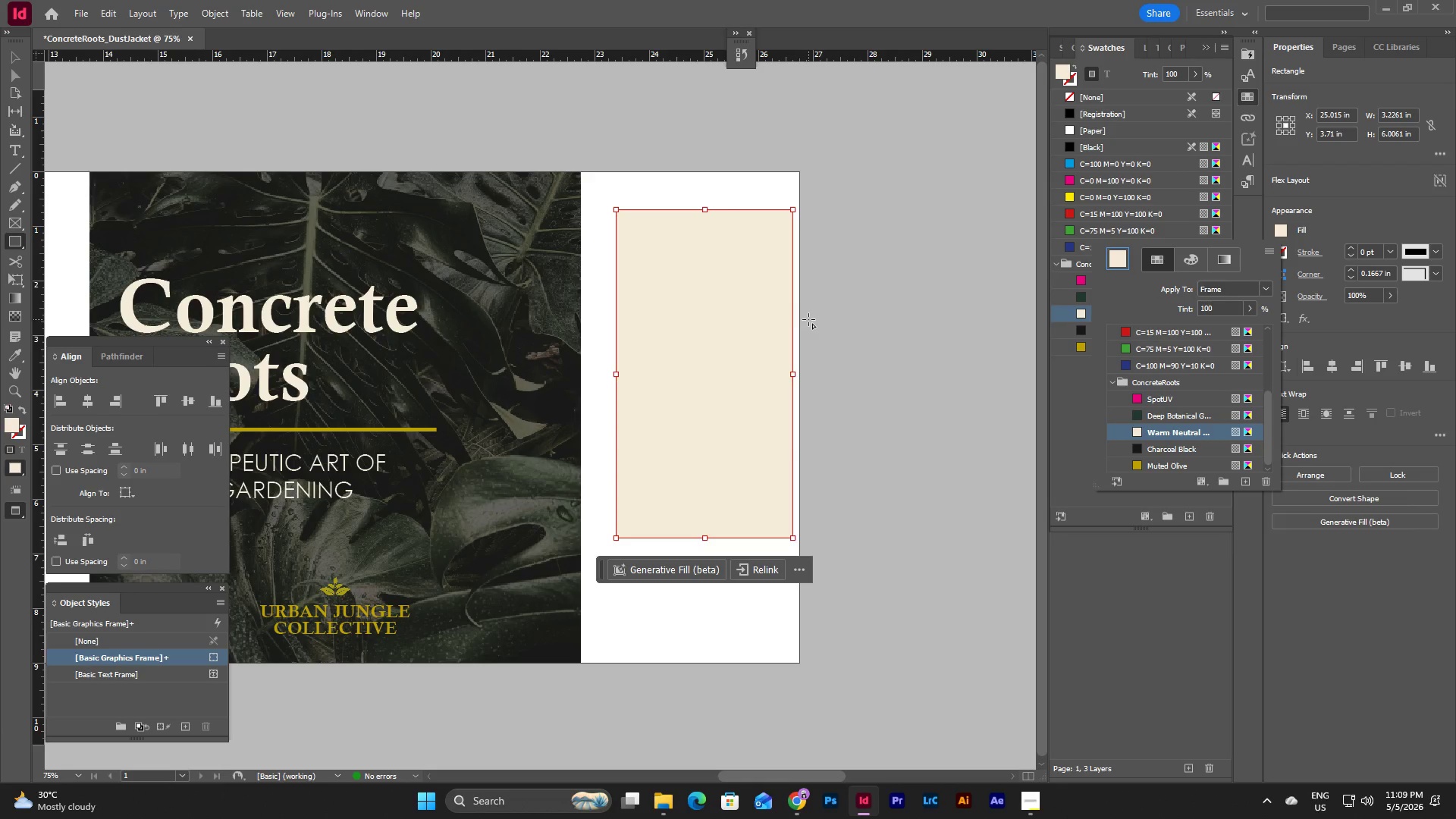 
key(Escape)
 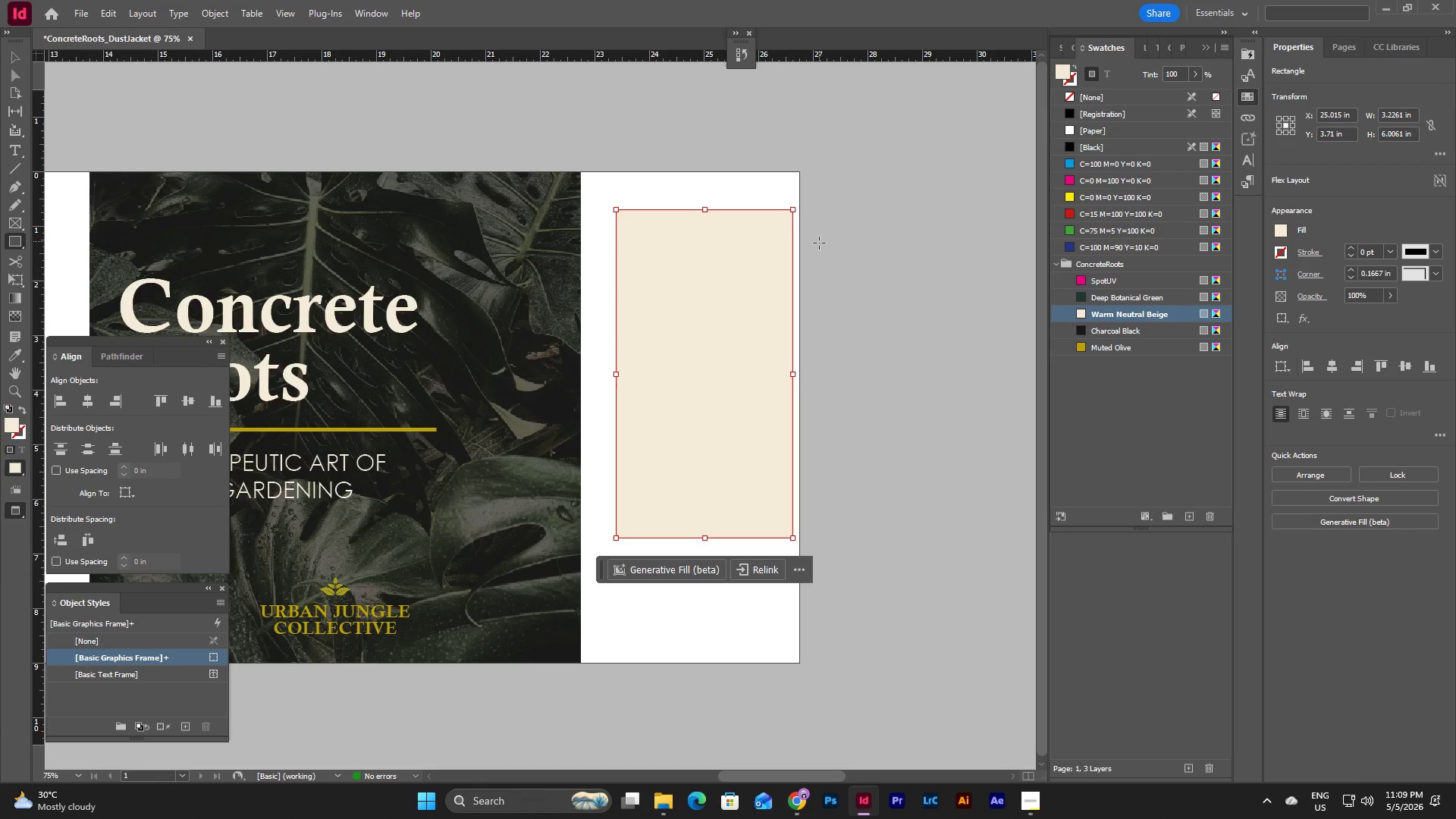 
key(V)
 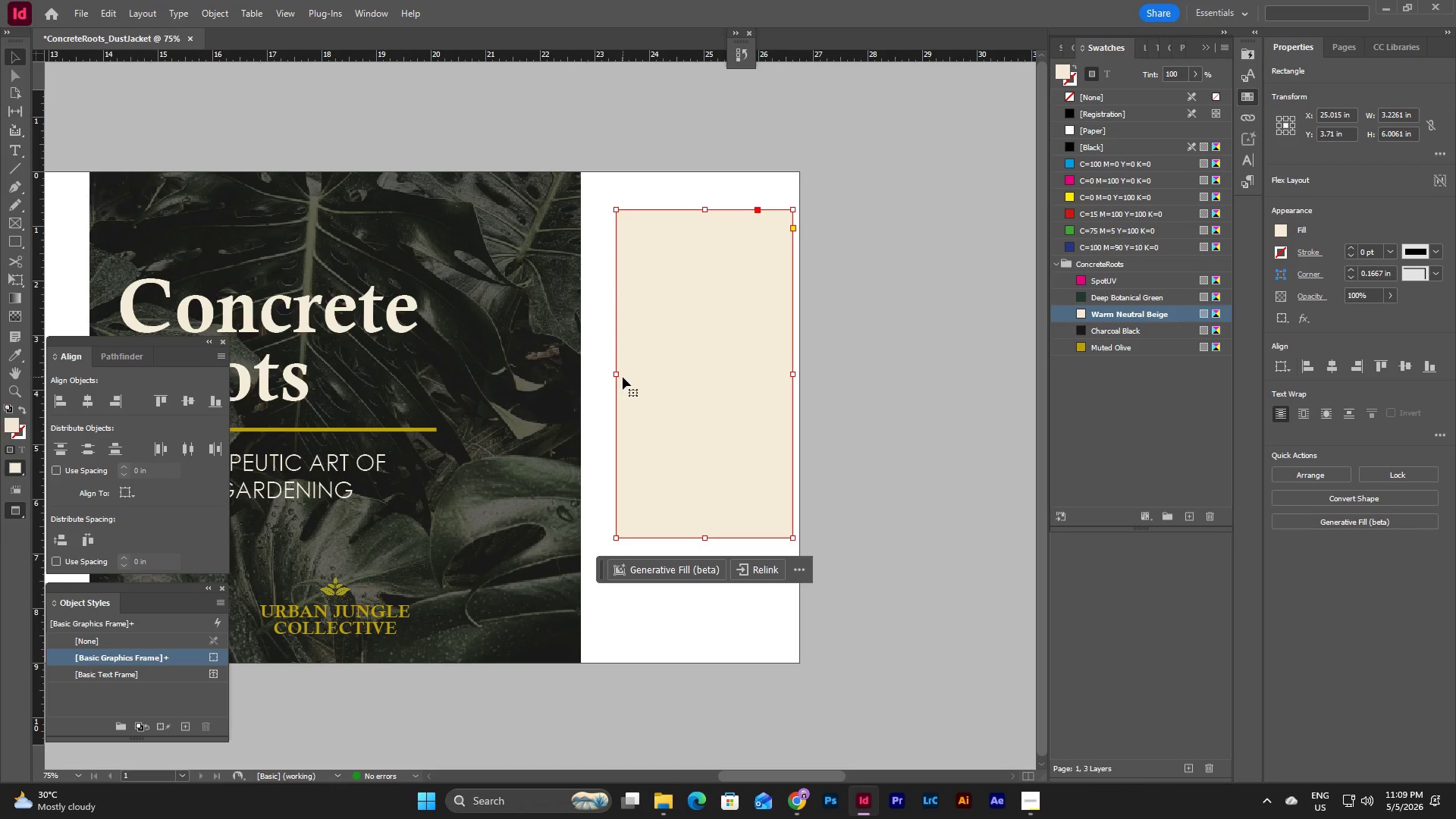 
left_click_drag(start_coordinate=[617, 375], to_coordinate=[582, 377])
 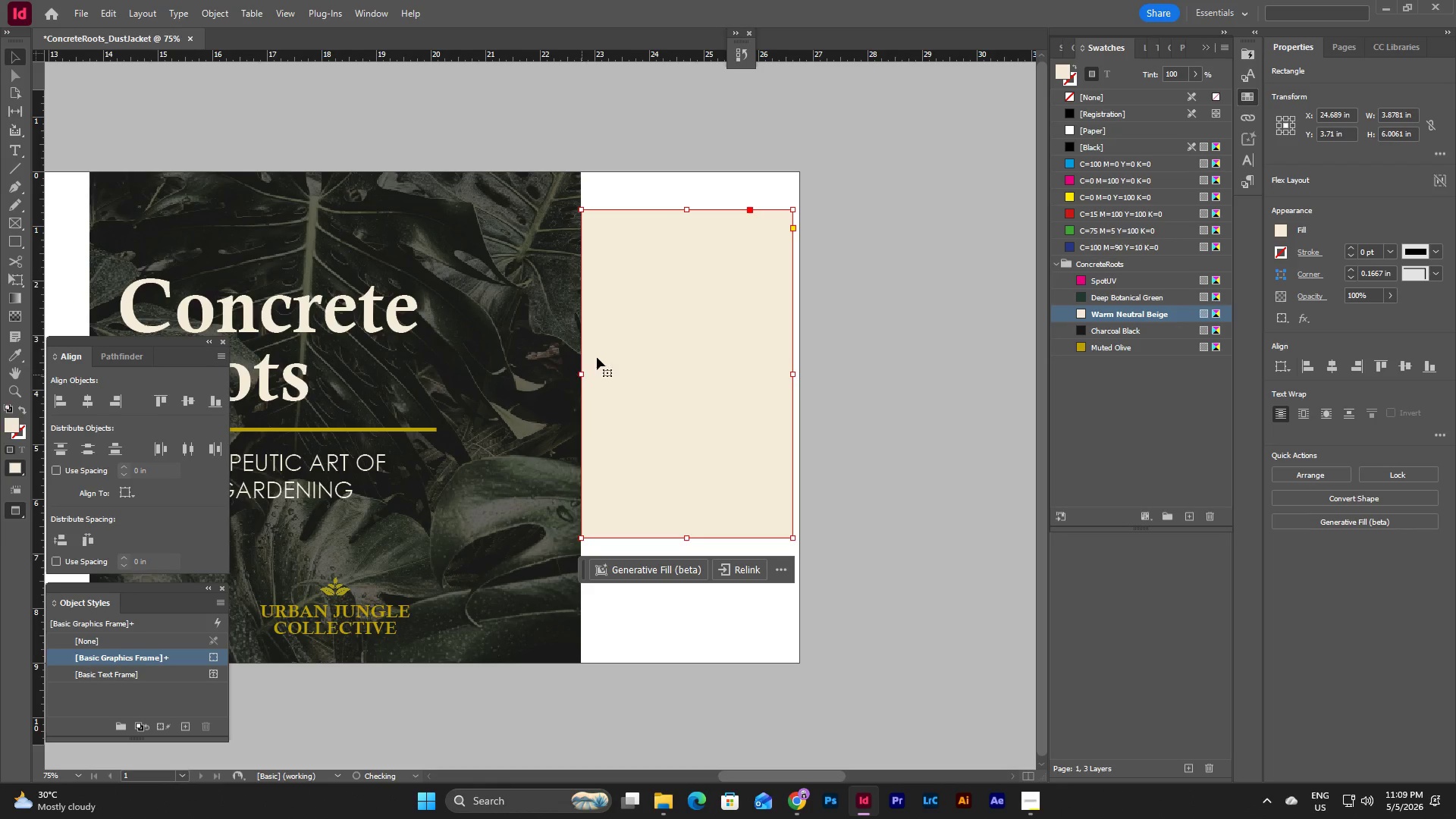 
left_click_drag(start_coordinate=[686, 212], to_coordinate=[692, 173])
 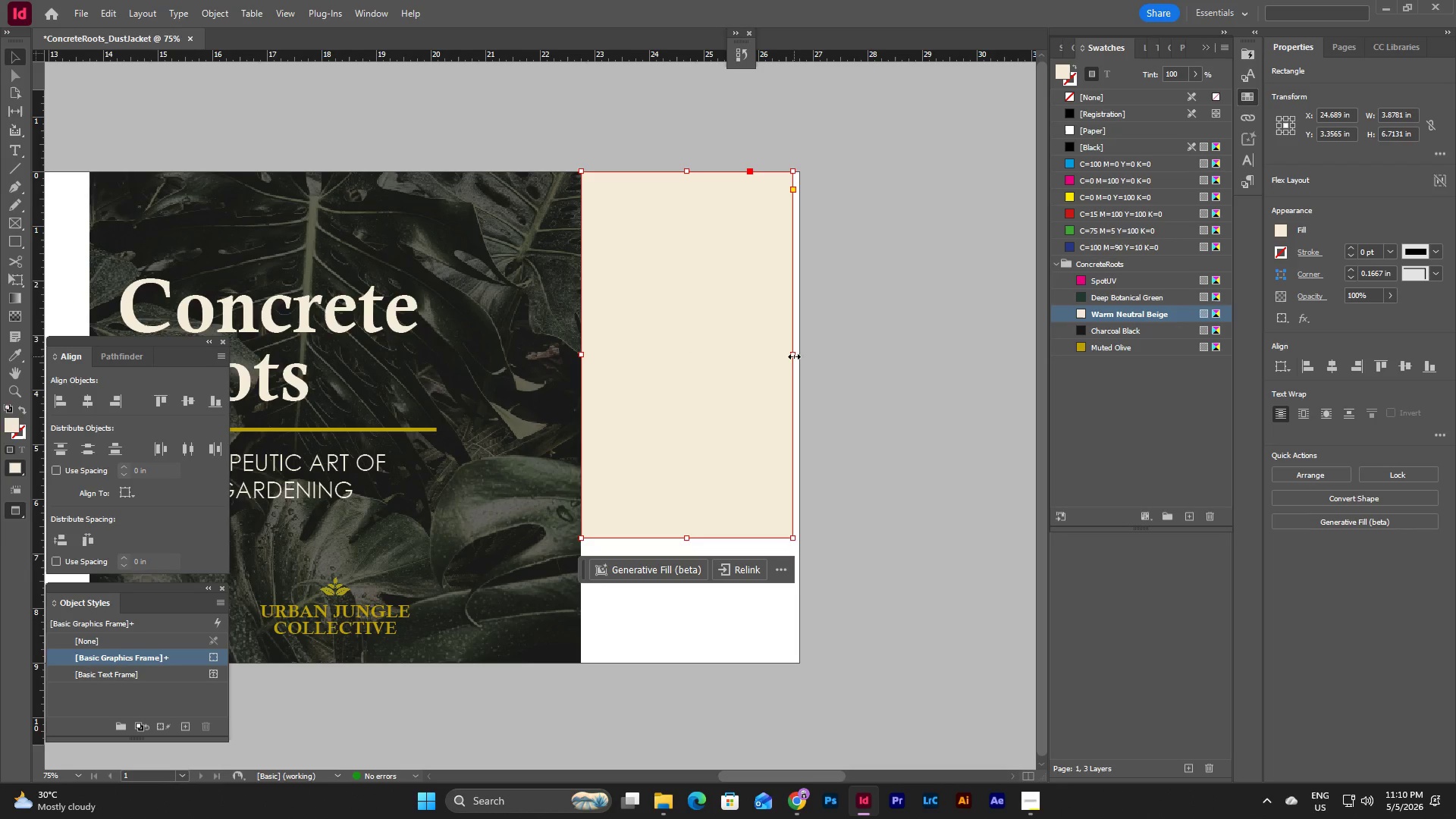 
left_click_drag(start_coordinate=[794, 355], to_coordinate=[799, 356])
 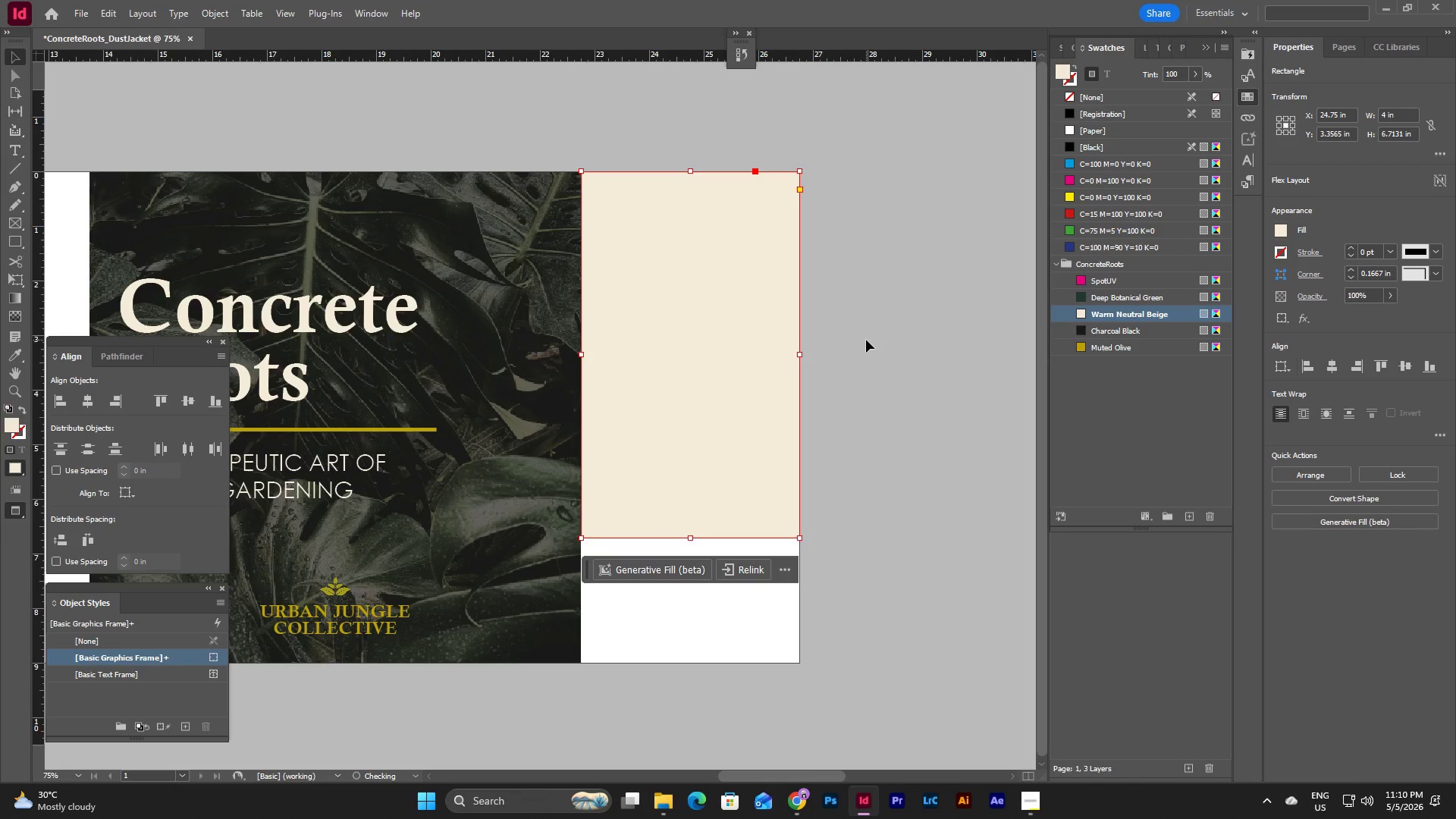 
scroll: coordinate [866, 340], scroll_direction: down, amount: 2.0
 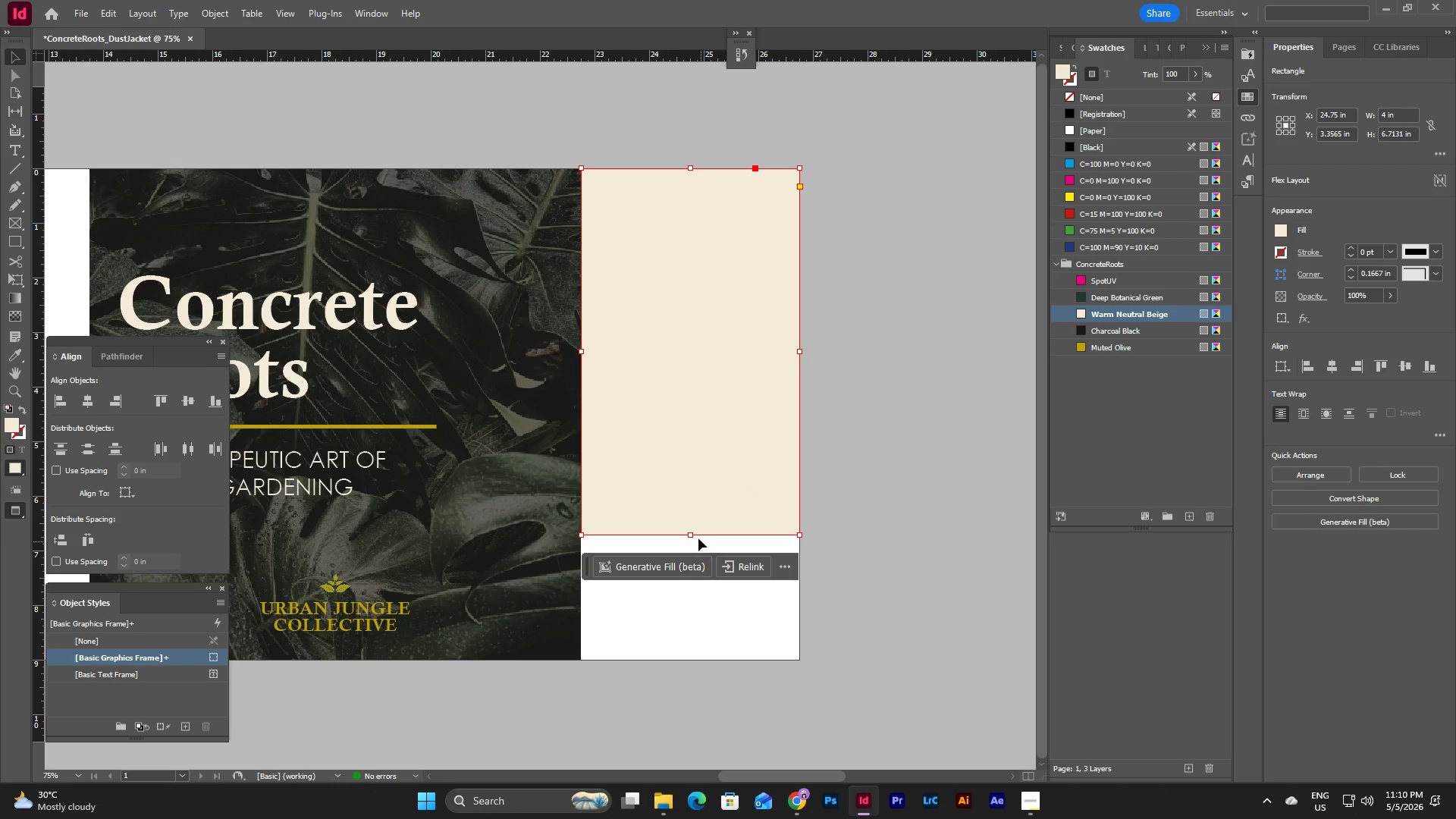 
left_click_drag(start_coordinate=[691, 533], to_coordinate=[677, 660])
 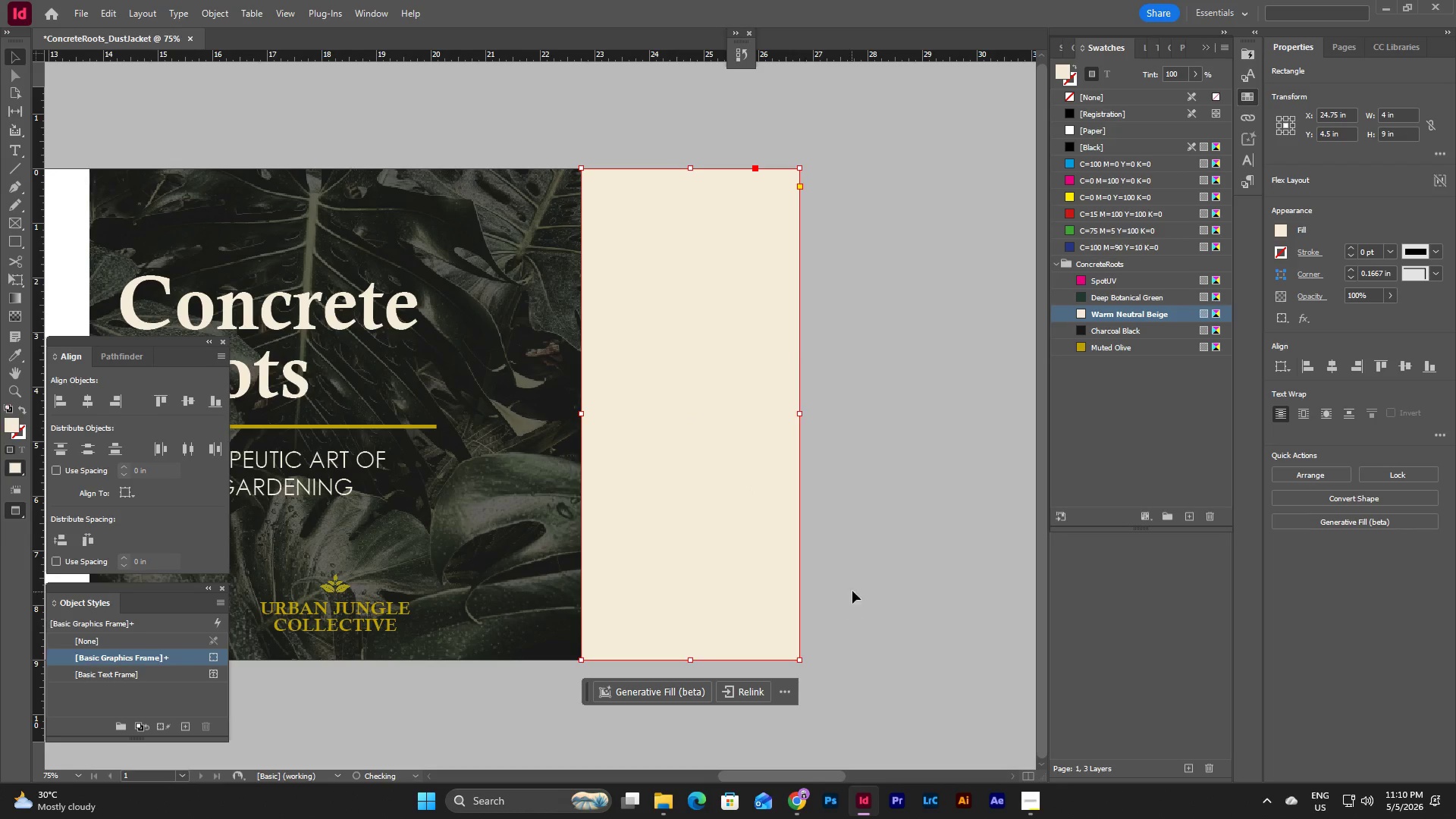 
left_click([896, 563])
 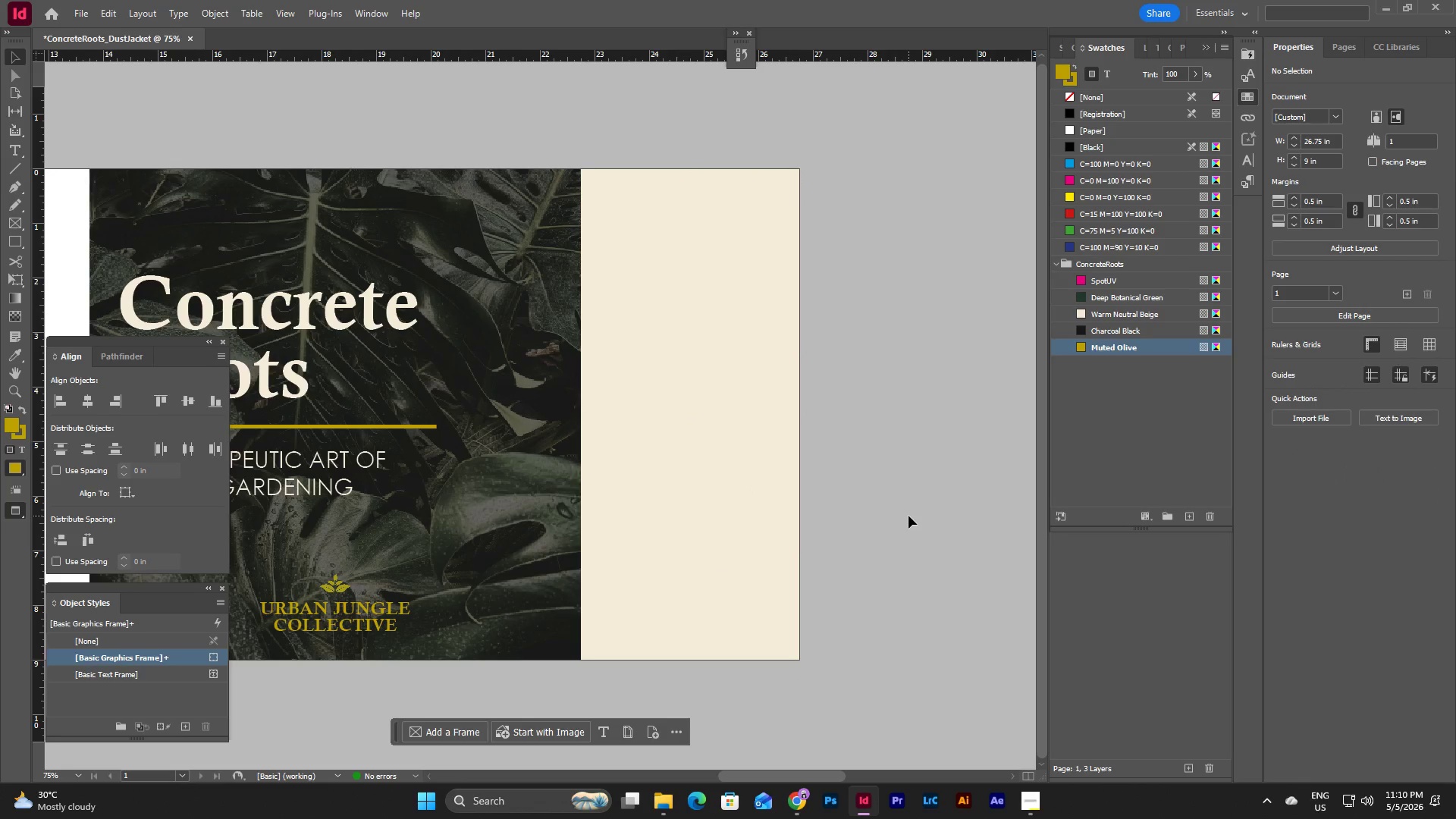 
type(ww)
 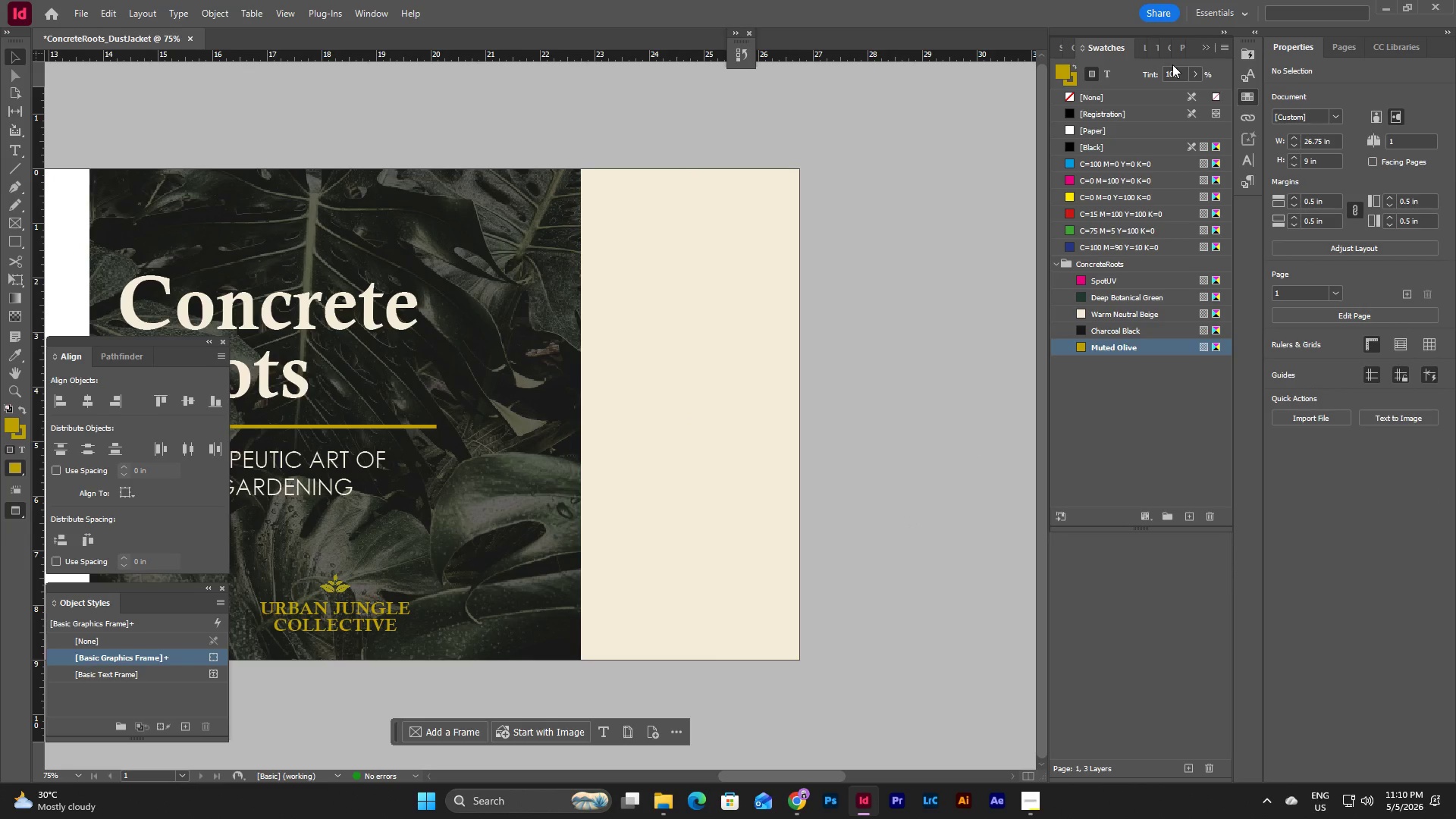 
left_click([1210, 46])
 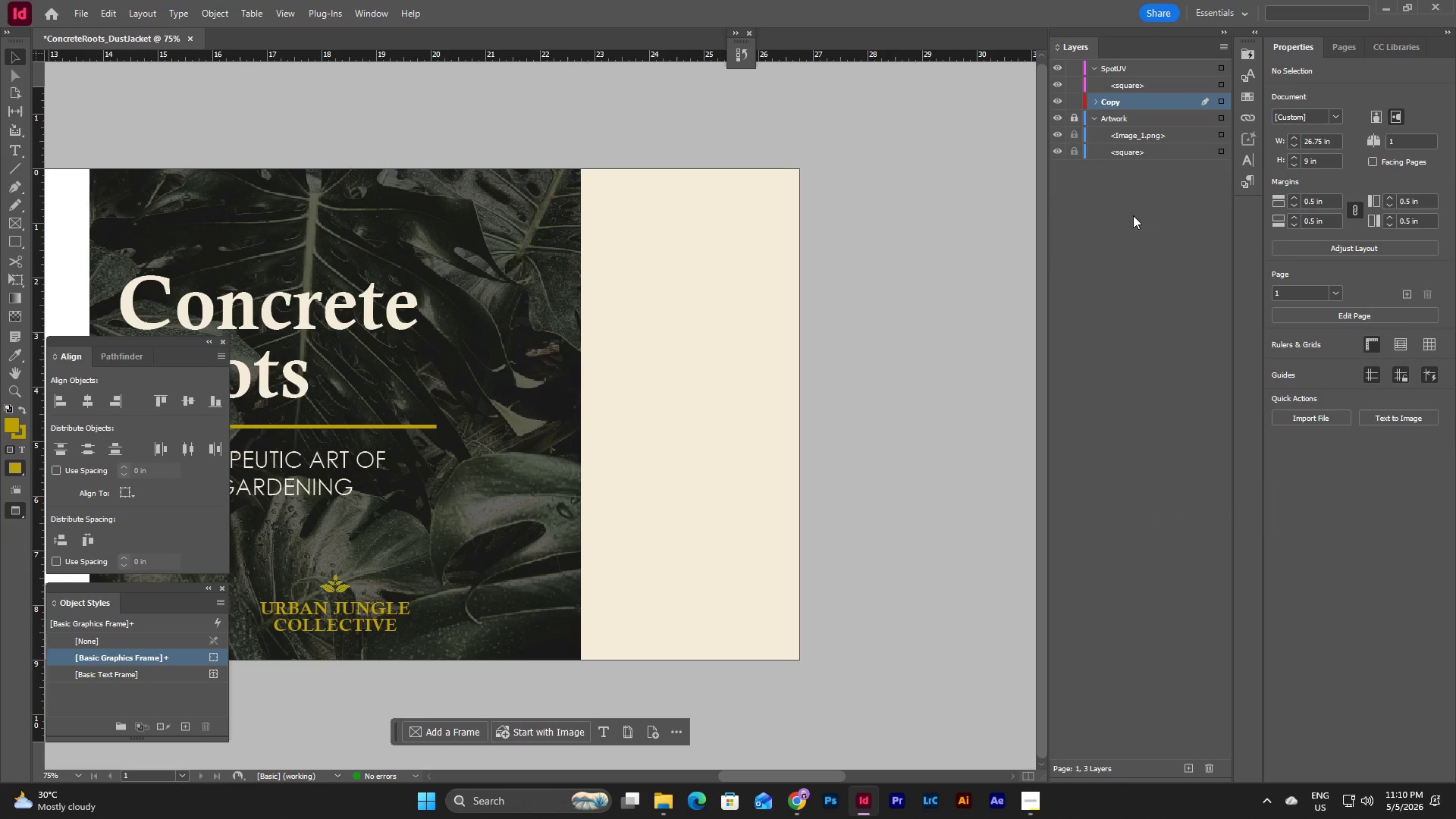 
left_click([1130, 223])
 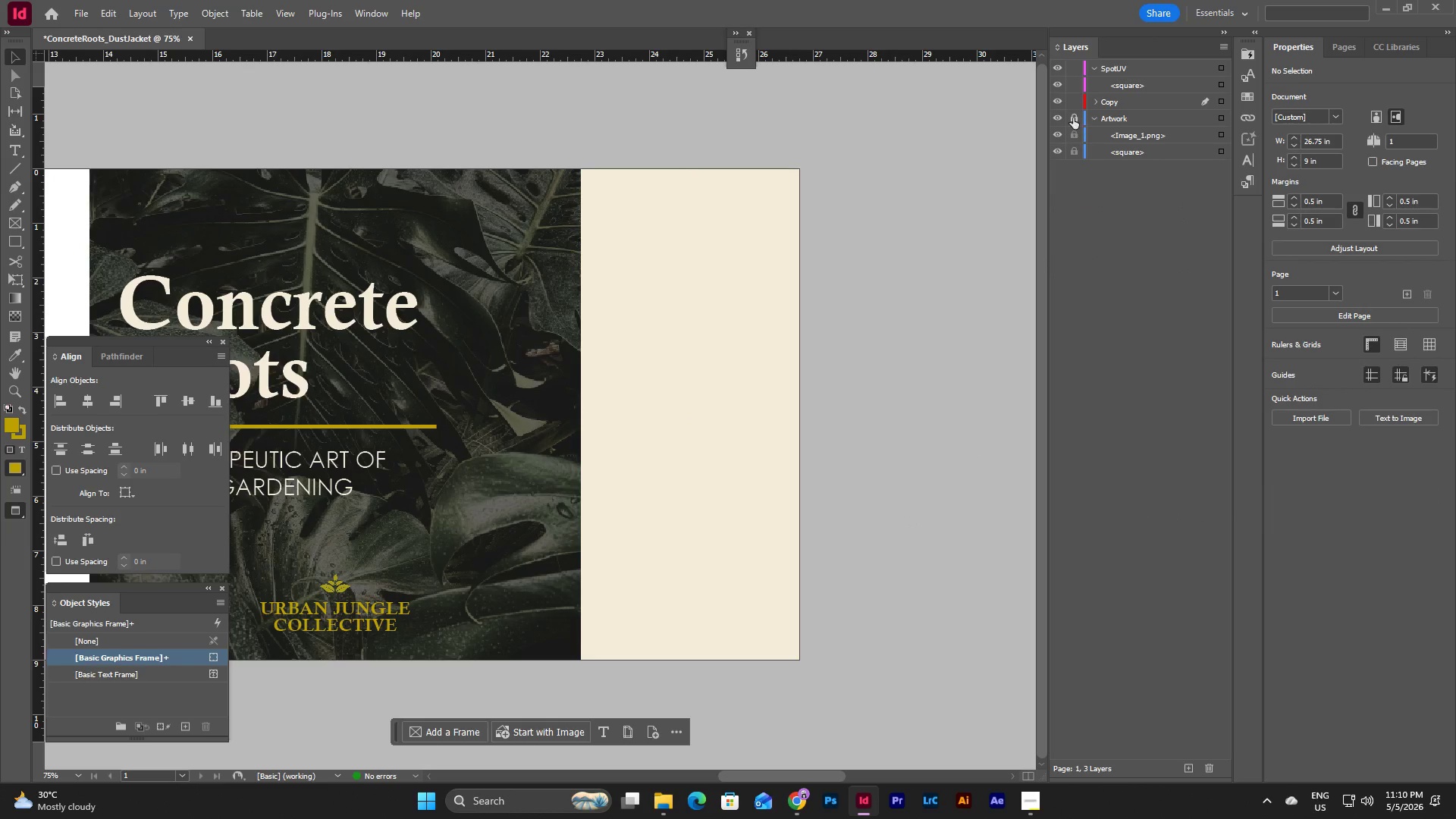 
left_click([1073, 118])
 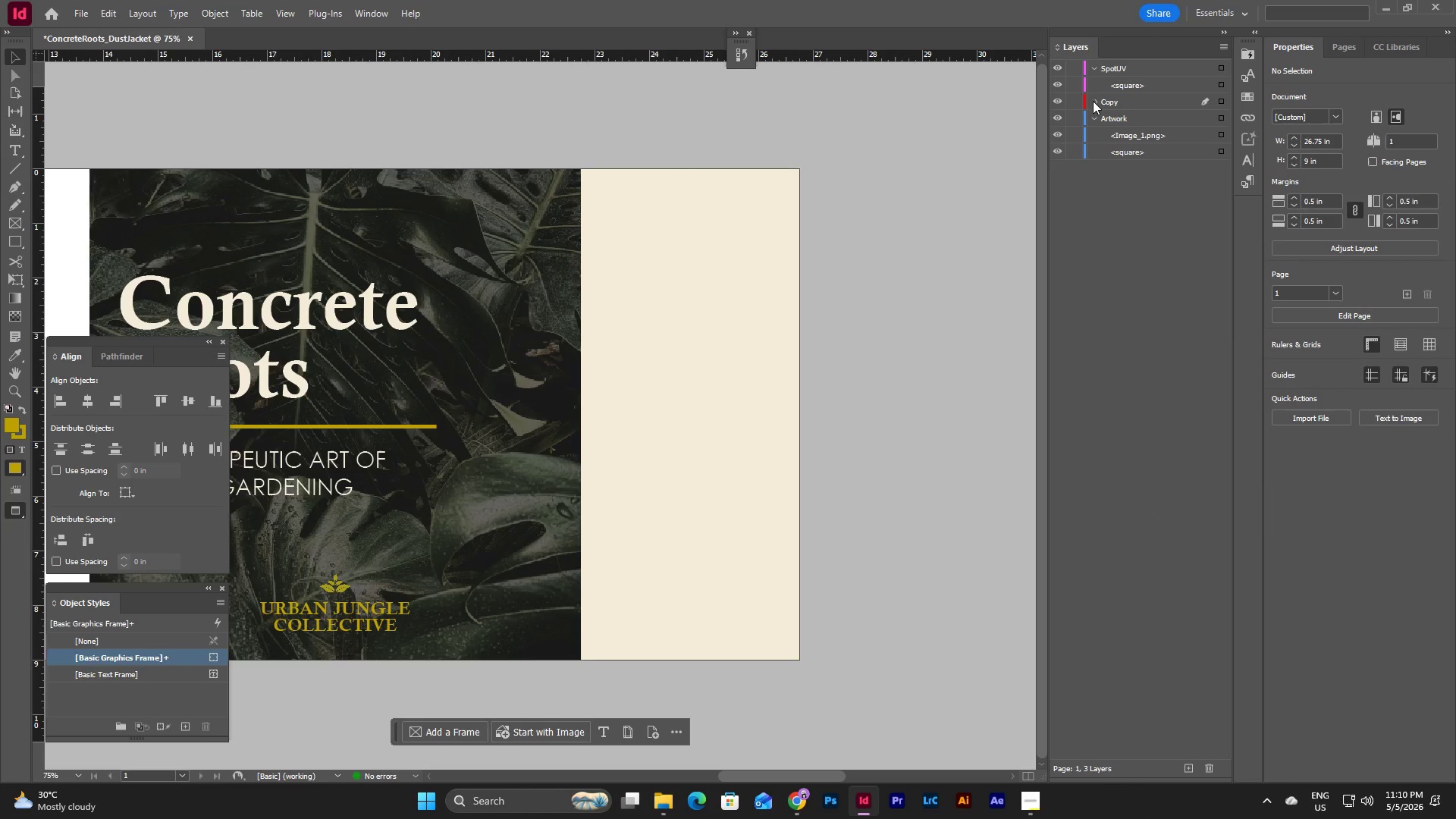 
left_click([1093, 101])
 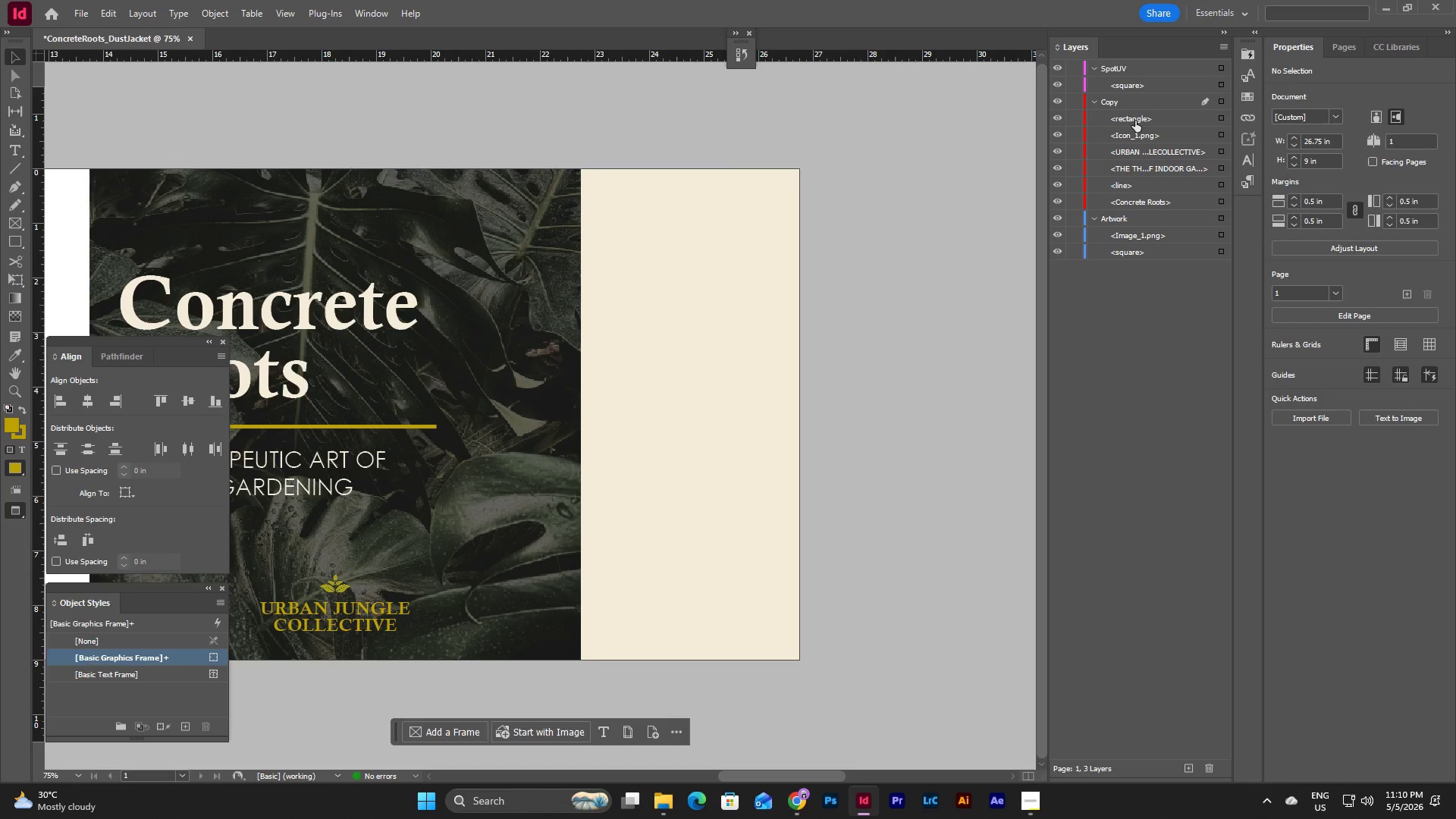 
left_click_drag(start_coordinate=[1135, 116], to_coordinate=[1133, 228])
 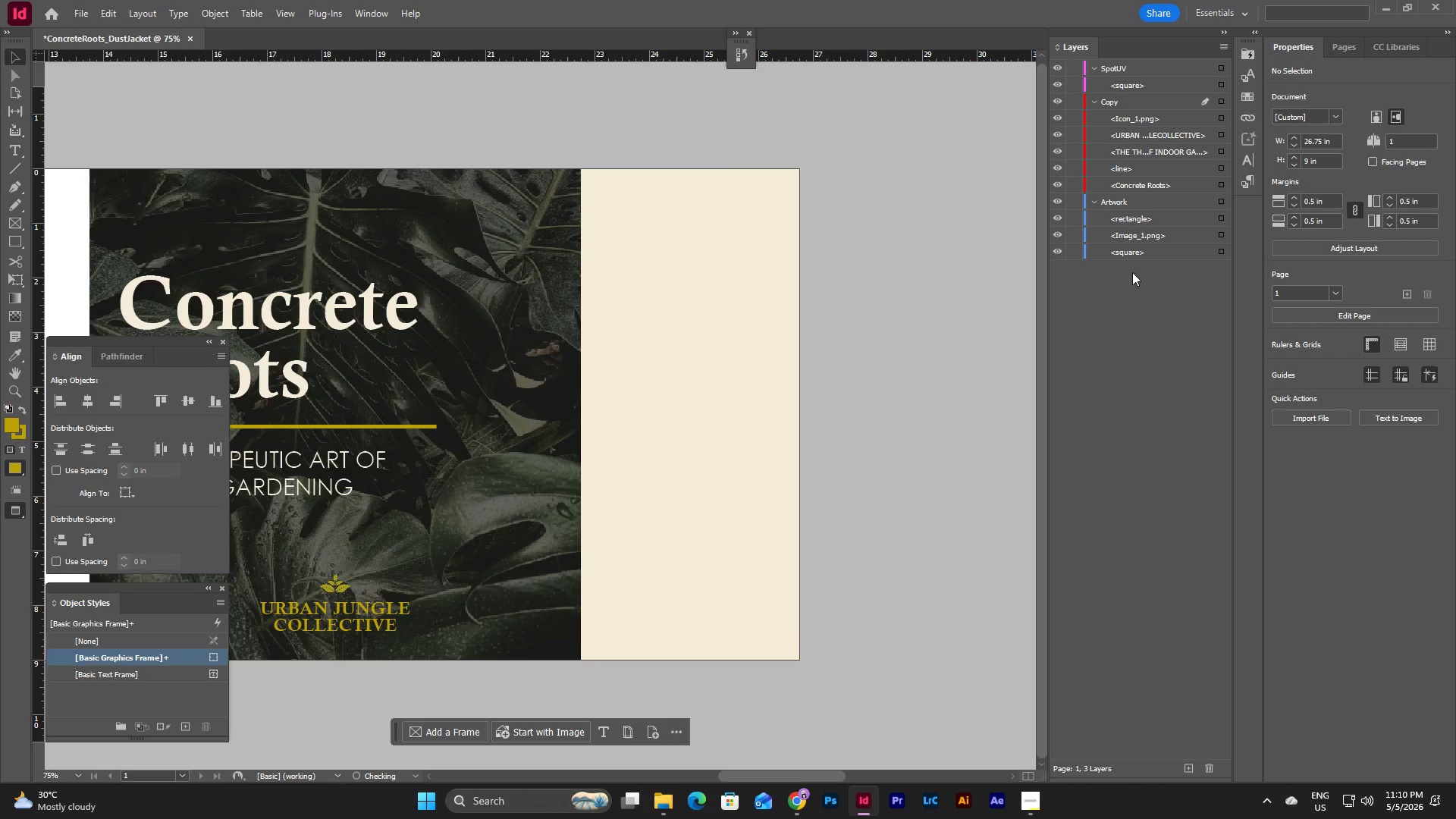 
left_click([1132, 282])
 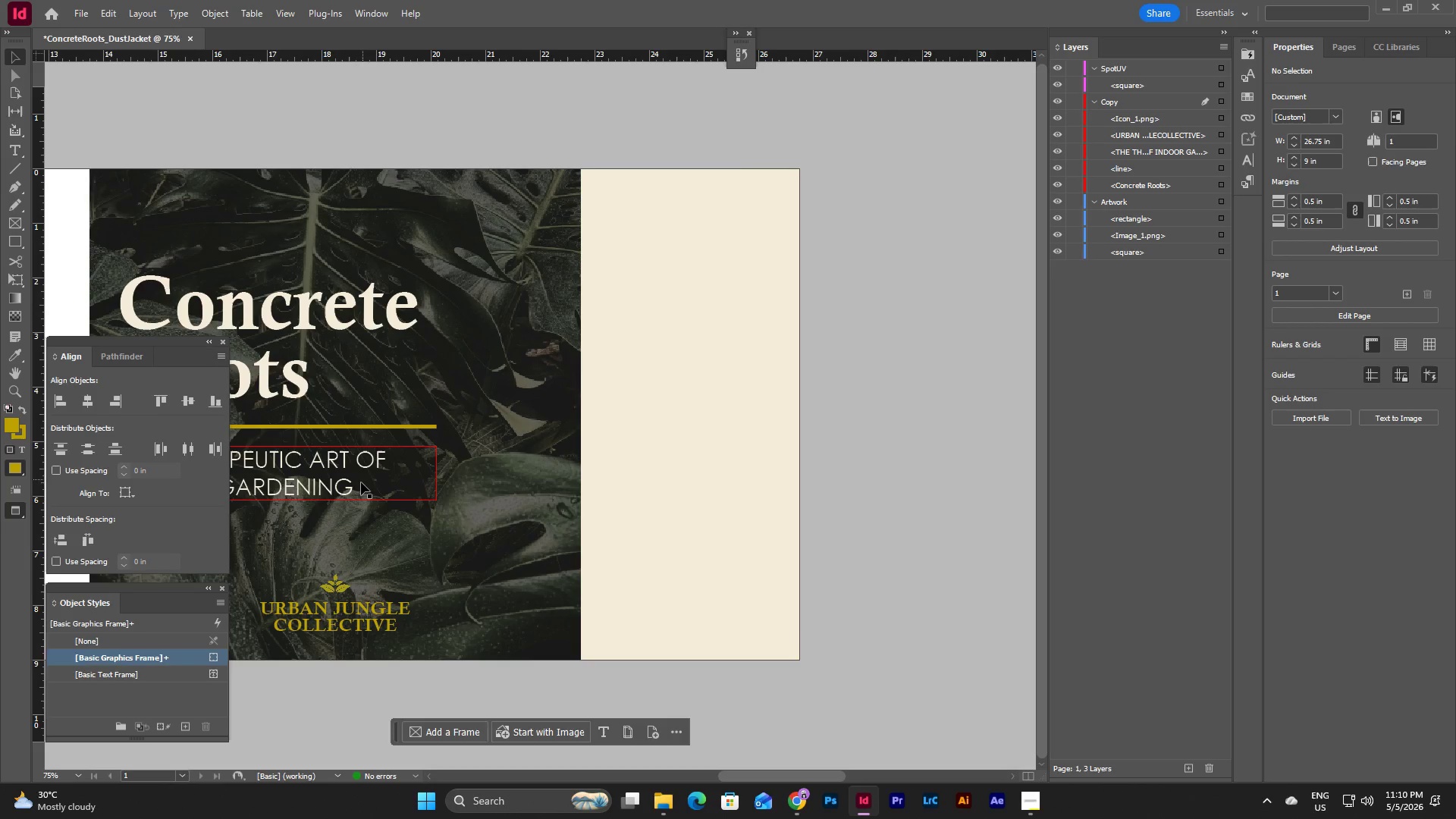 
wait(7.42)
 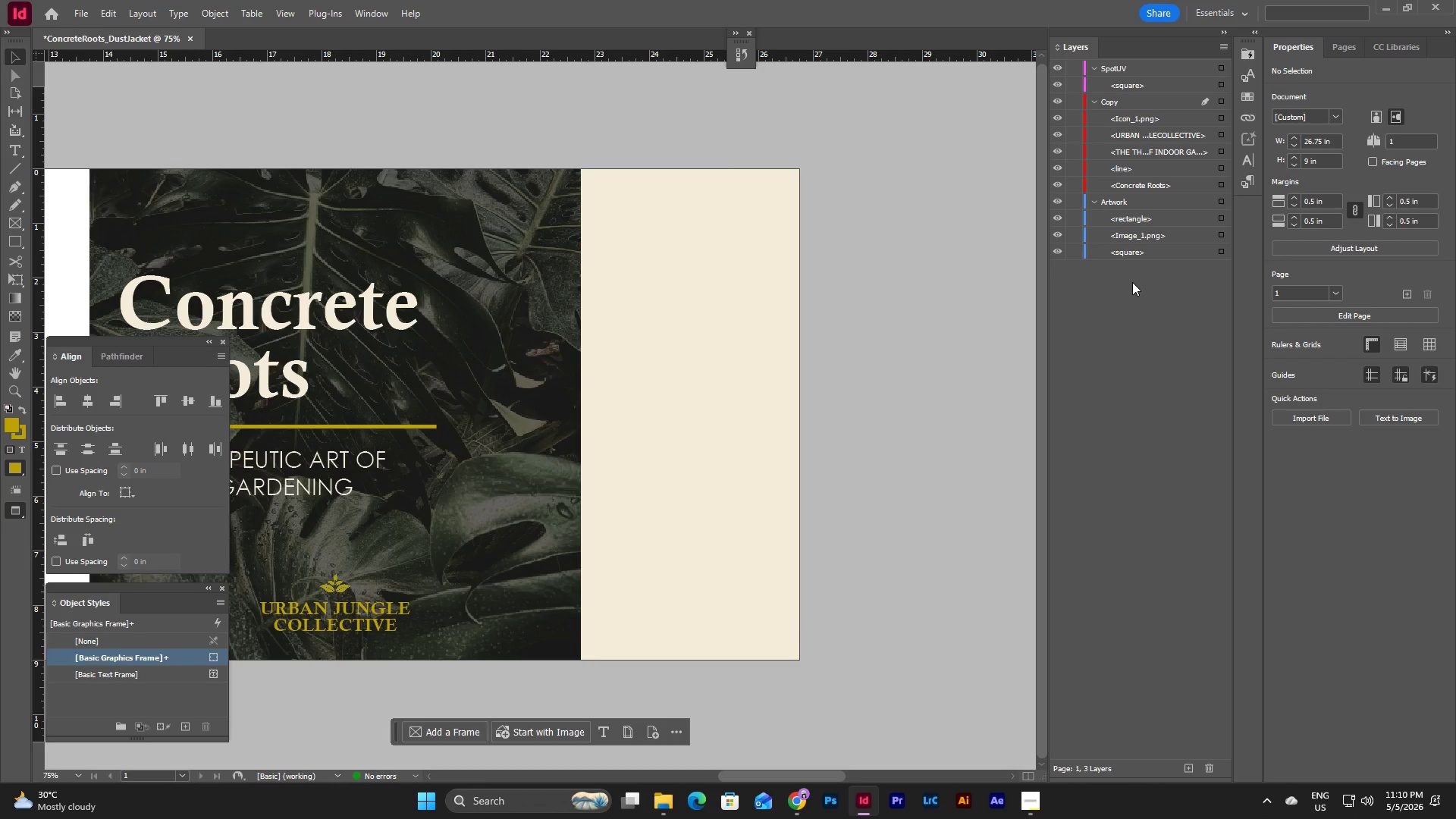 
left_click_drag(start_coordinate=[1148, 119], to_coordinate=[1144, 212])
 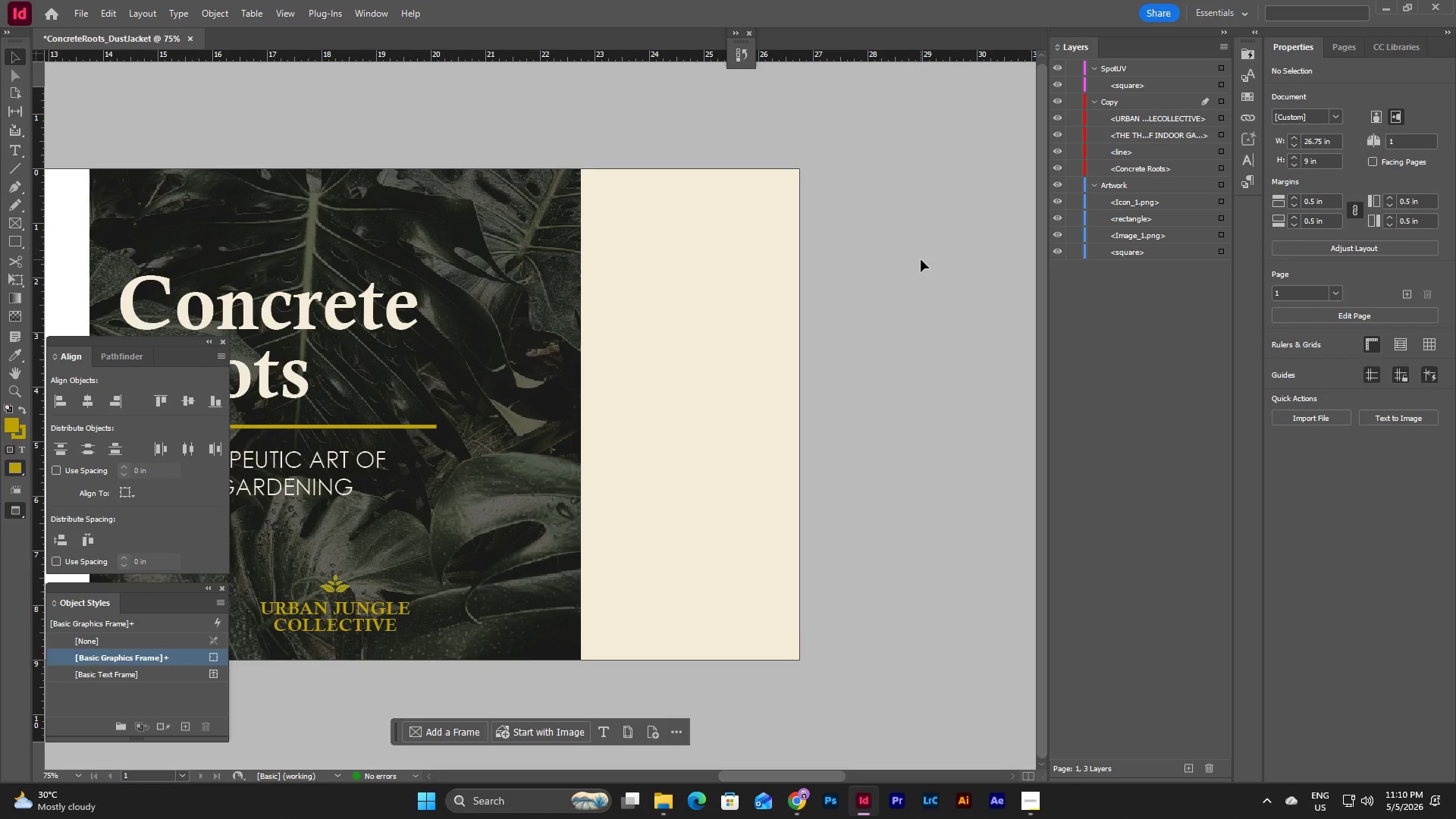 
wait(5.16)
 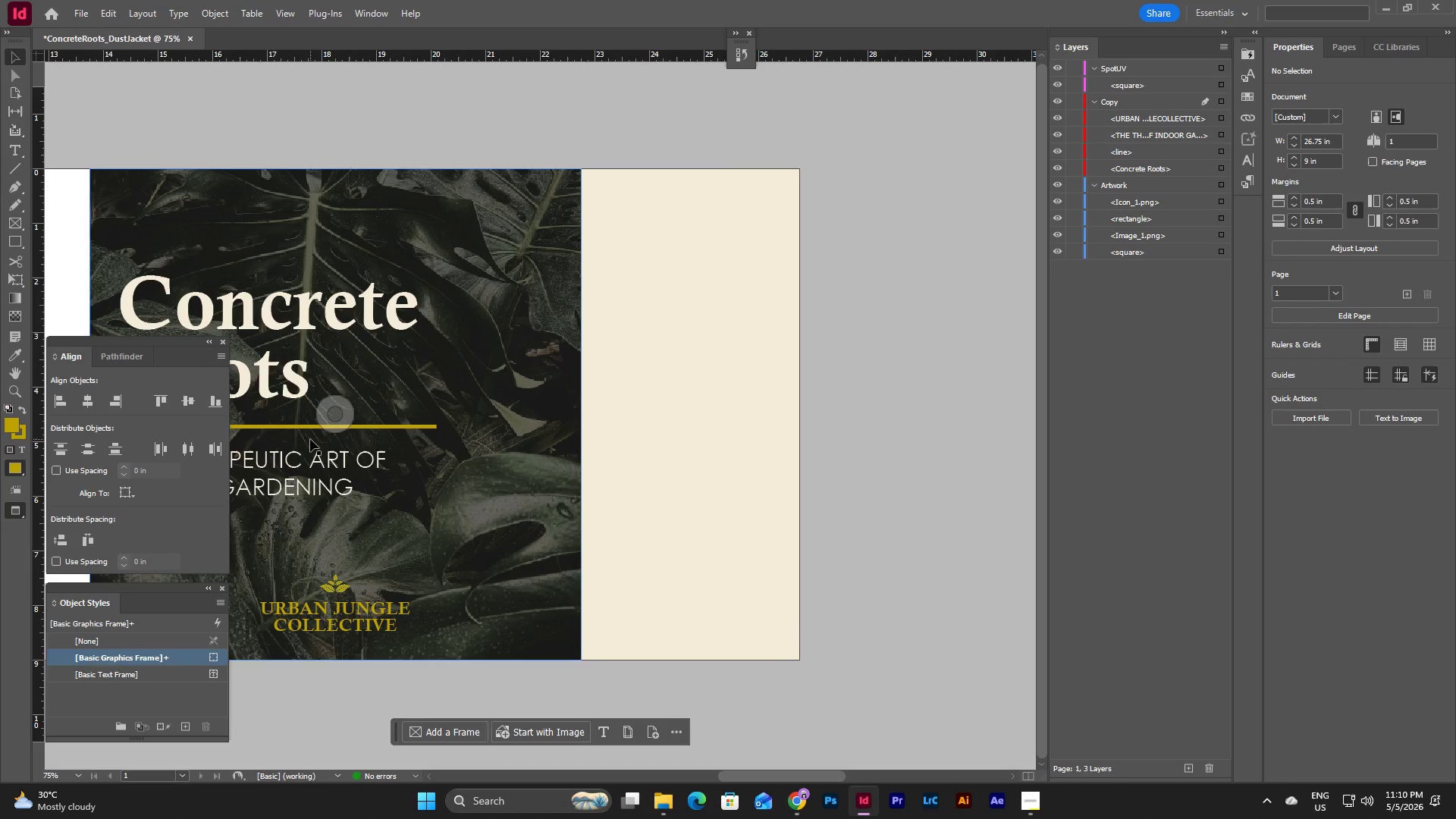 
left_click([921, 259])
 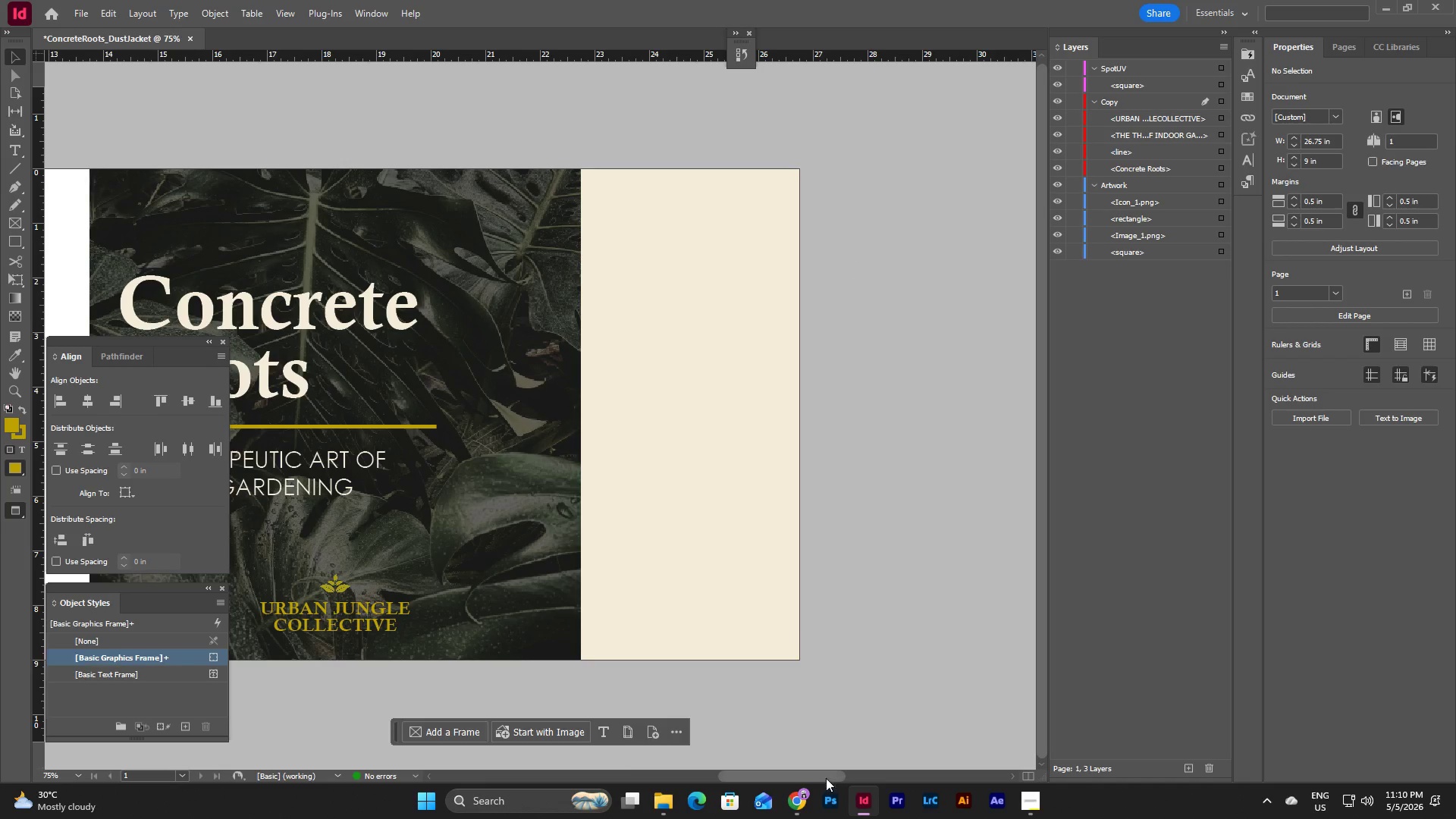 
left_click_drag(start_coordinate=[821, 772], to_coordinate=[821, 779])
 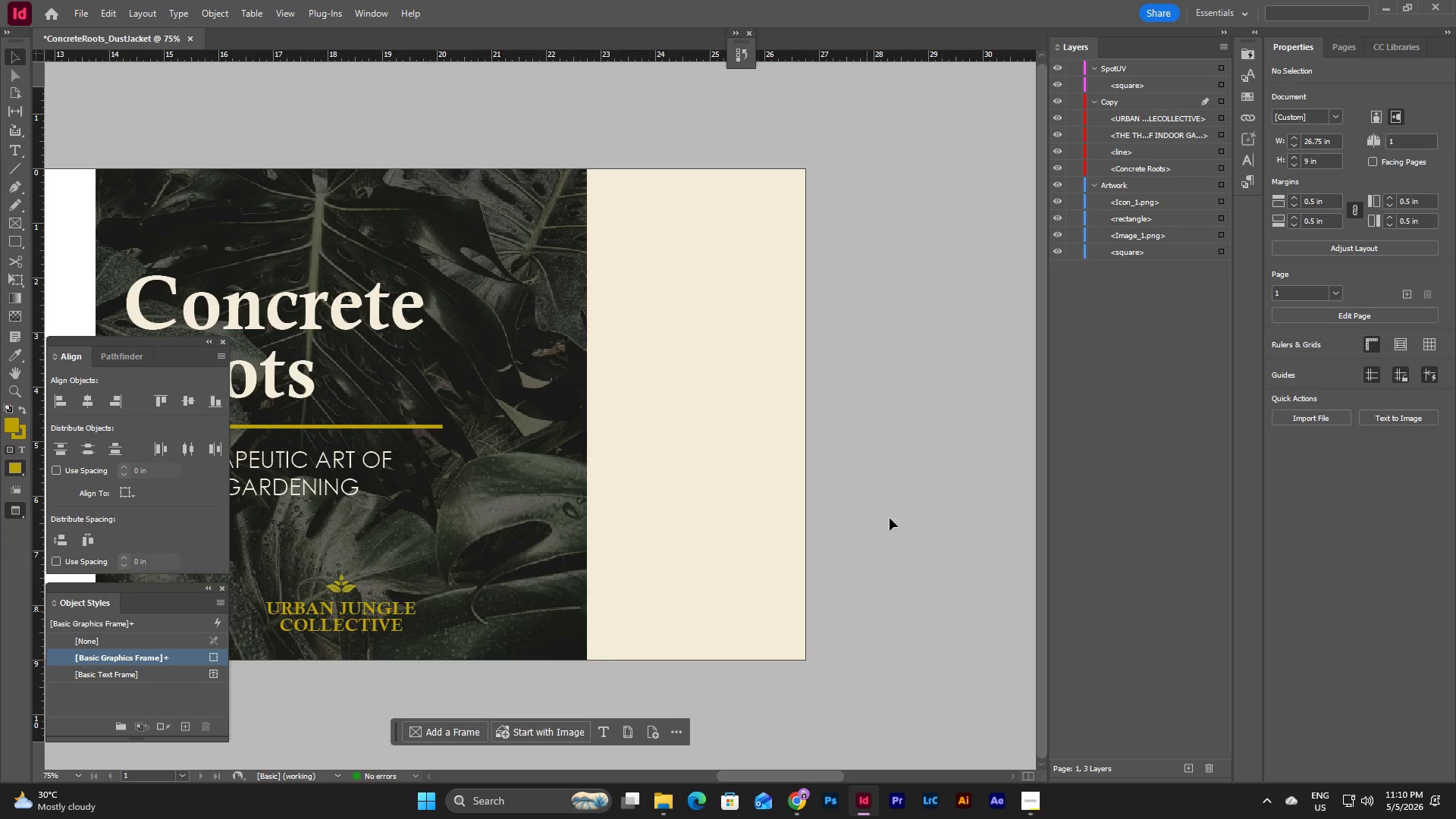 
left_click([895, 495])
 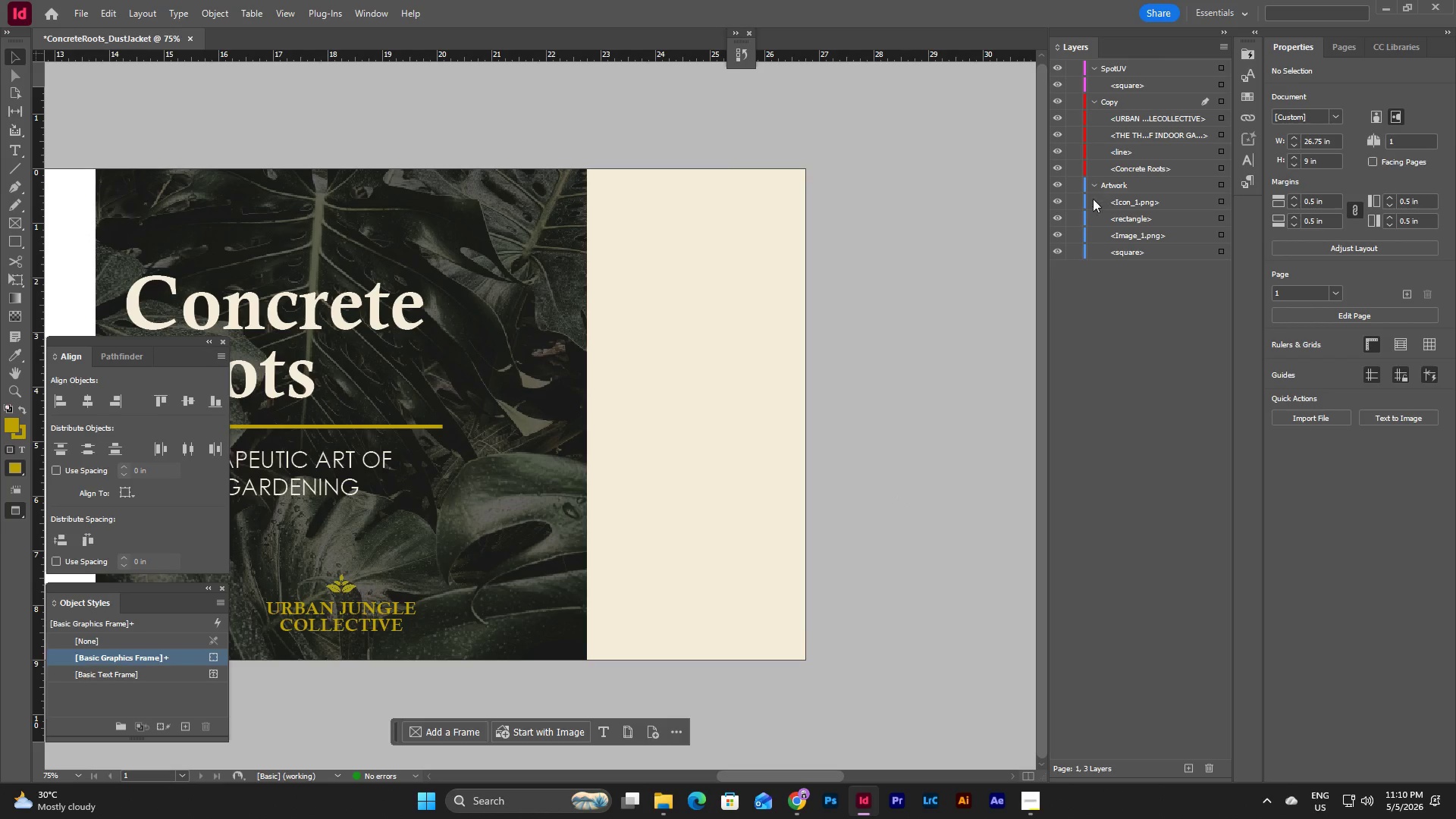 
left_click([1074, 180])
 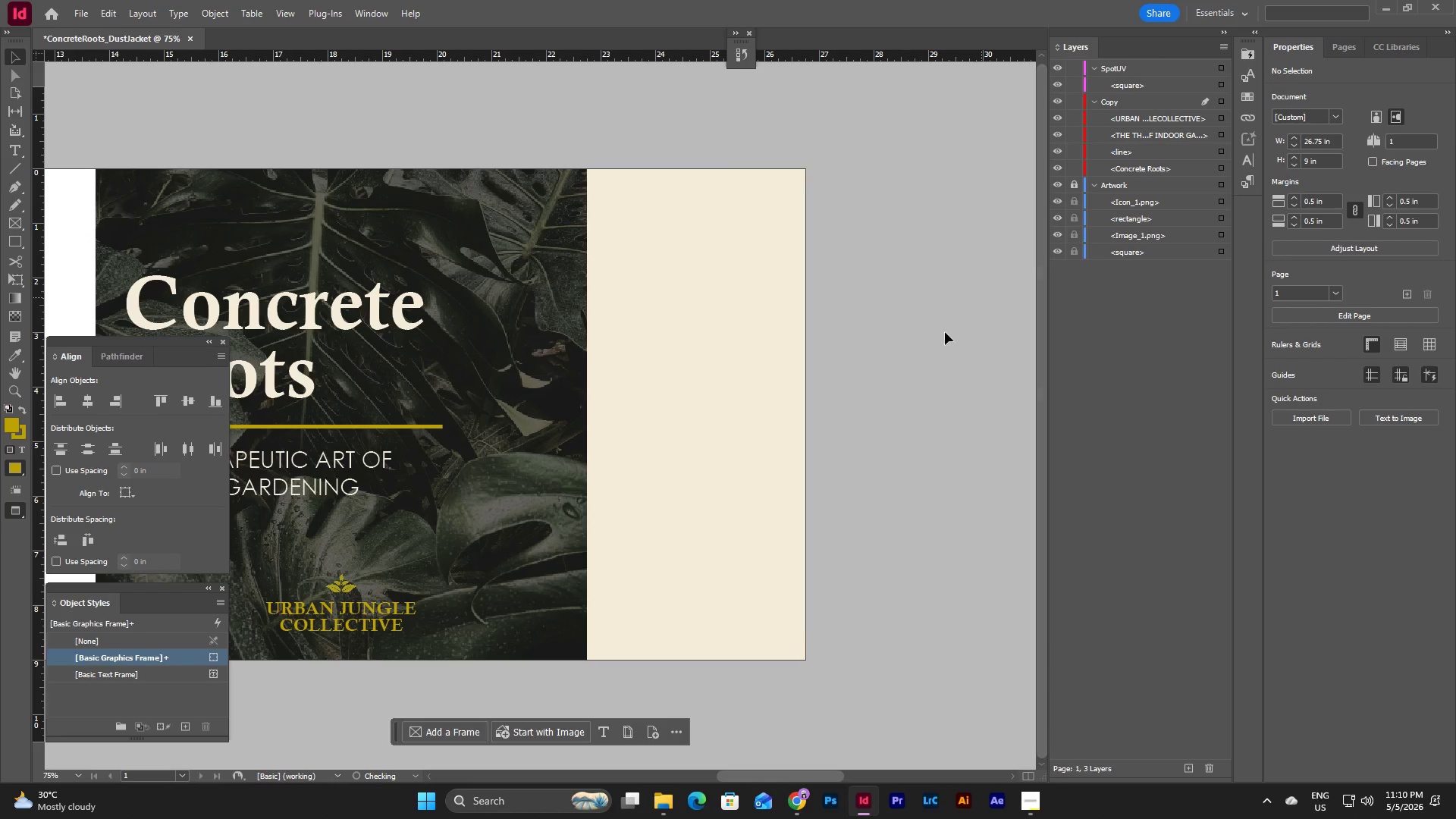 
left_click([924, 350])
 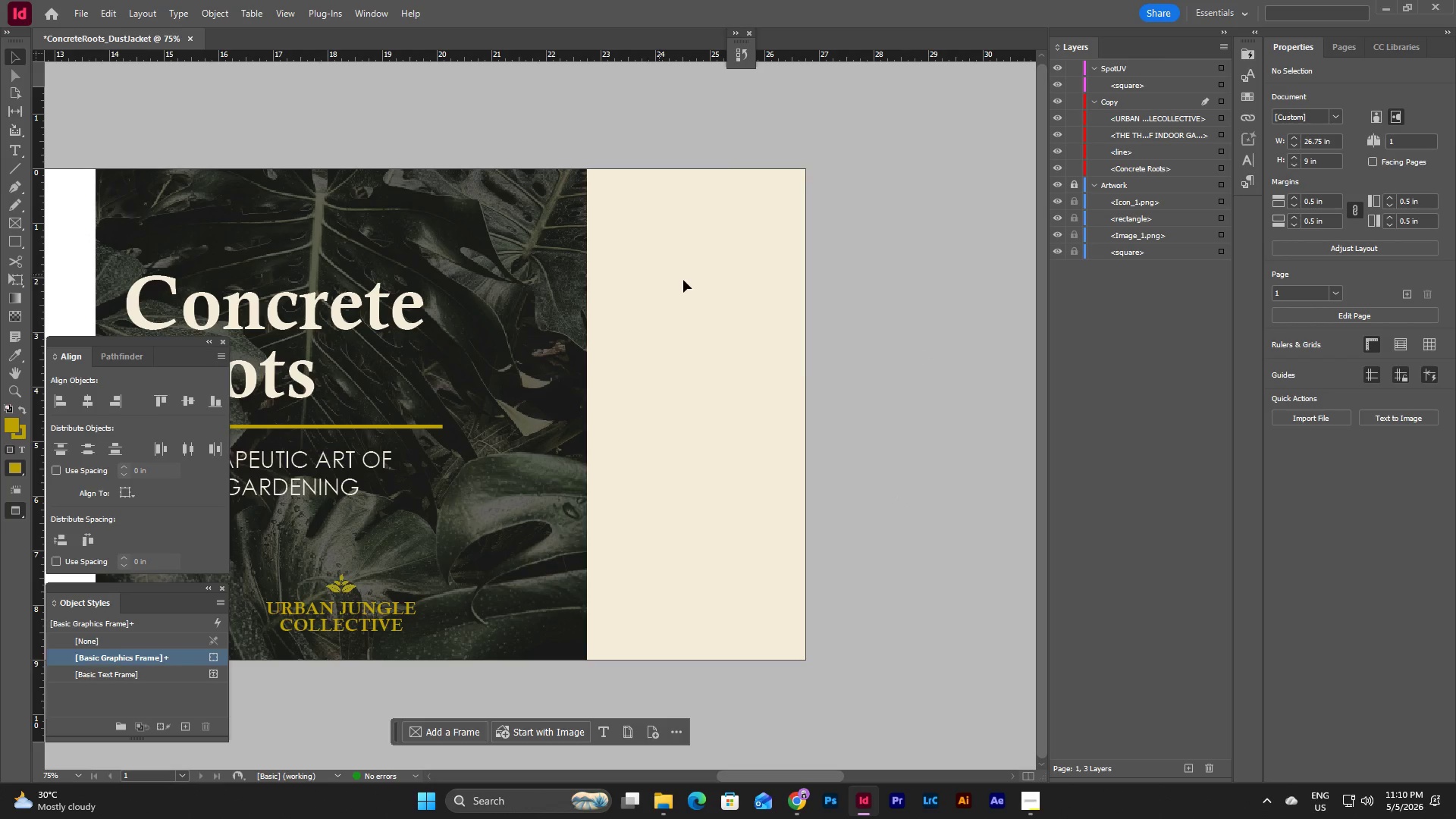 
left_click([891, 380])
 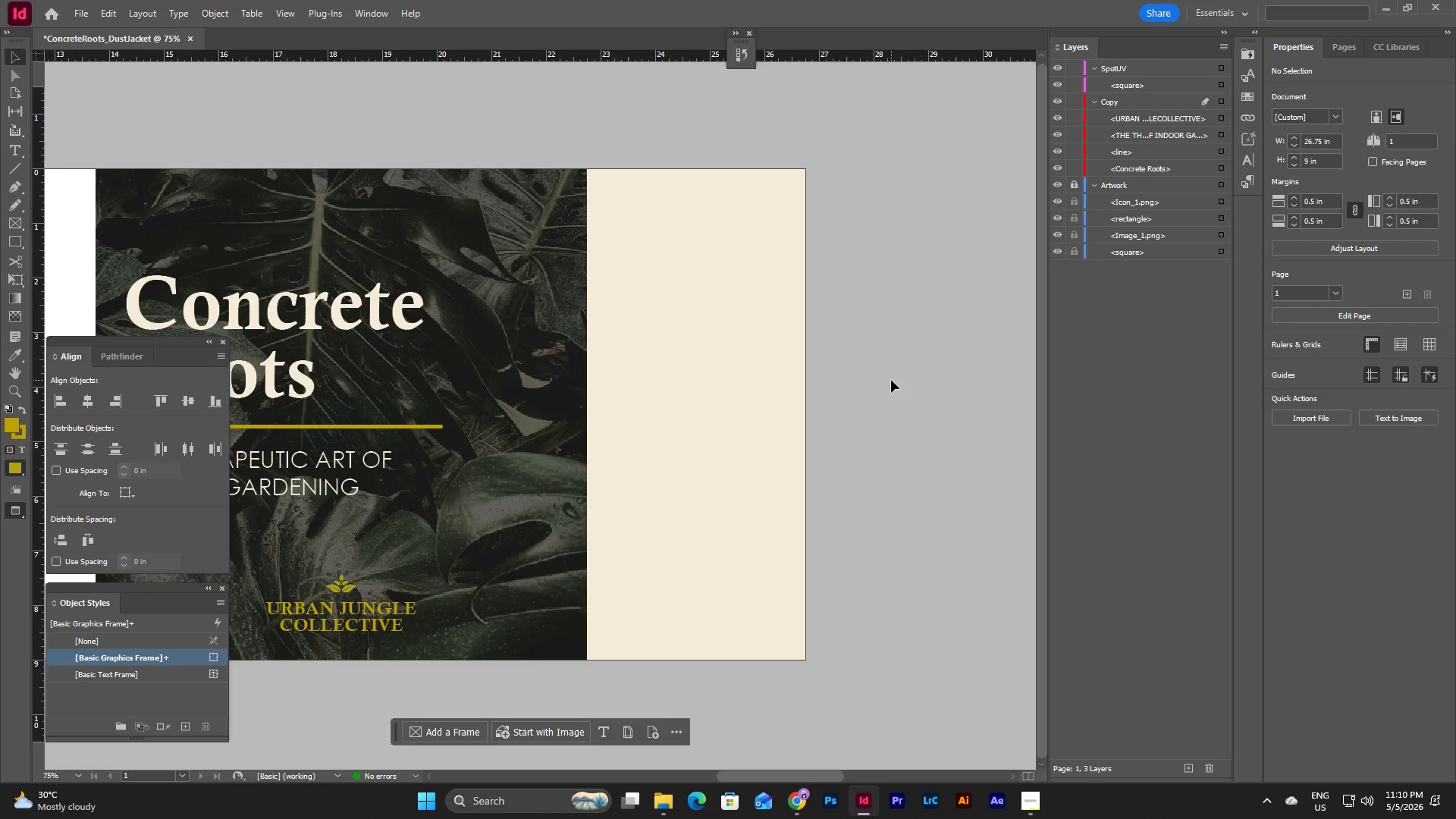 
key(W)
 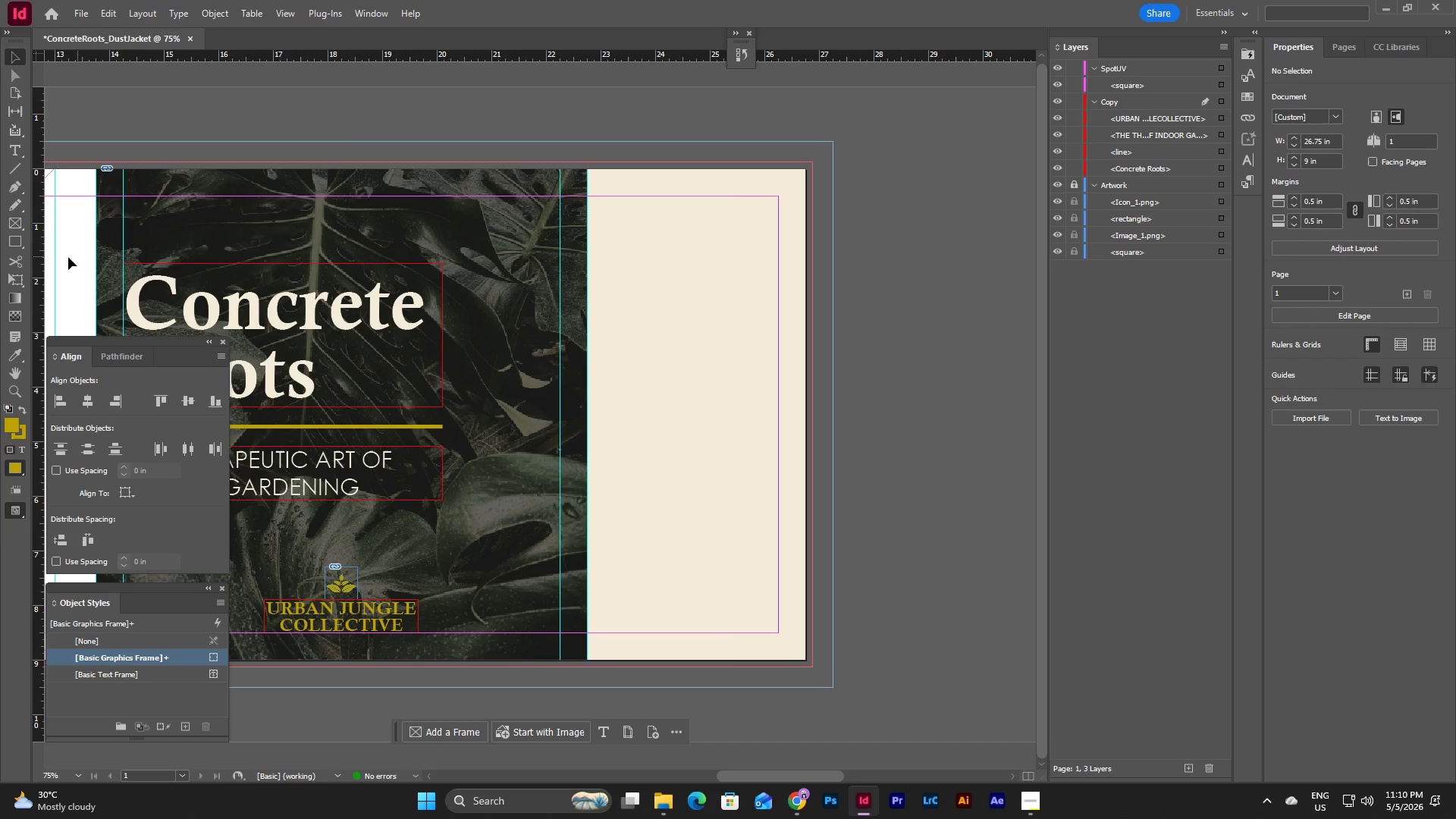 
left_click_drag(start_coordinate=[43, 250], to_coordinate=[624, 334])
 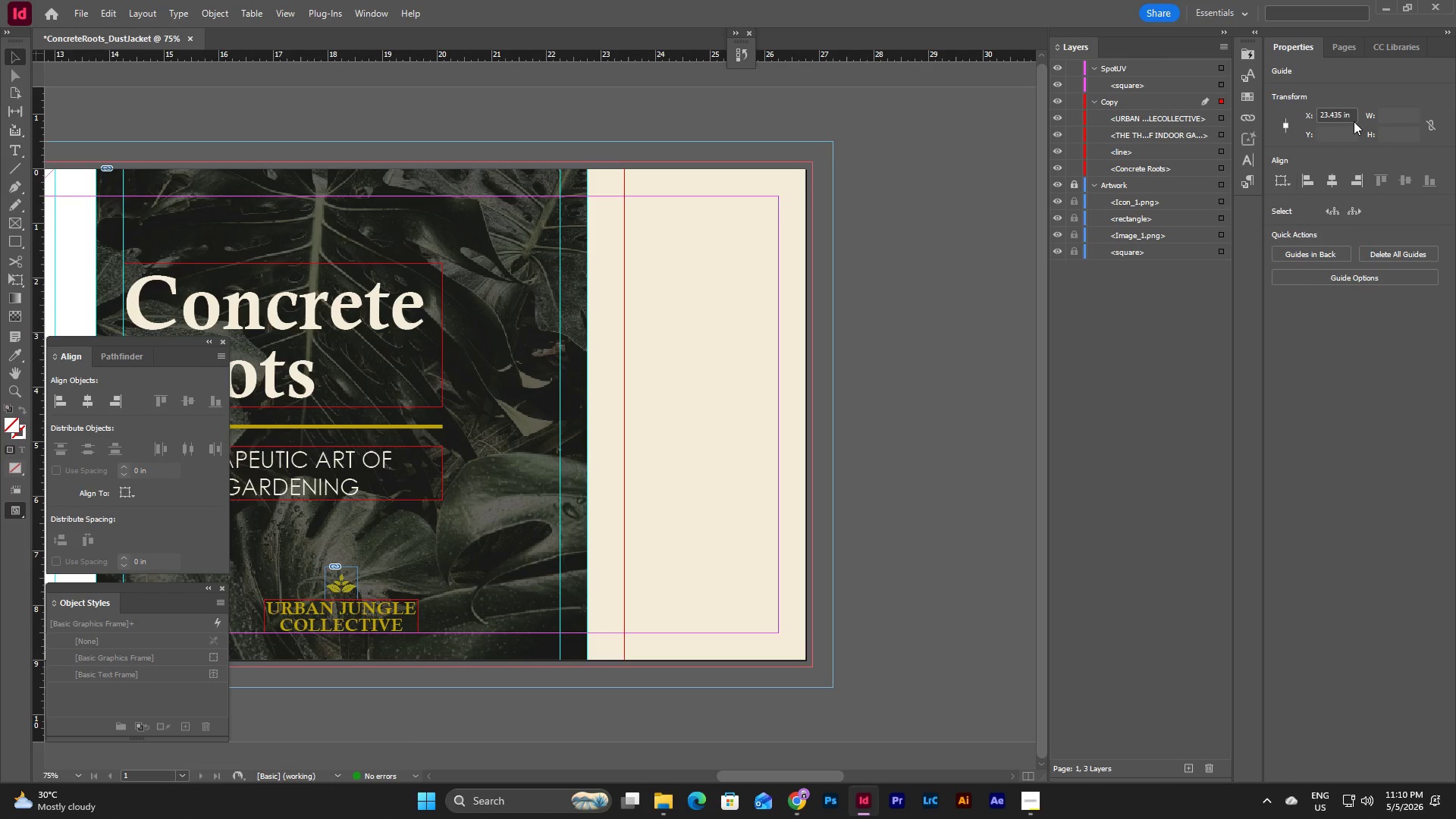 
left_click_drag(start_coordinate=[1354, 115], to_coordinate=[1313, 120])
 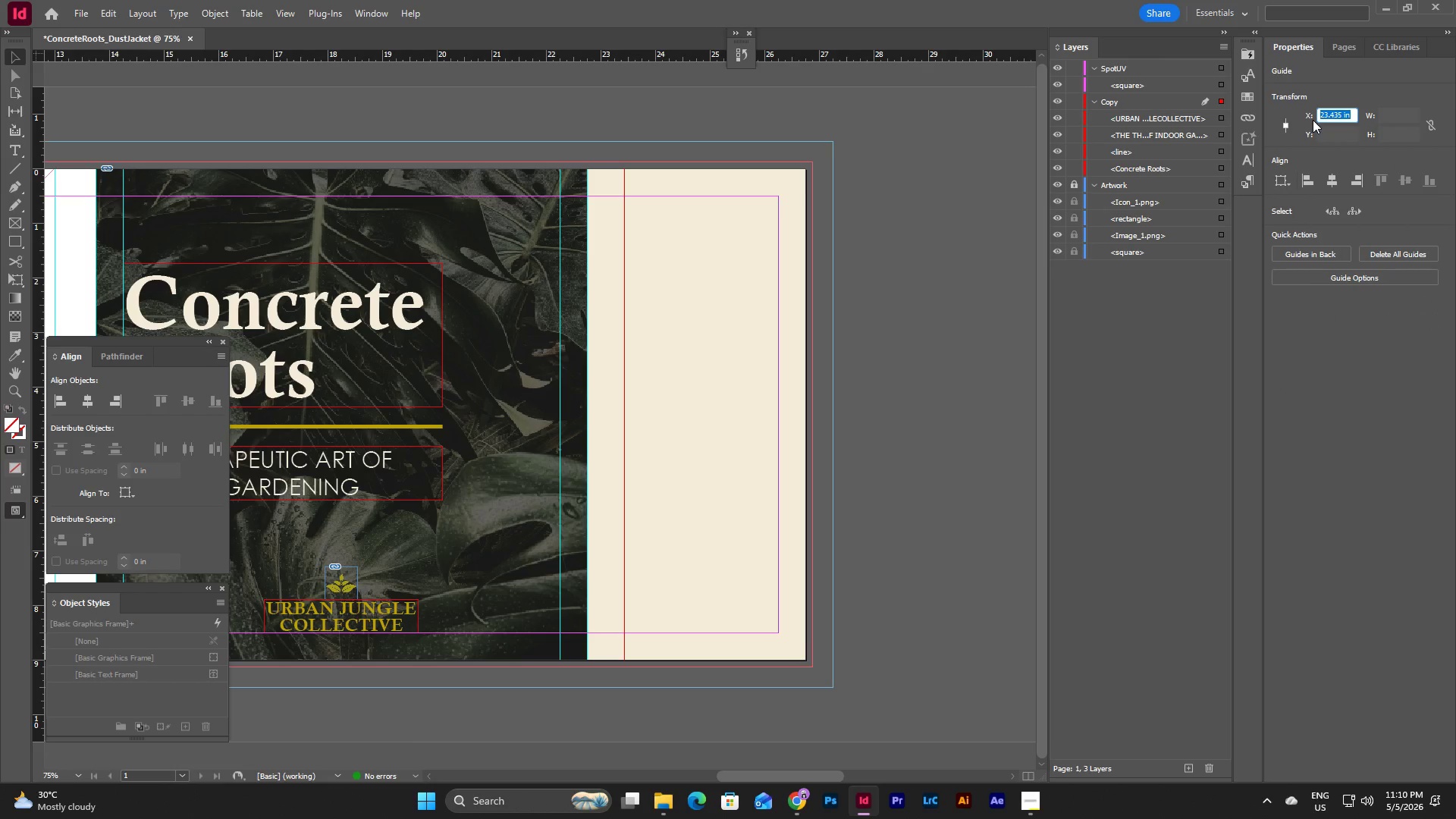 
key(Numpad2)
 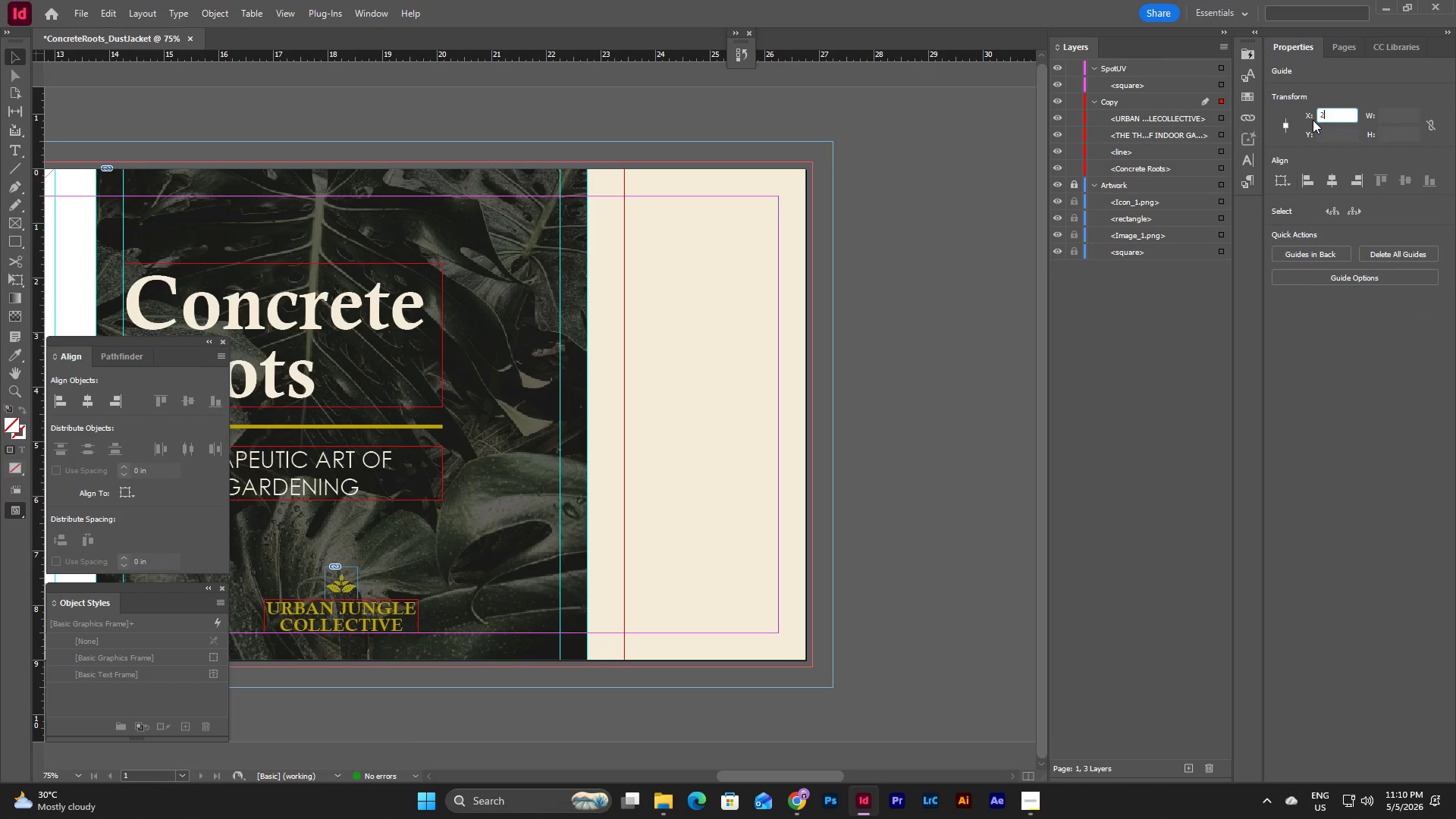 
key(Numpad2)
 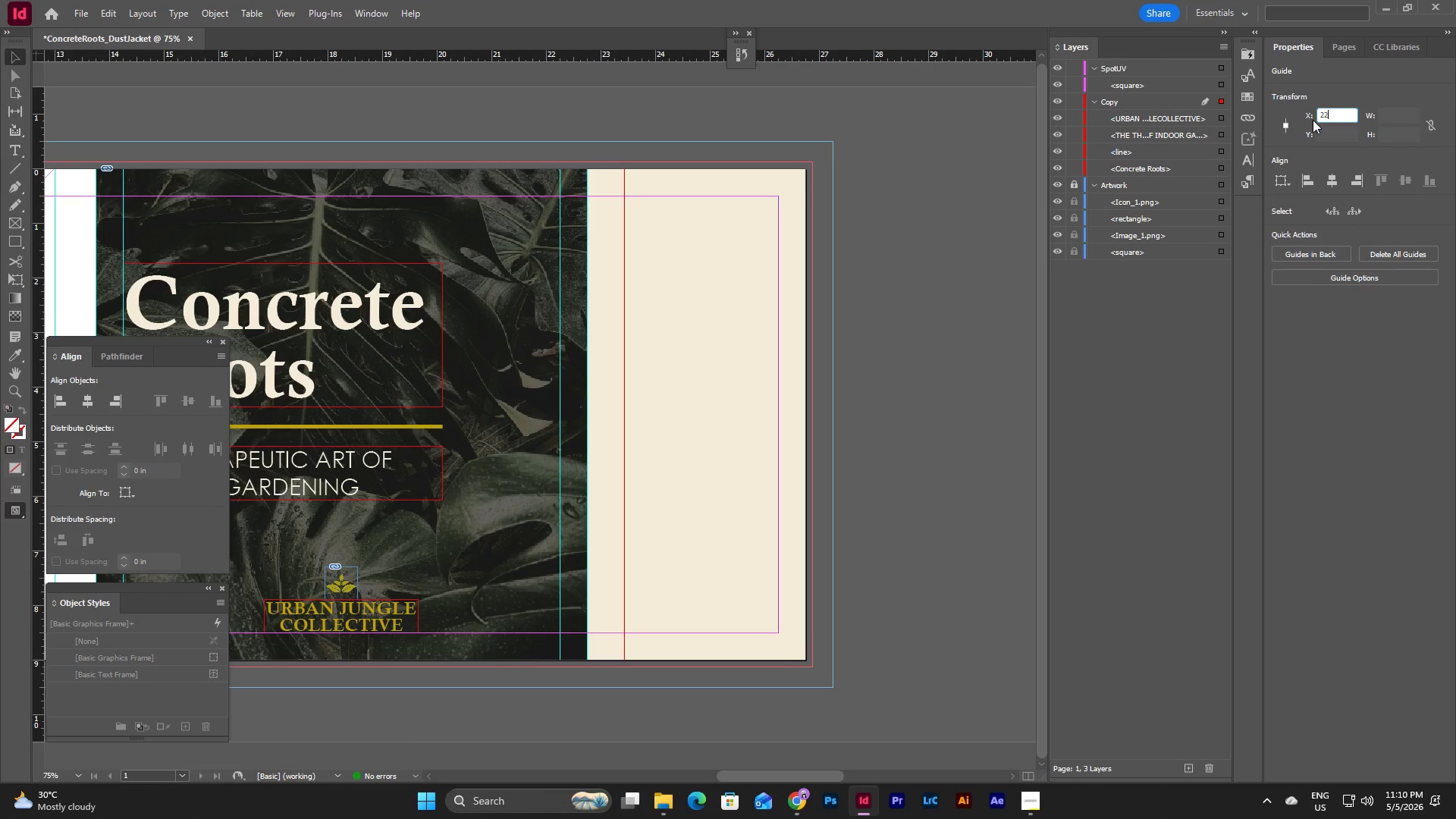 
key(NumpadDecimal)
 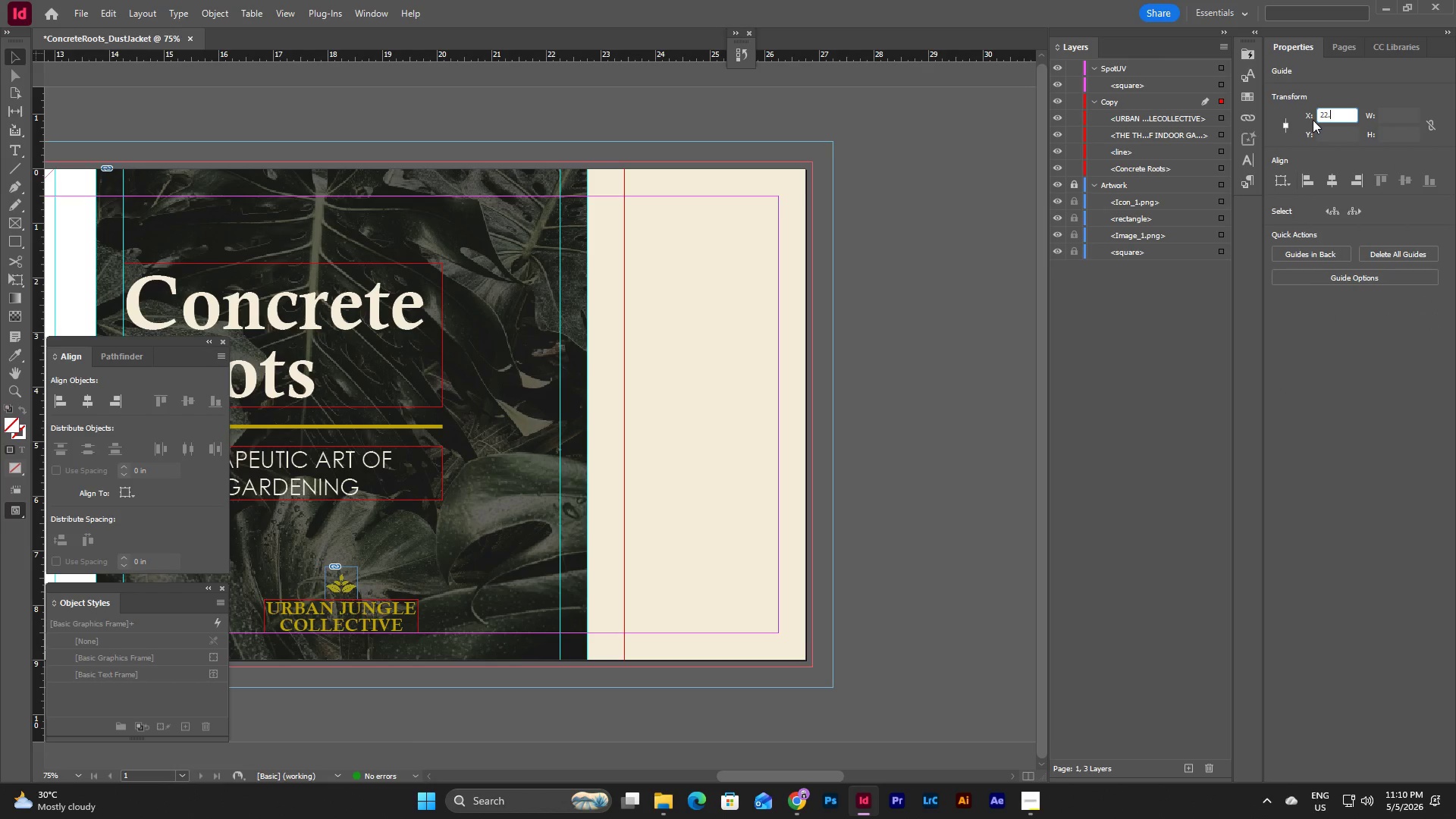 
key(Numpad7)
 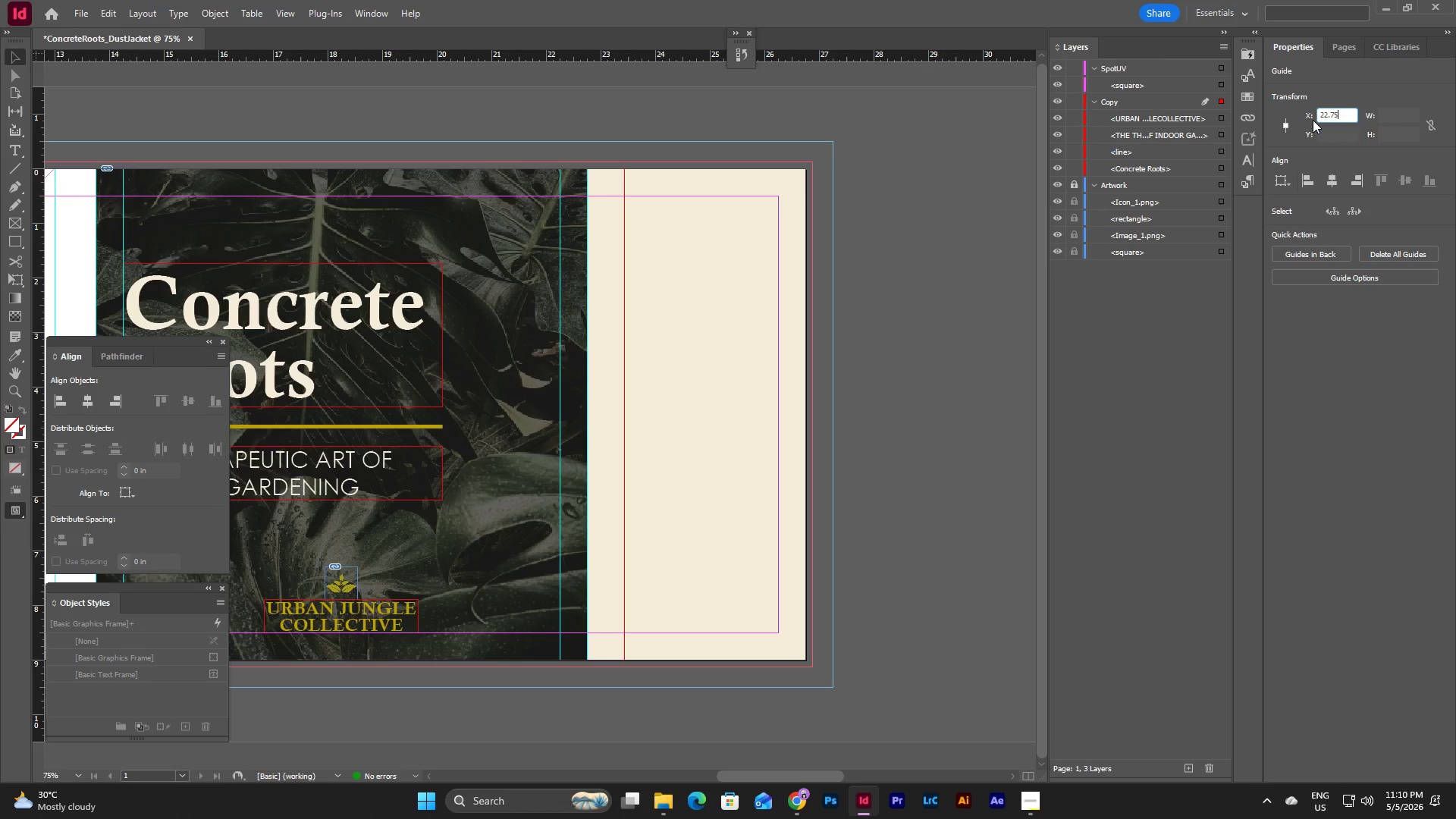 
key(Numpad5)
 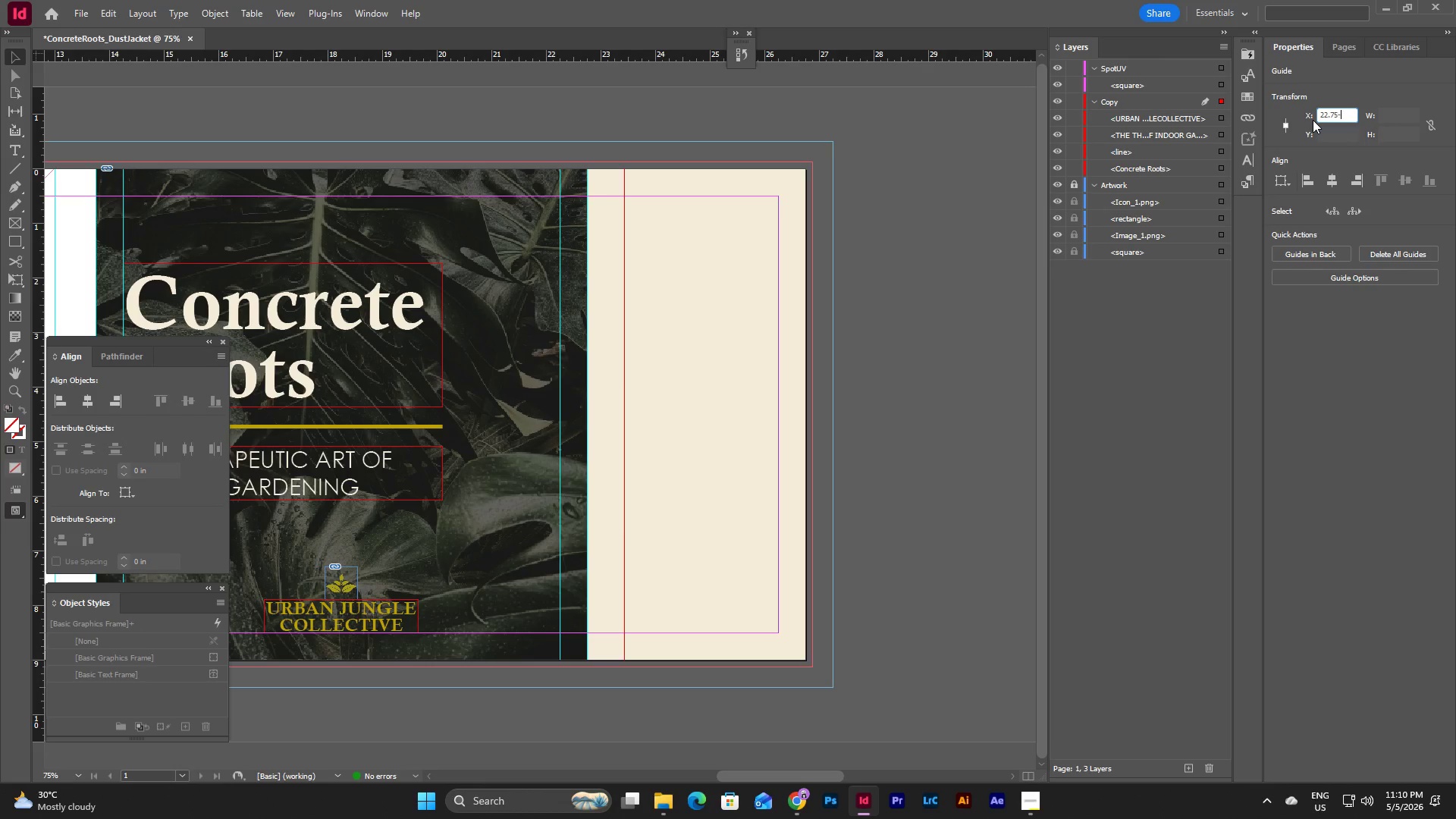 
key(NumpadSubtract)
 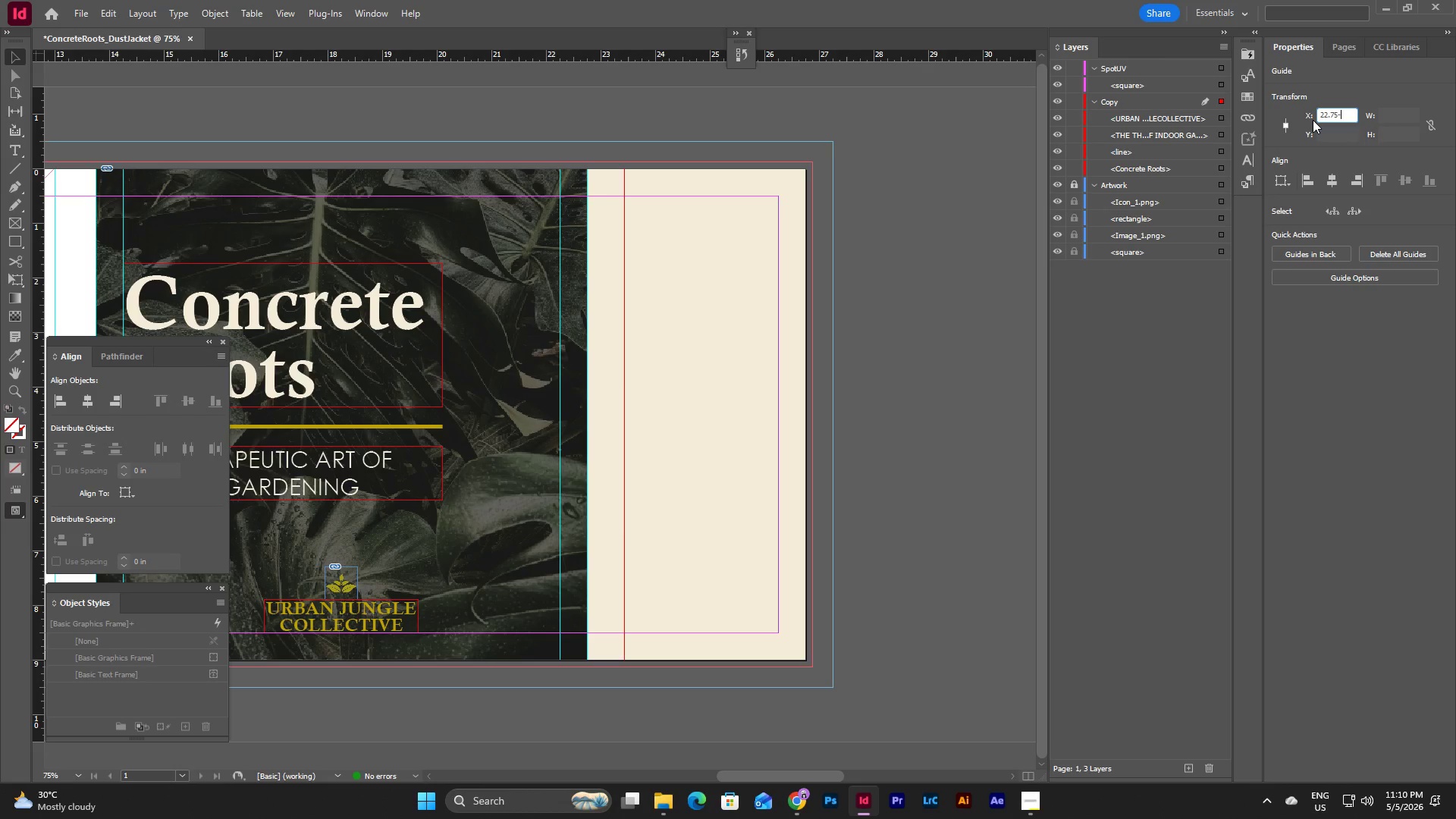 
key(Numpad0)
 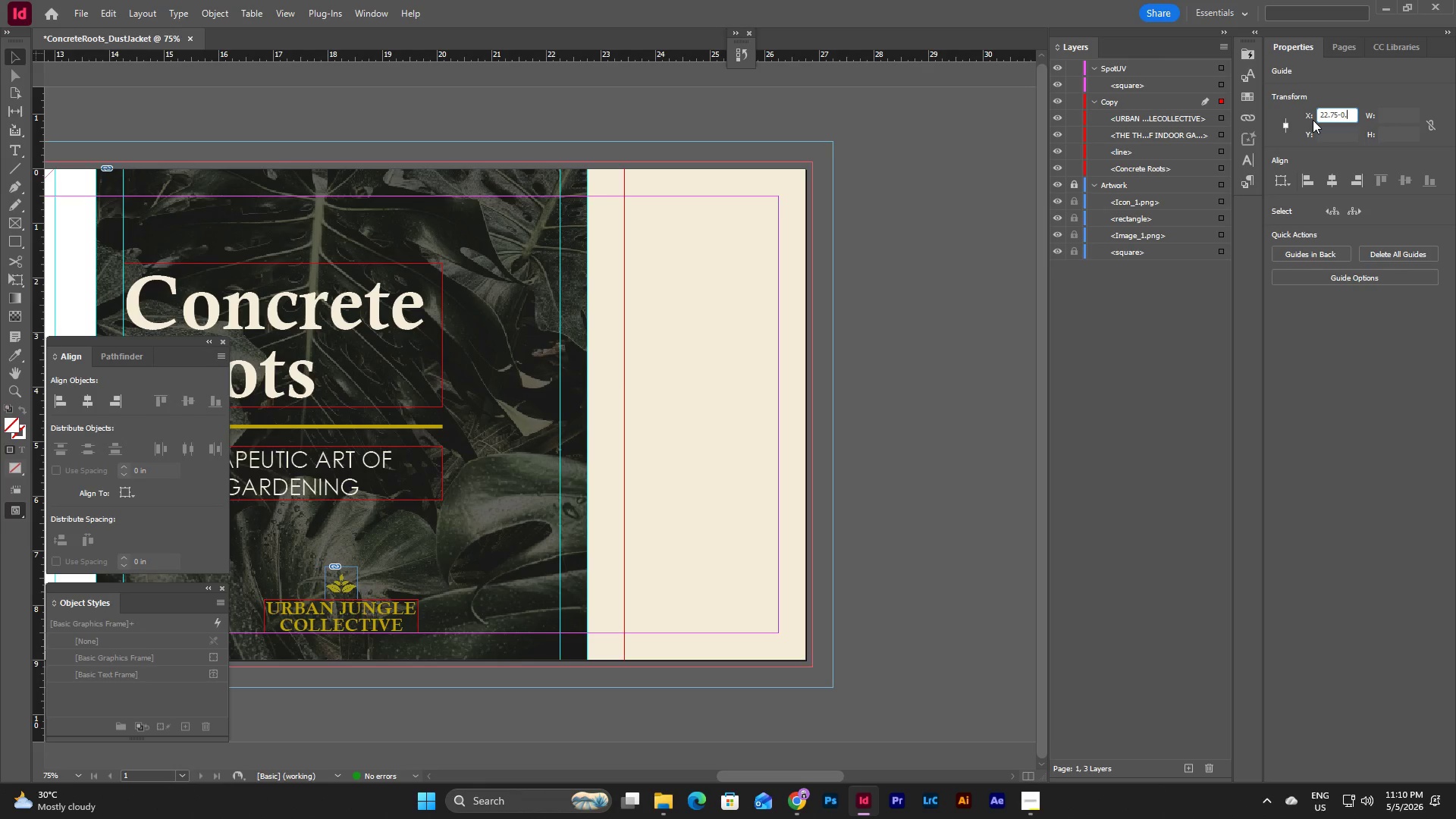 
key(NumpadDecimal)
 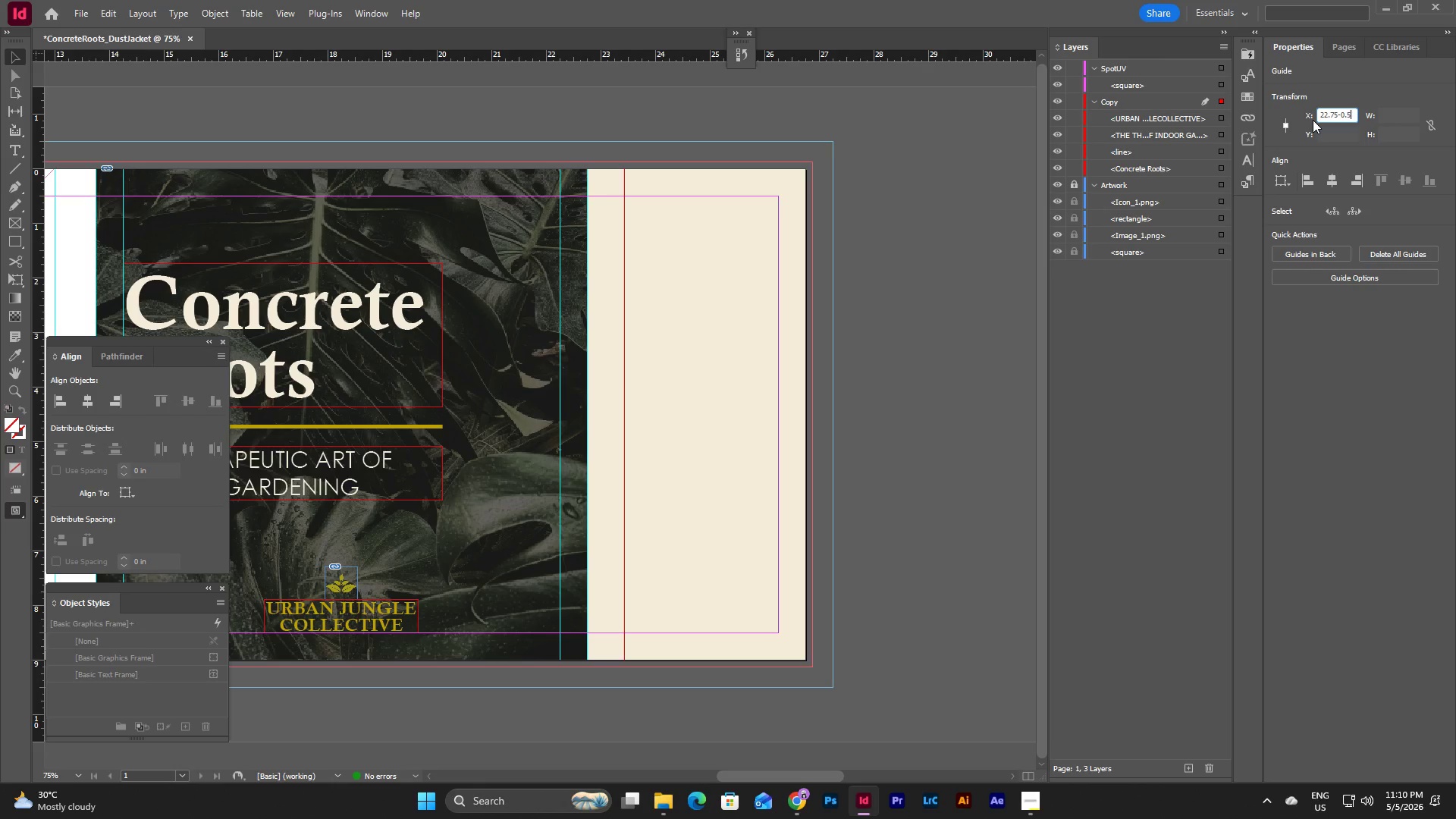 
key(Numpad5)
 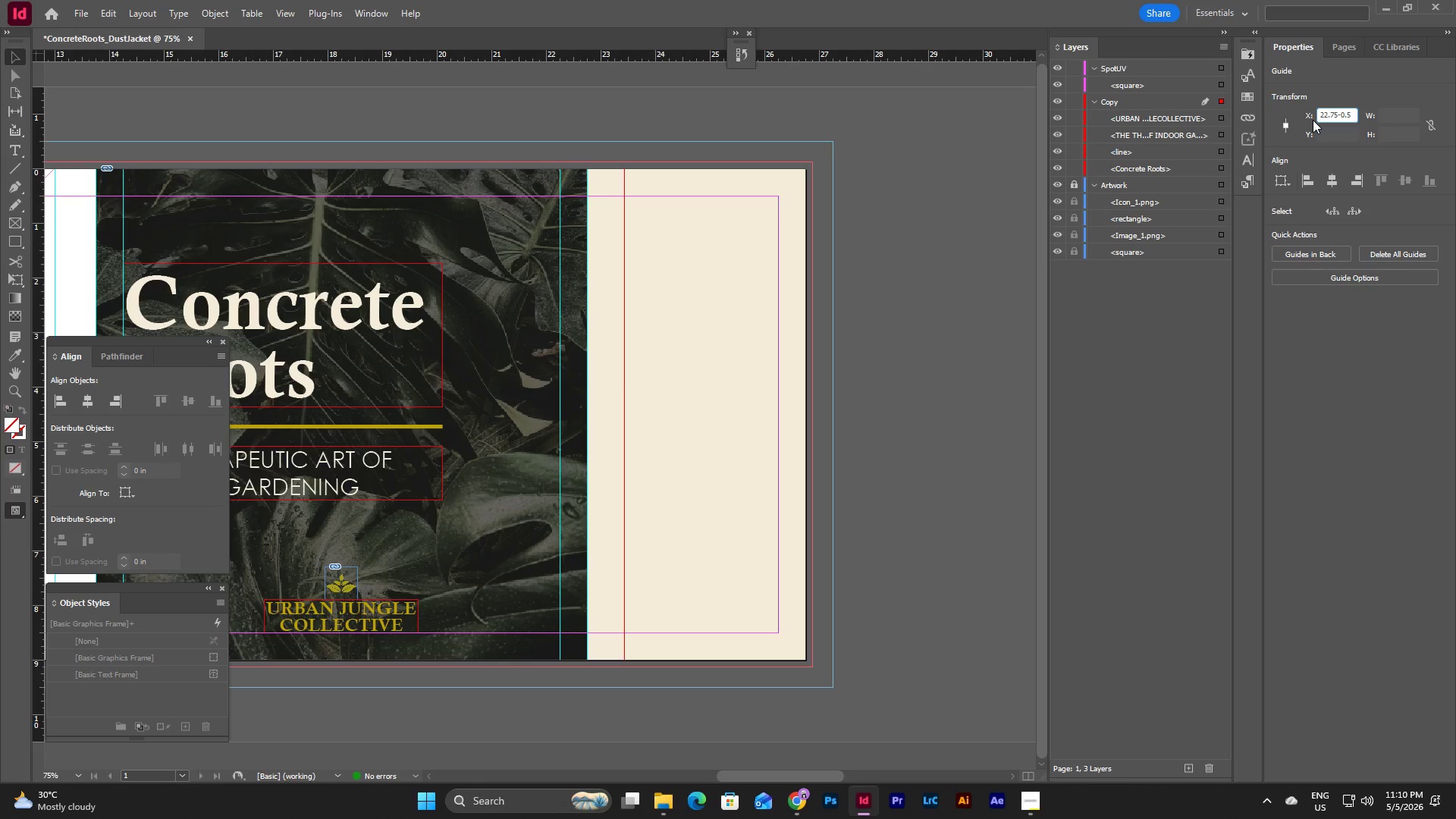 
key(NumpadEnter)
 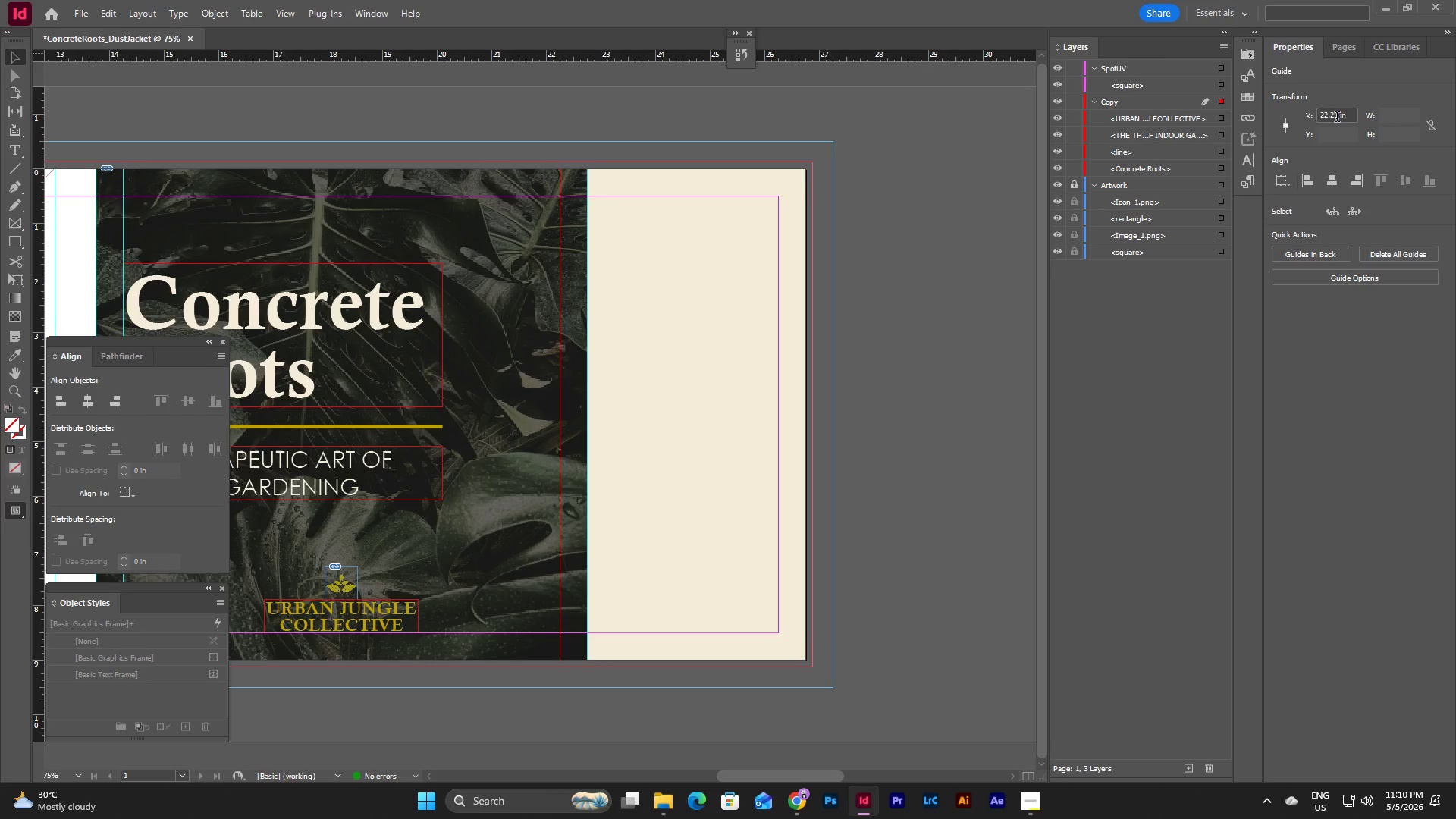 
left_click_drag(start_coordinate=[1354, 116], to_coordinate=[1305, 119])
 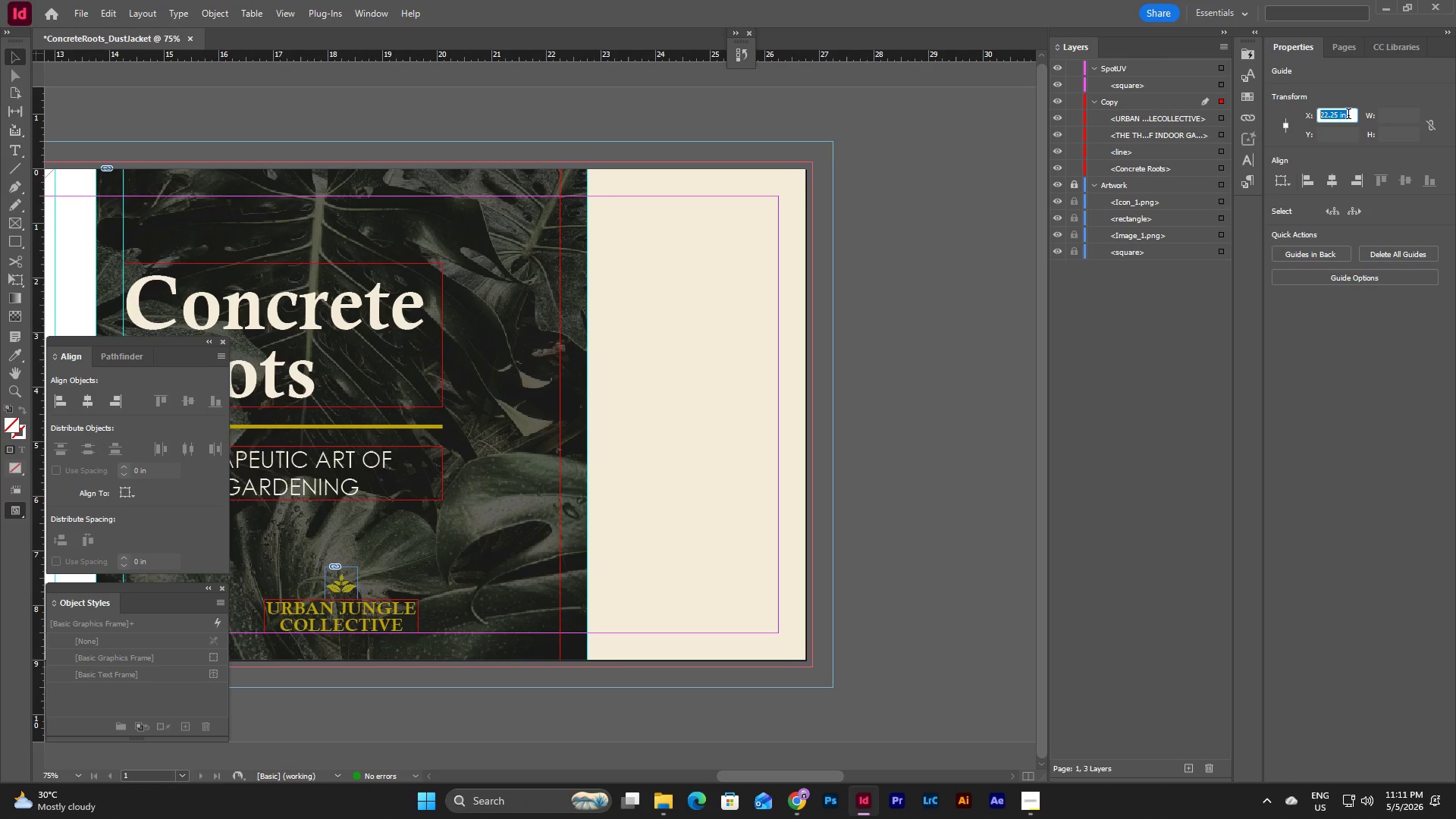 
left_click([1354, 115])
 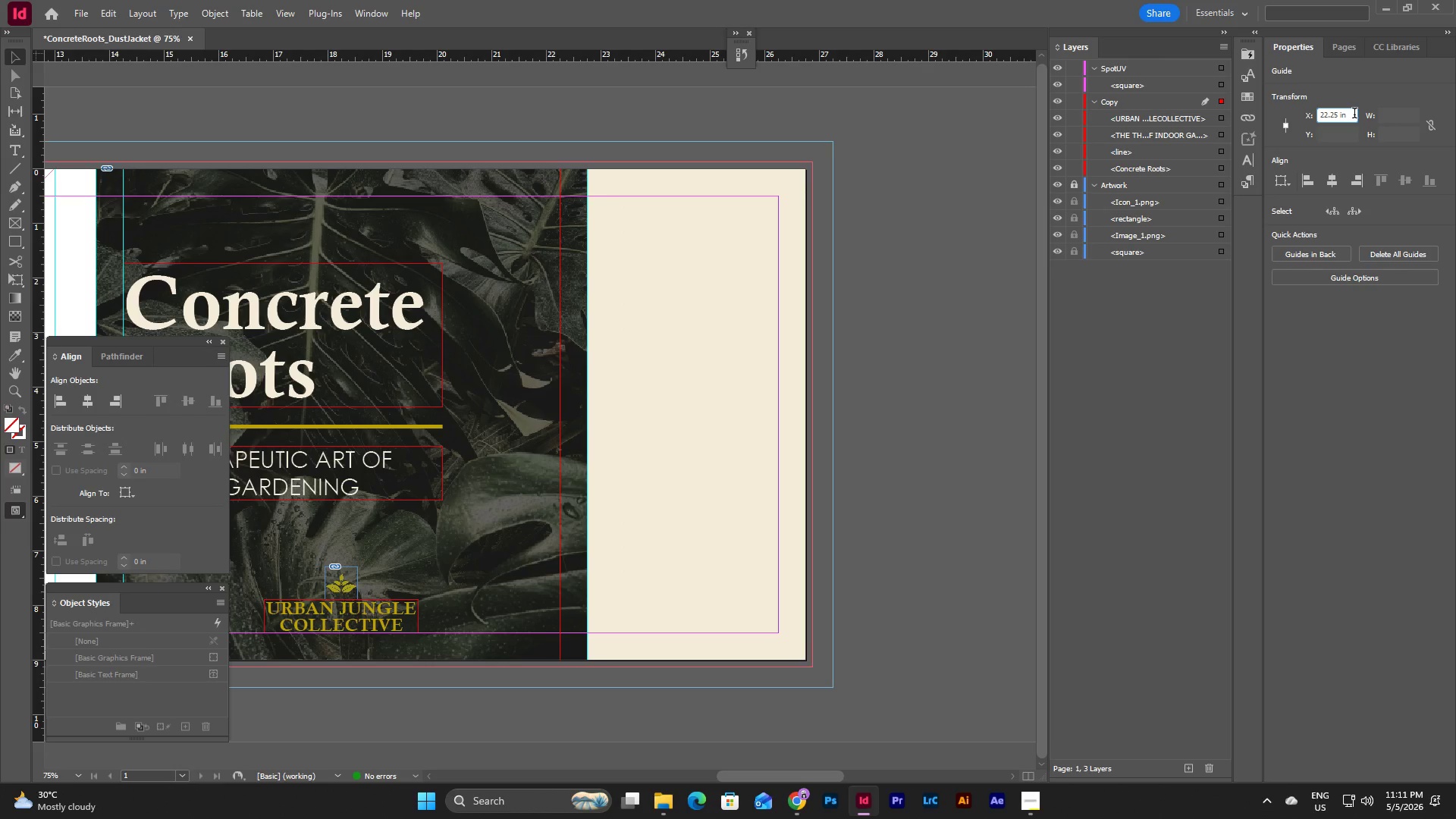 
key(NumpadAdd)
 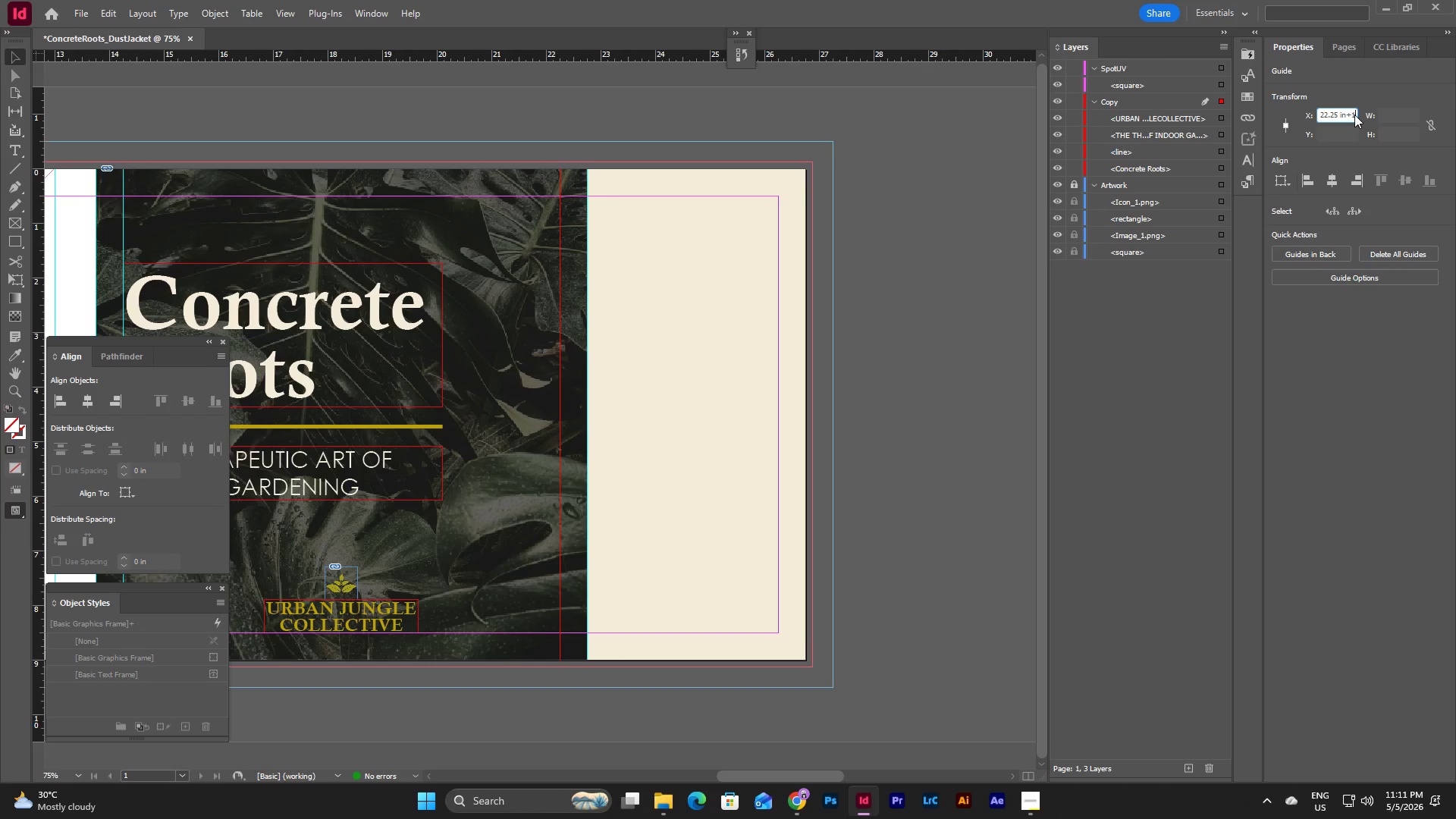 
key(Numpad1)
 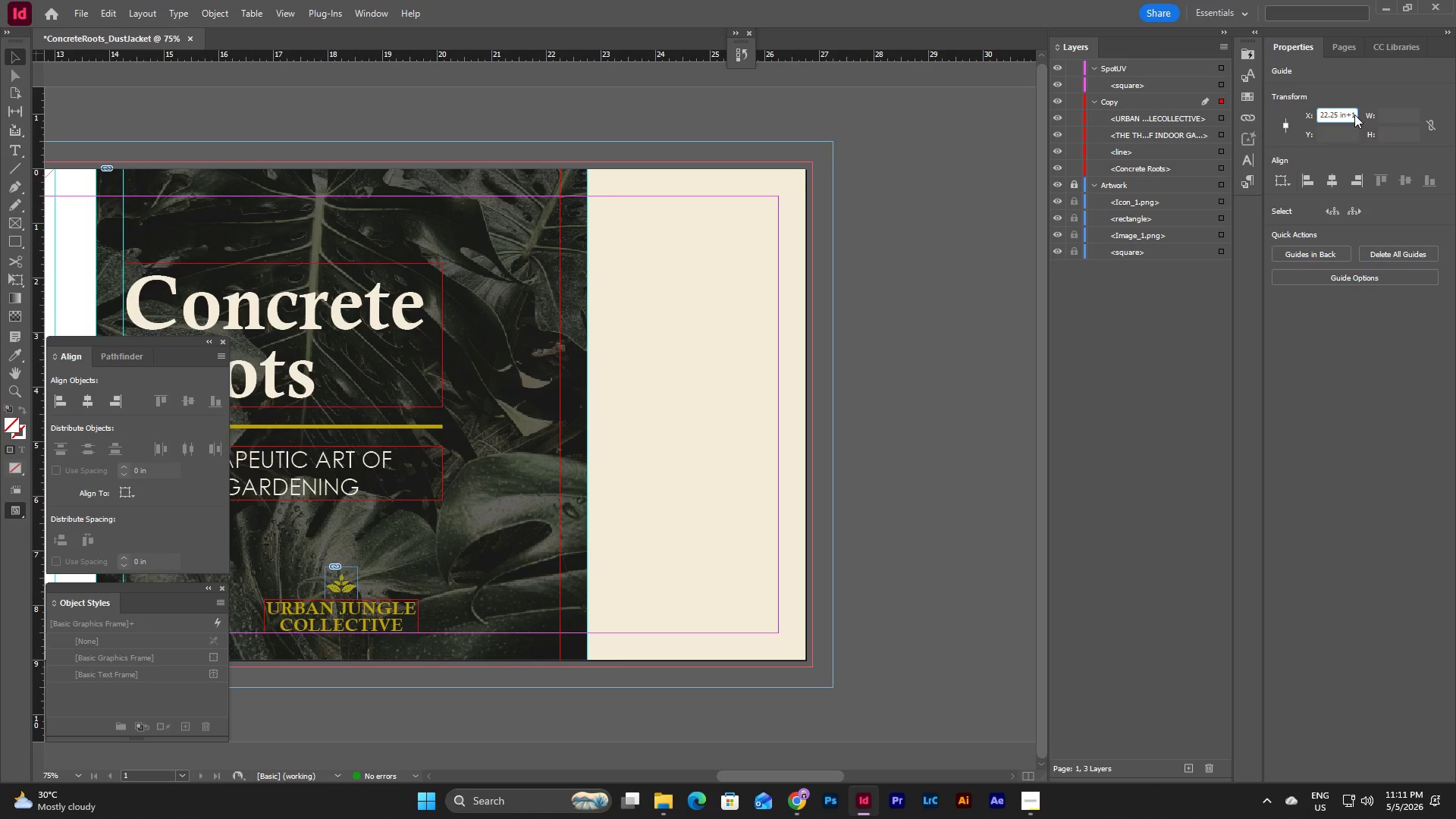 
key(NumpadEnter)
 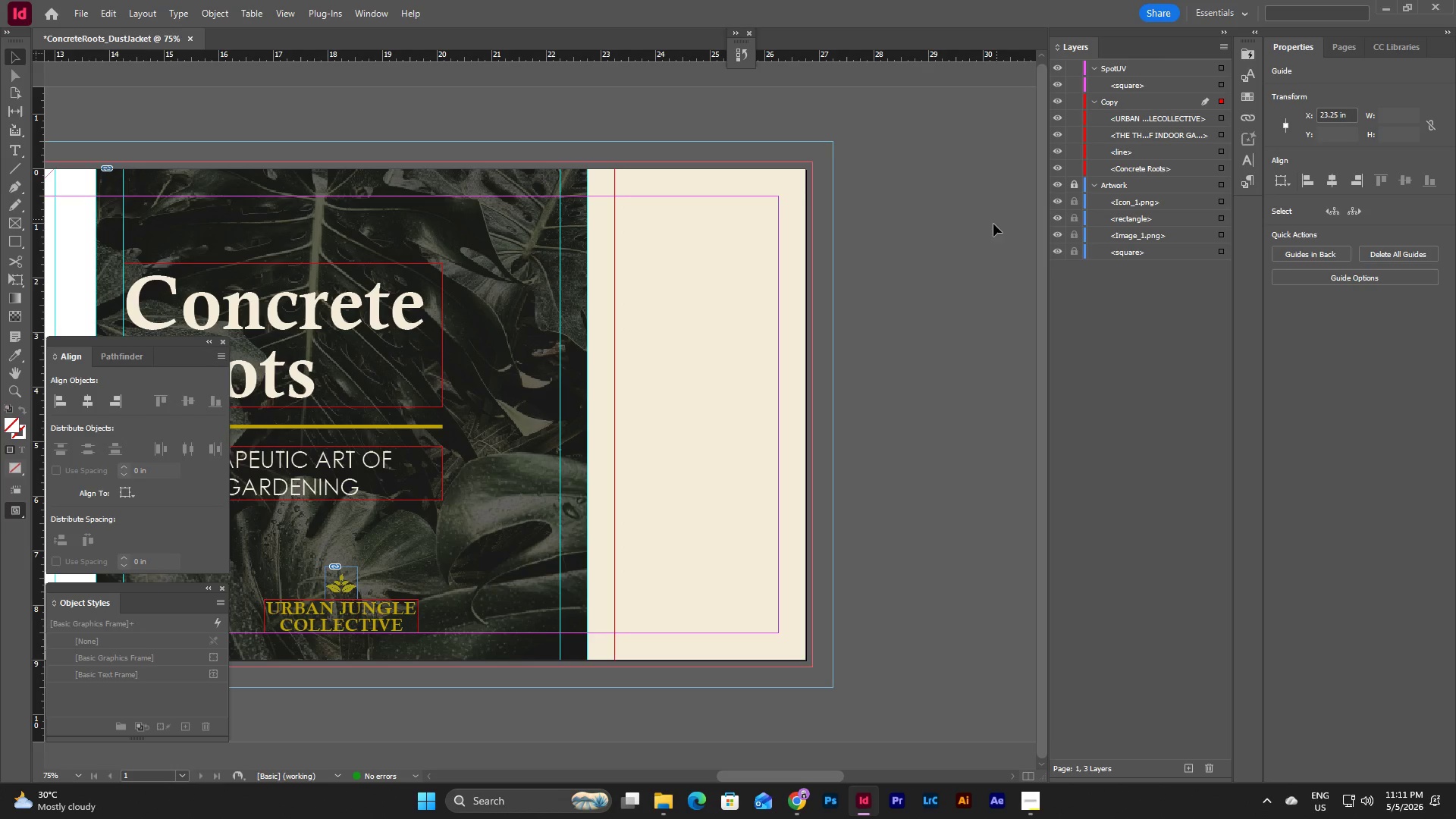 
left_click([965, 249])
 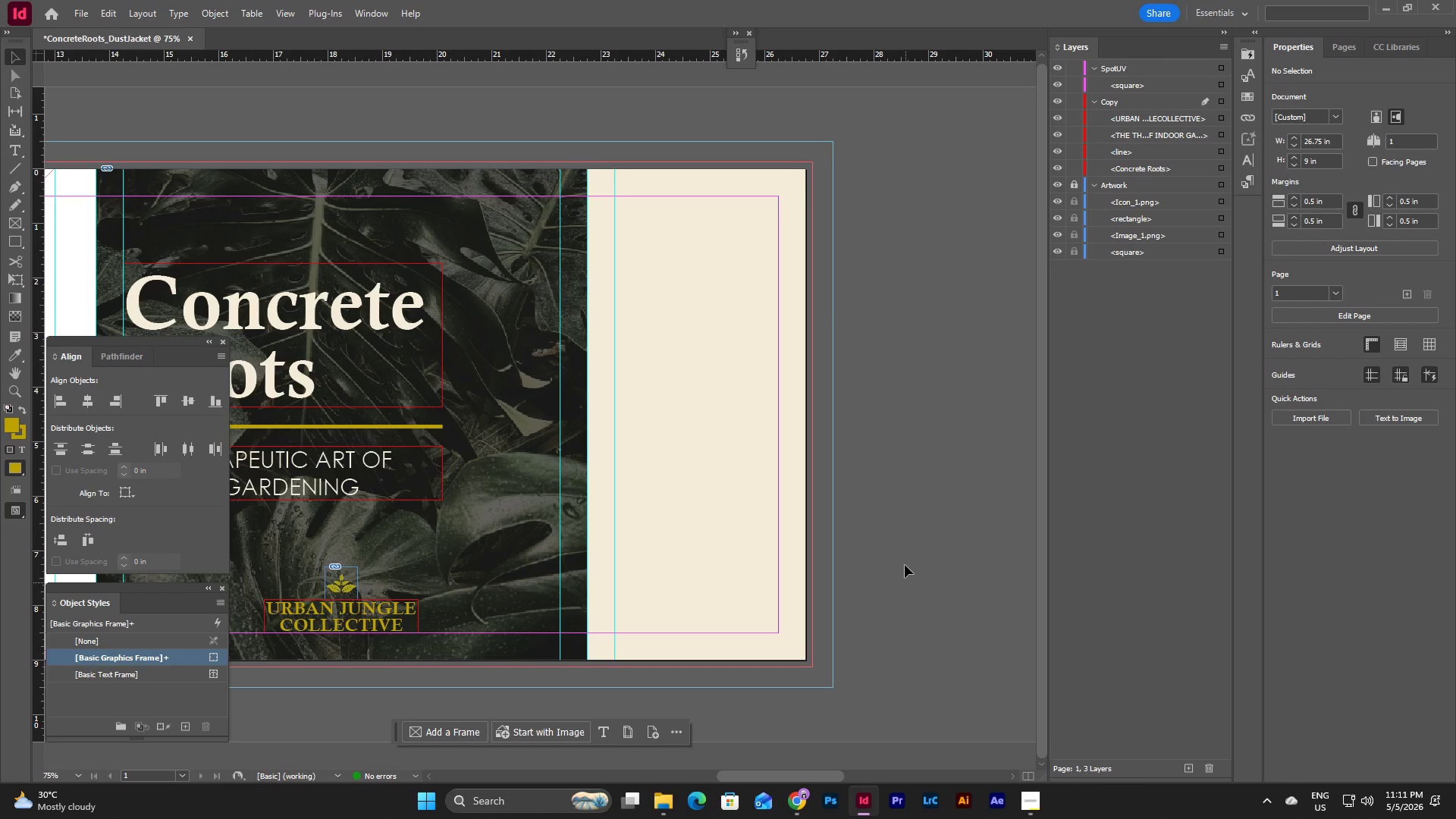 
left_click_drag(start_coordinate=[831, 777], to_coordinate=[816, 778])
 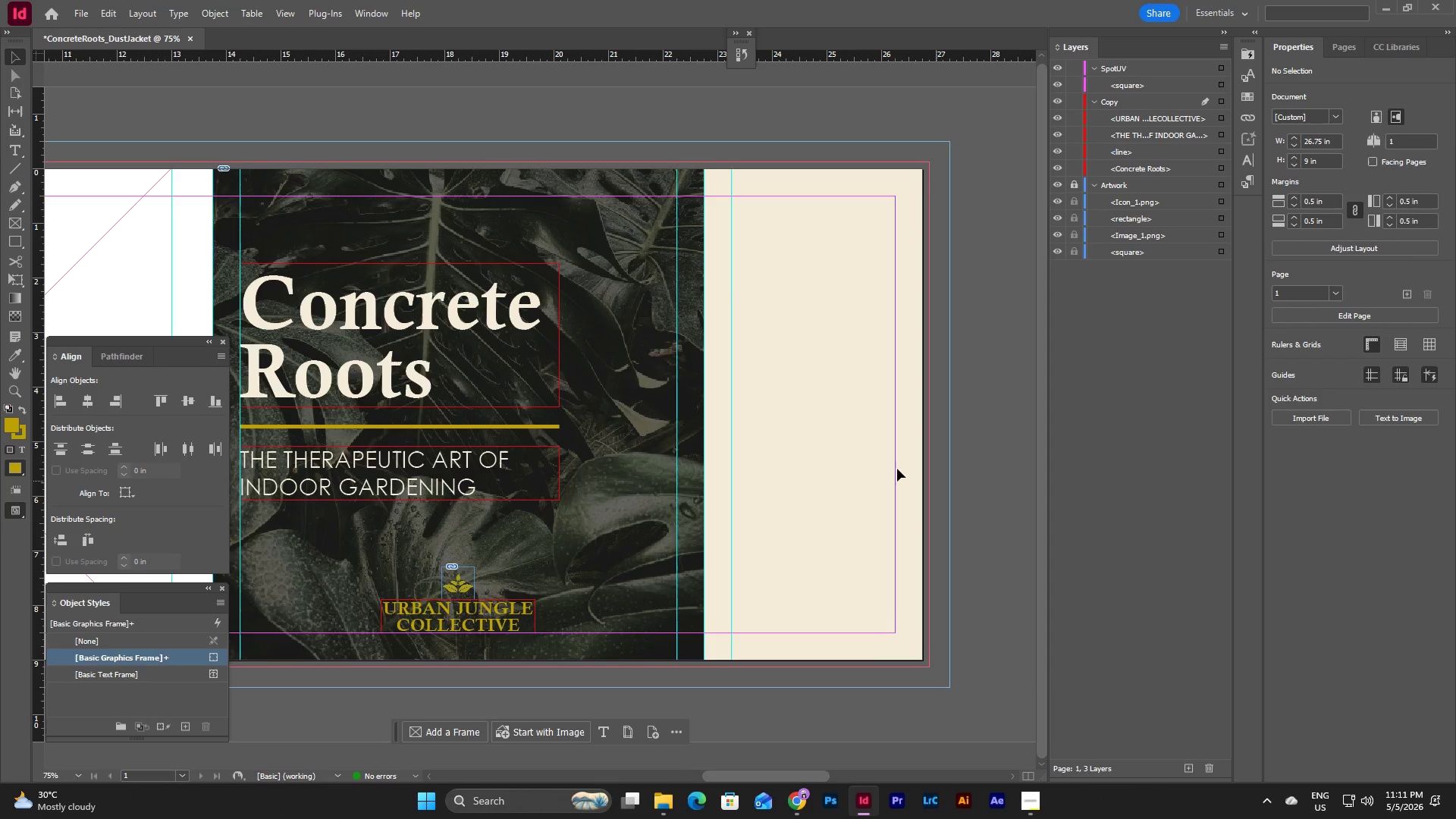 
wait(5.48)
 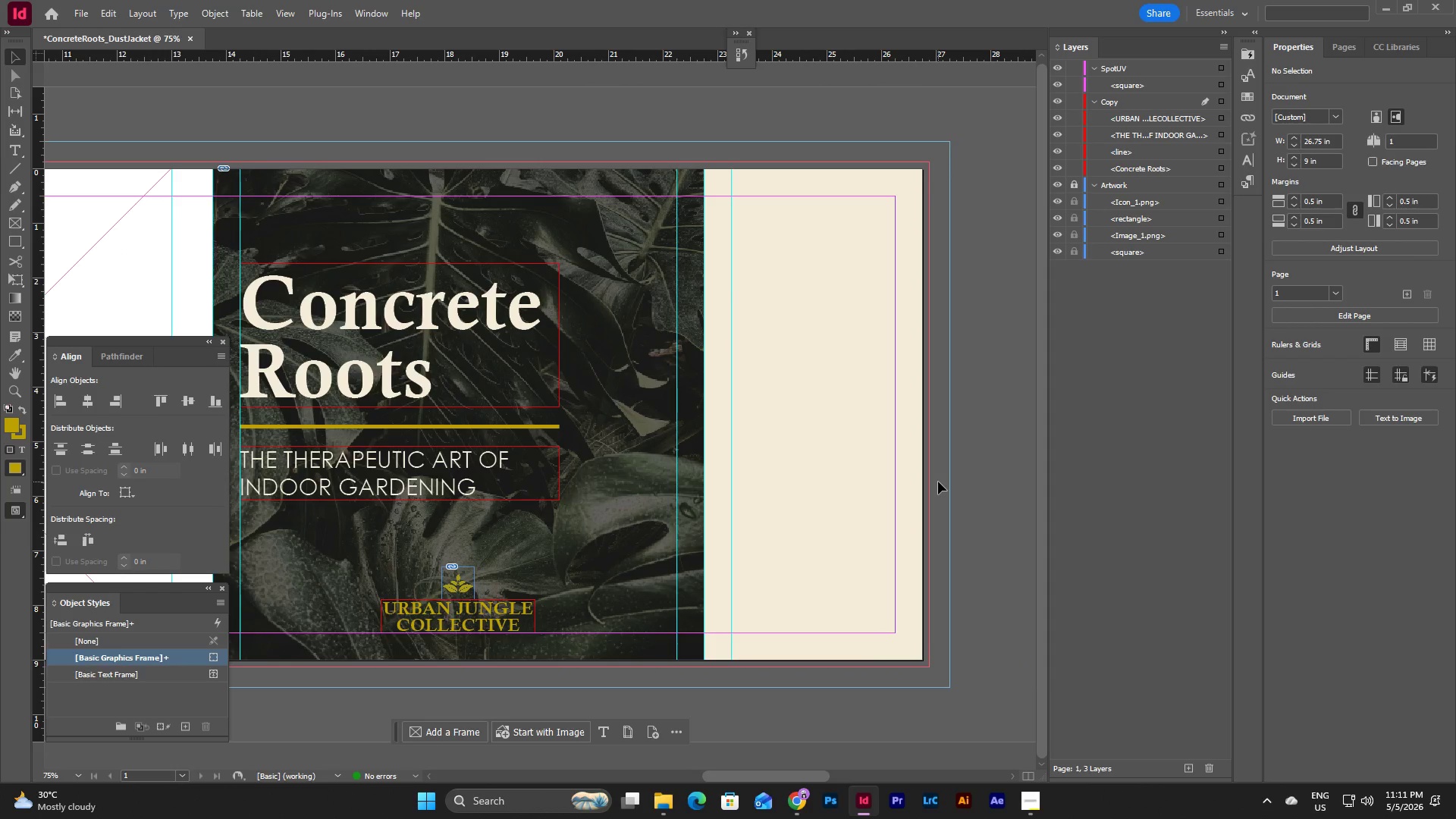 
left_click([20, 152])
 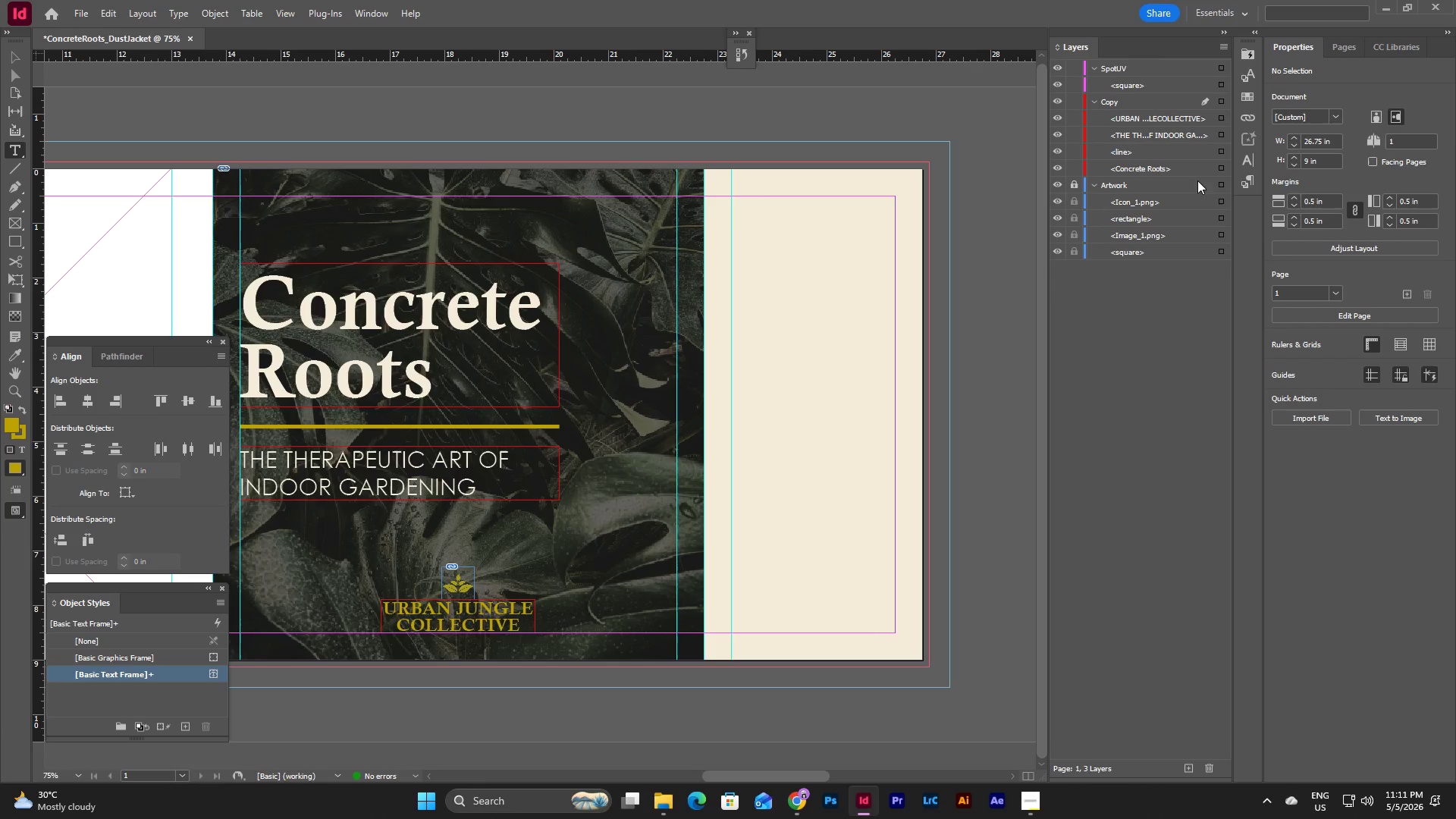 
left_click([1244, 187])
 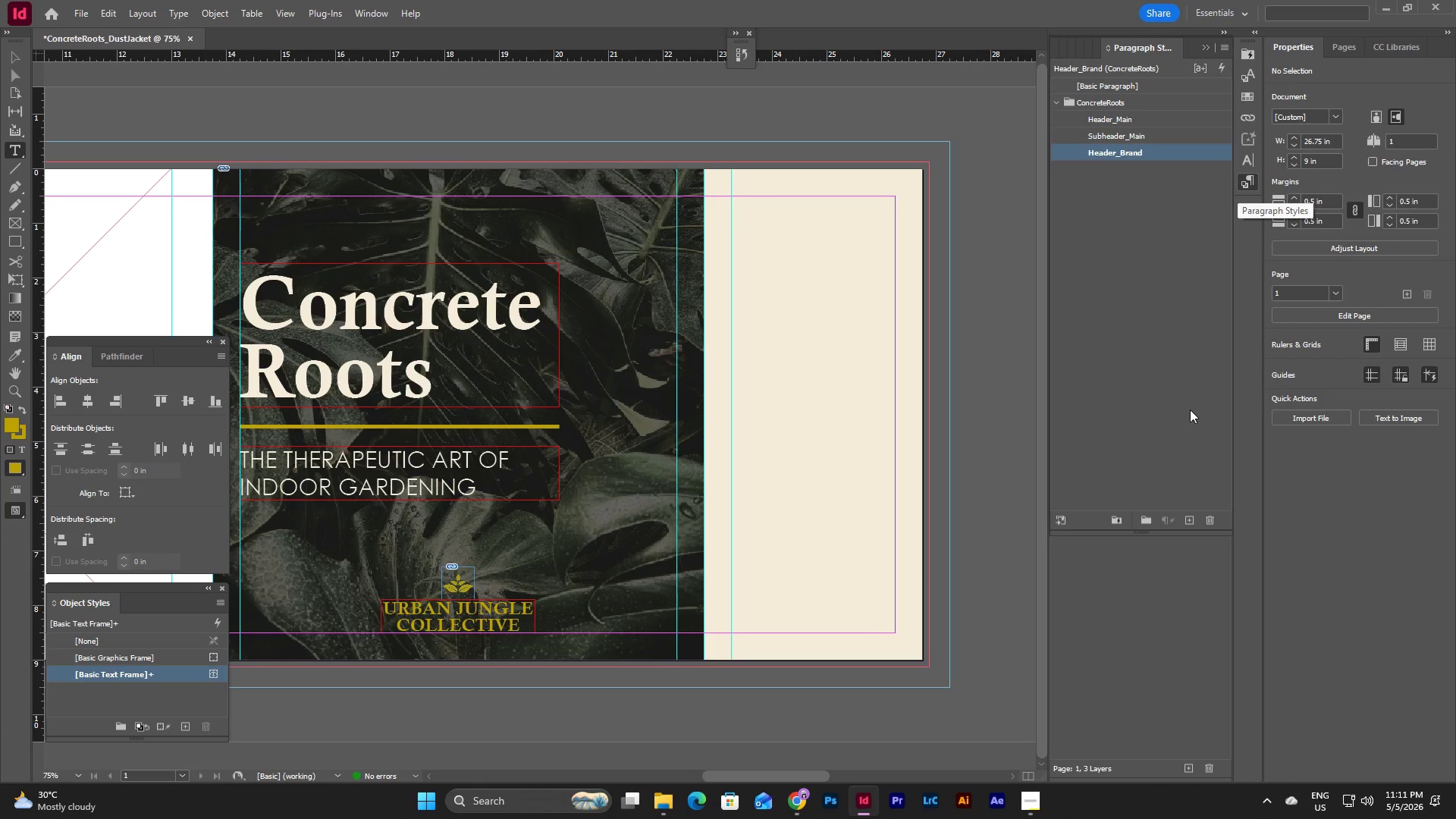 
wait(9.99)
 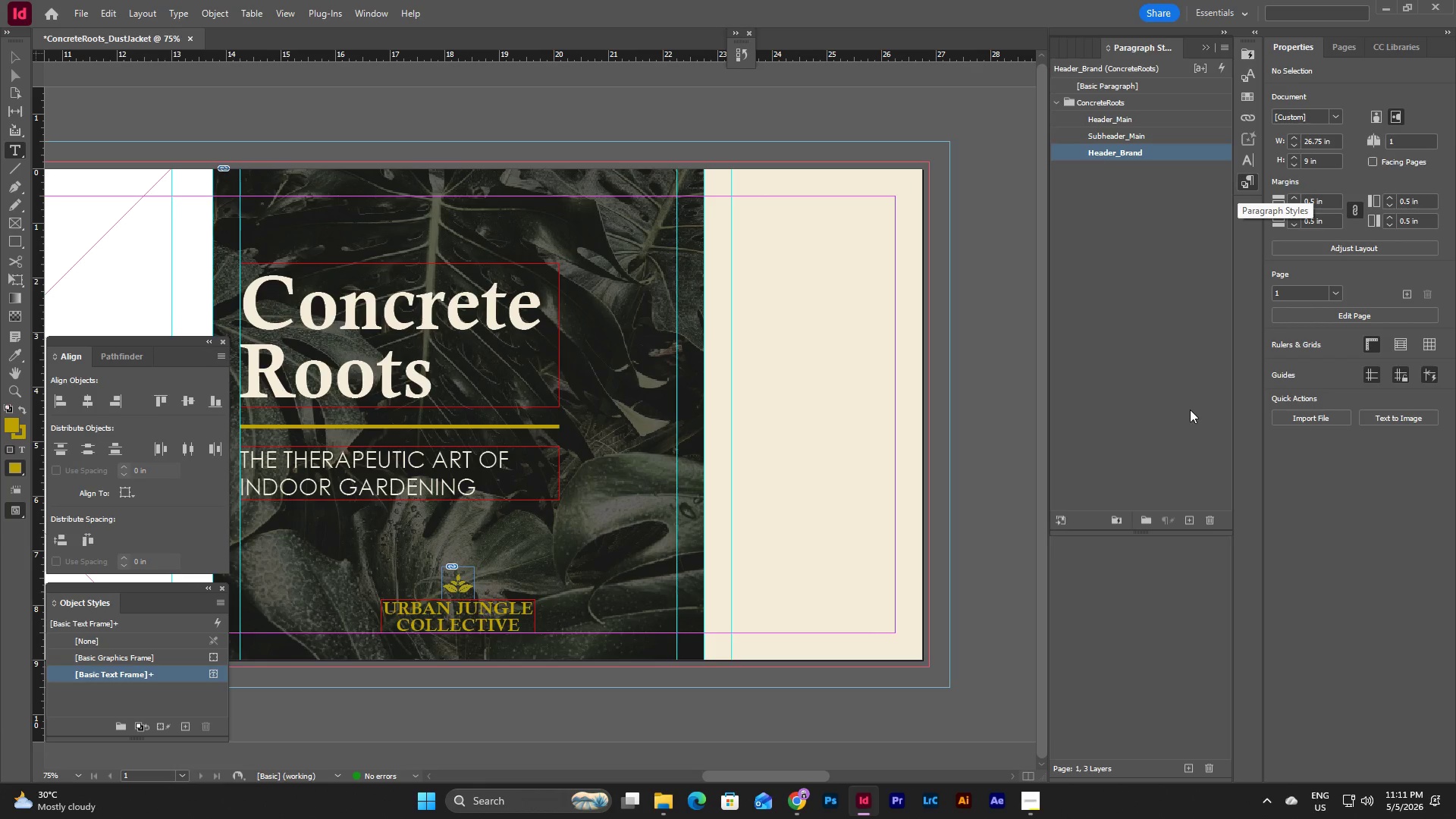 
left_click([1190, 523])
 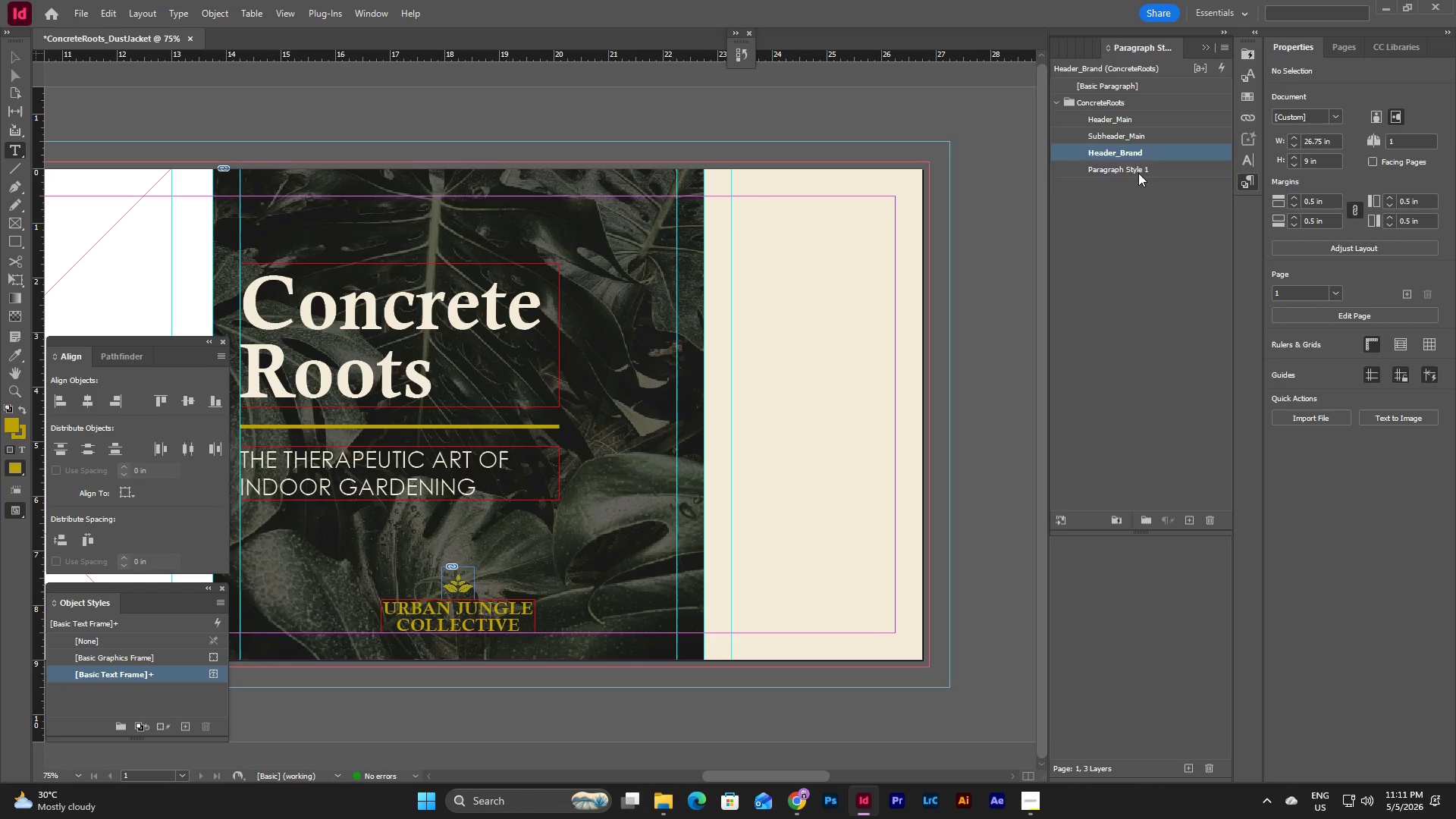 
double_click([1138, 173])
 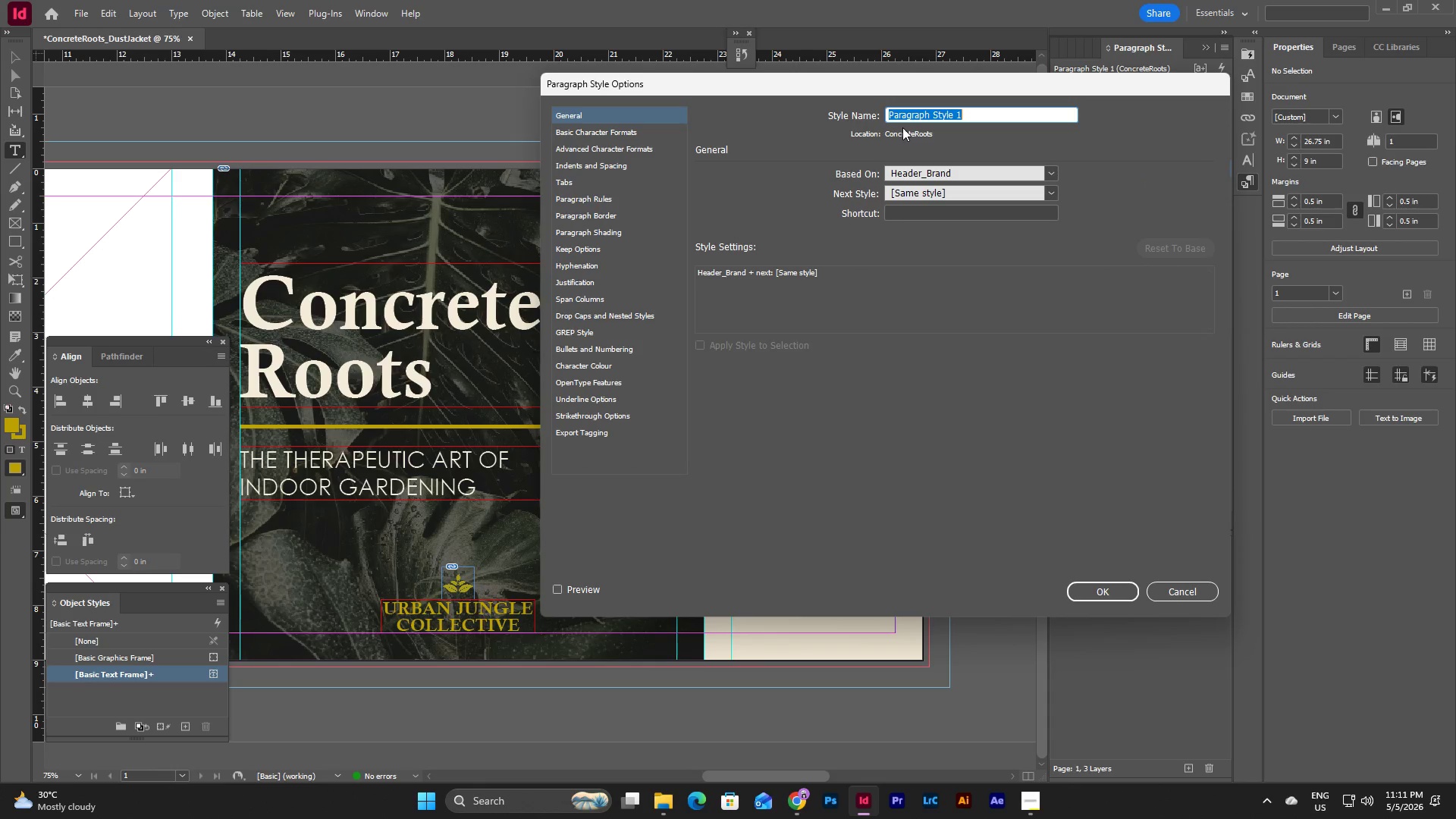 
hold_key(key=ShiftLeft, duration=0.36)
 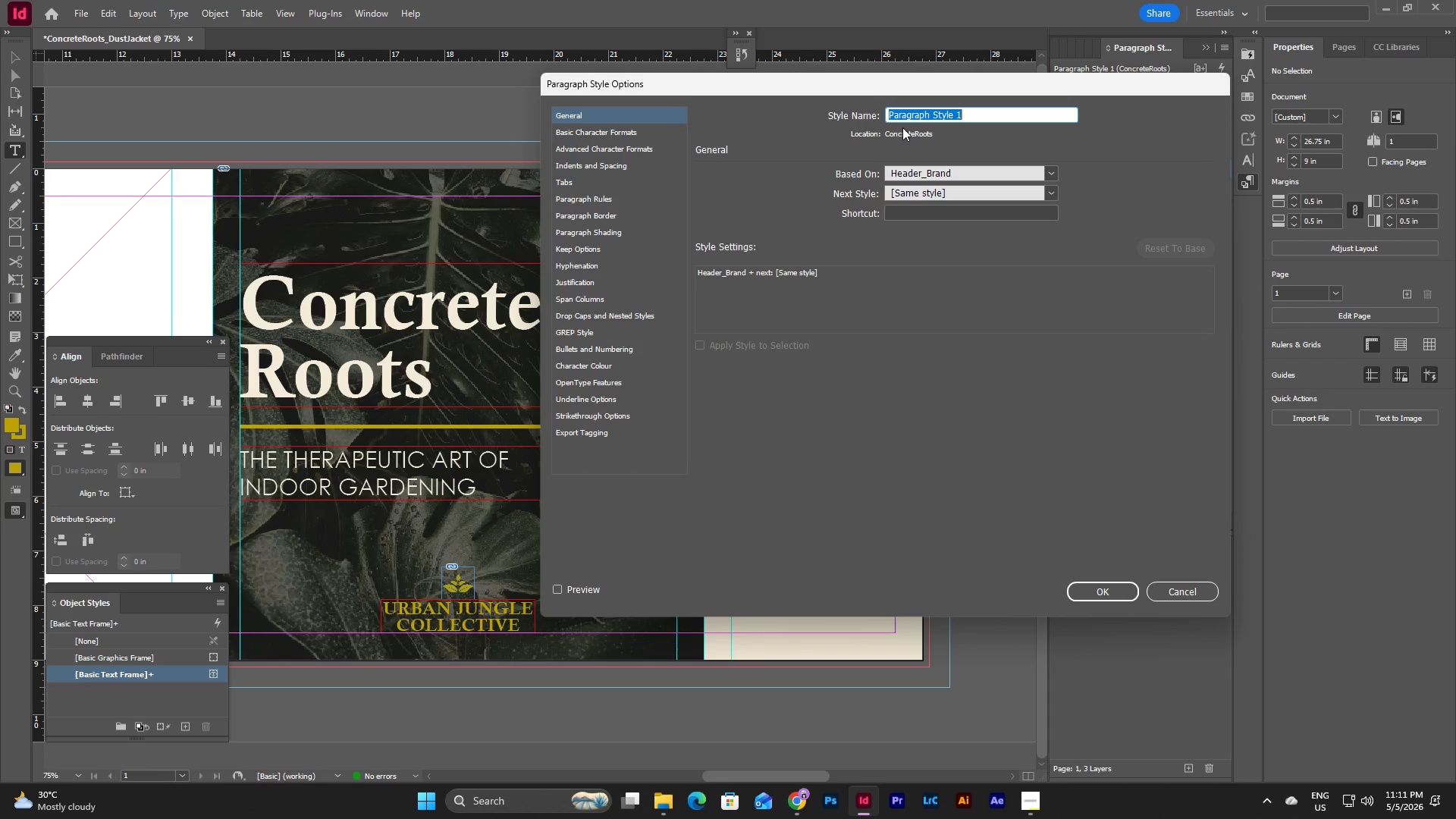 
type(Body_Main)
 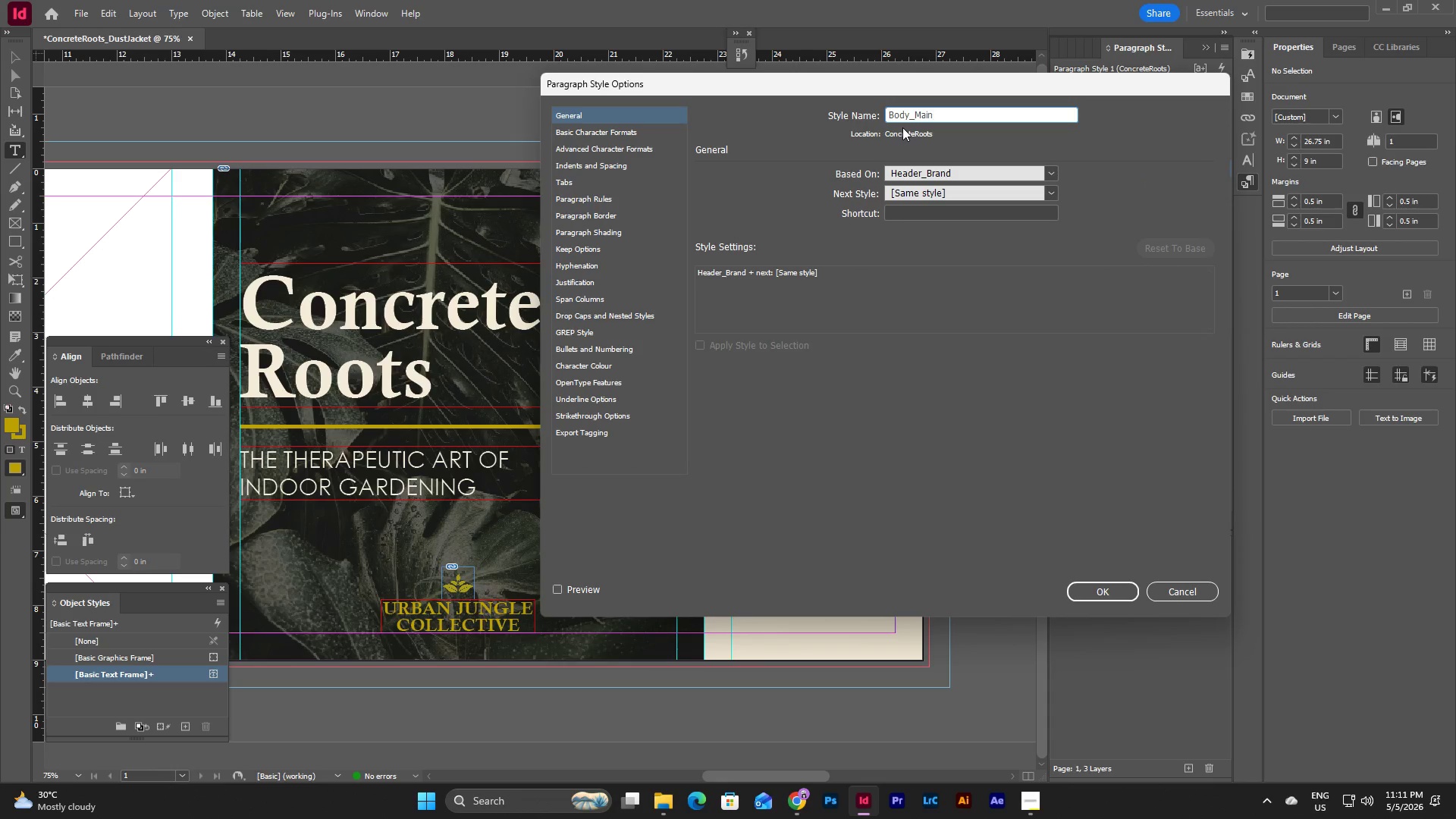 
wait(8.17)
 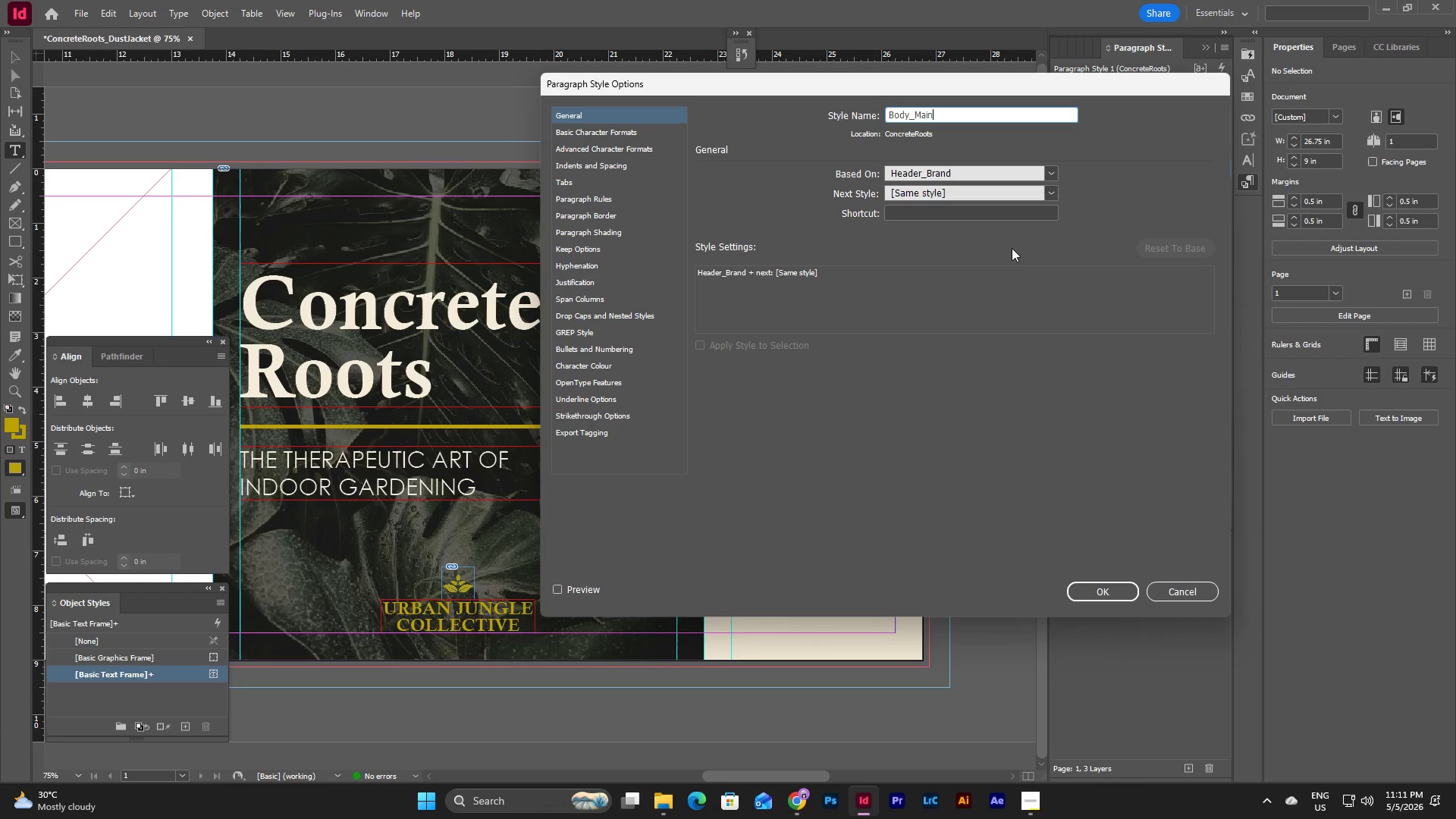 
left_click([1128, 585])
 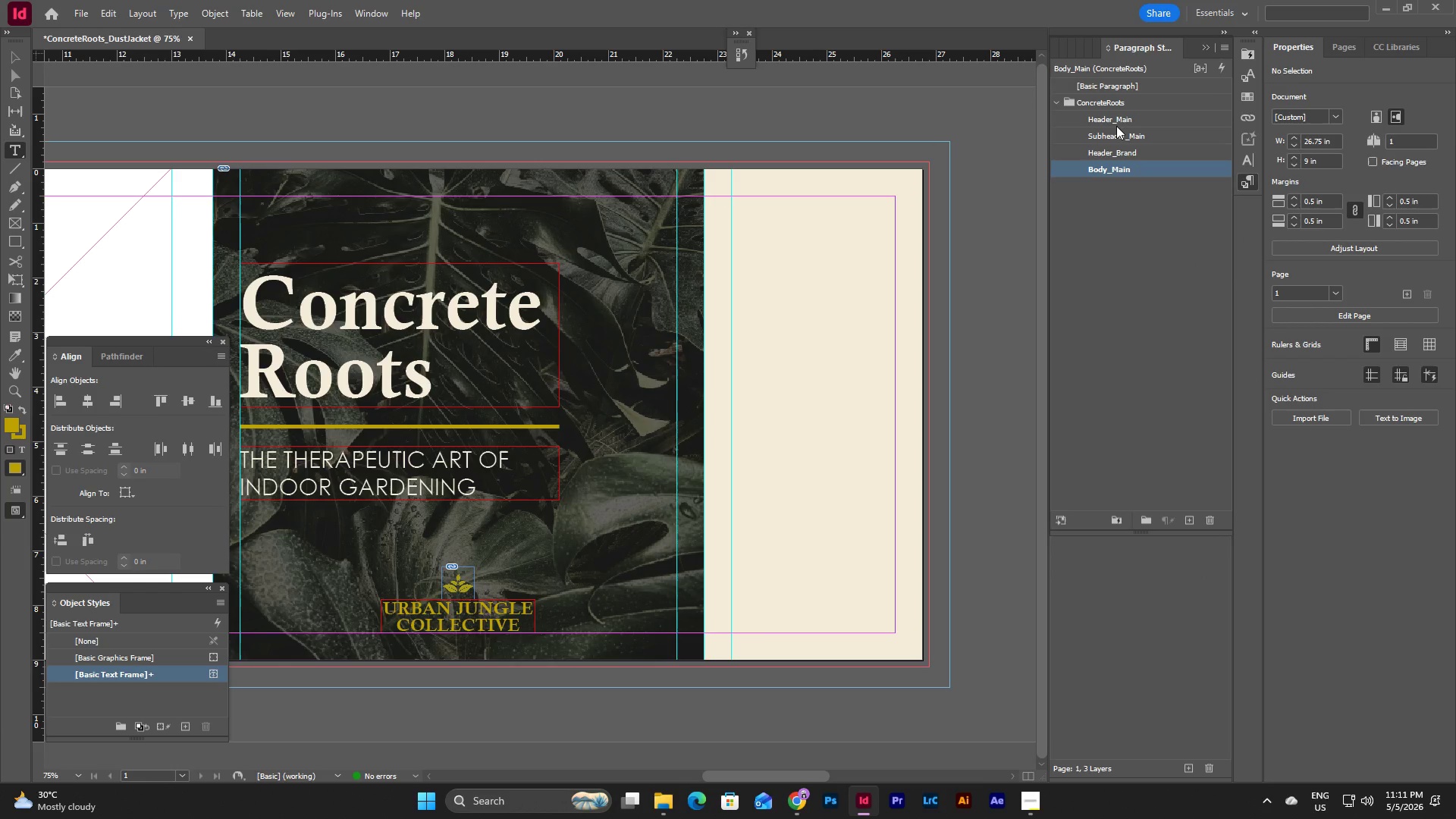 
left_click([1125, 196])
 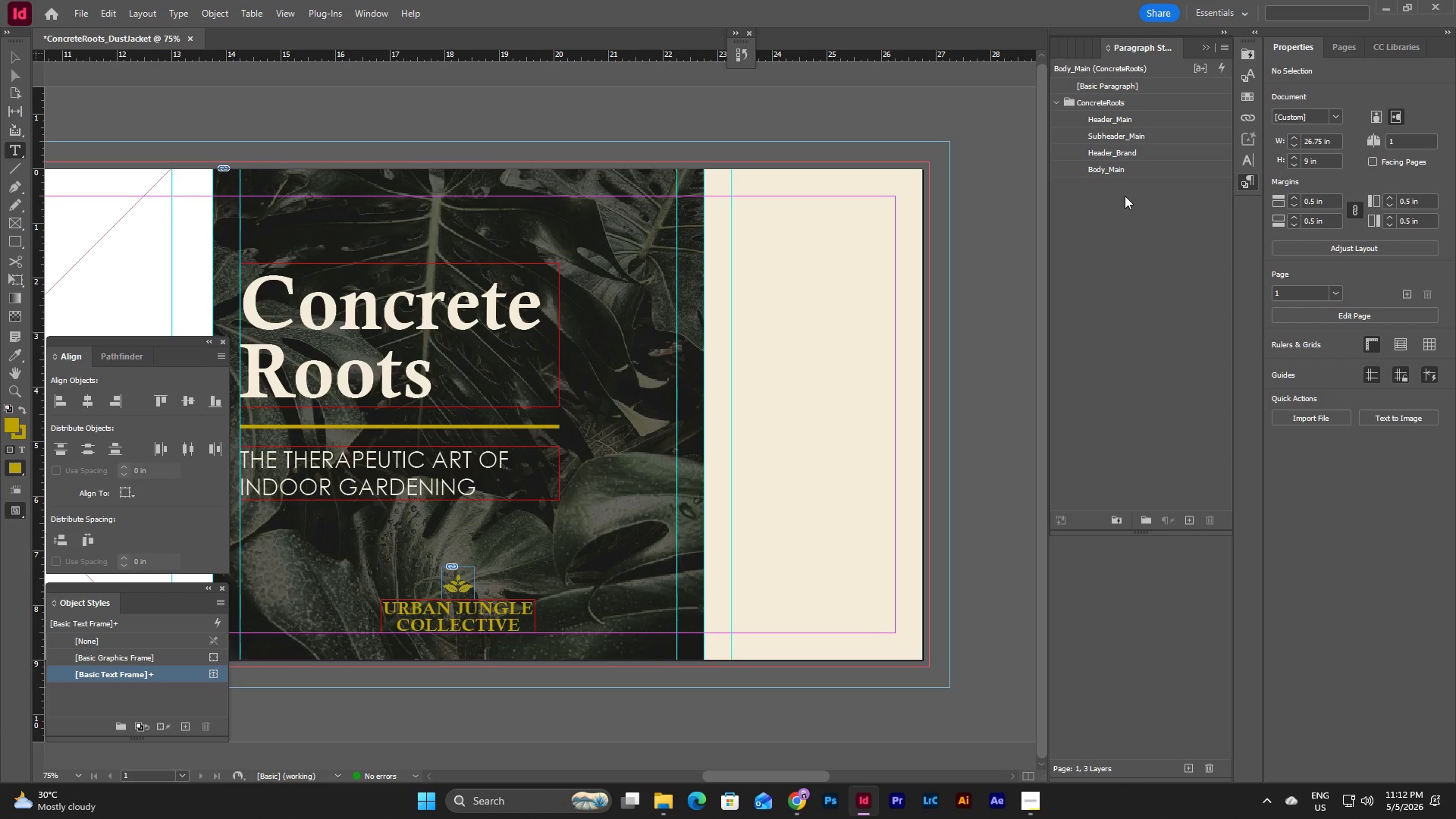 
wait(16.52)
 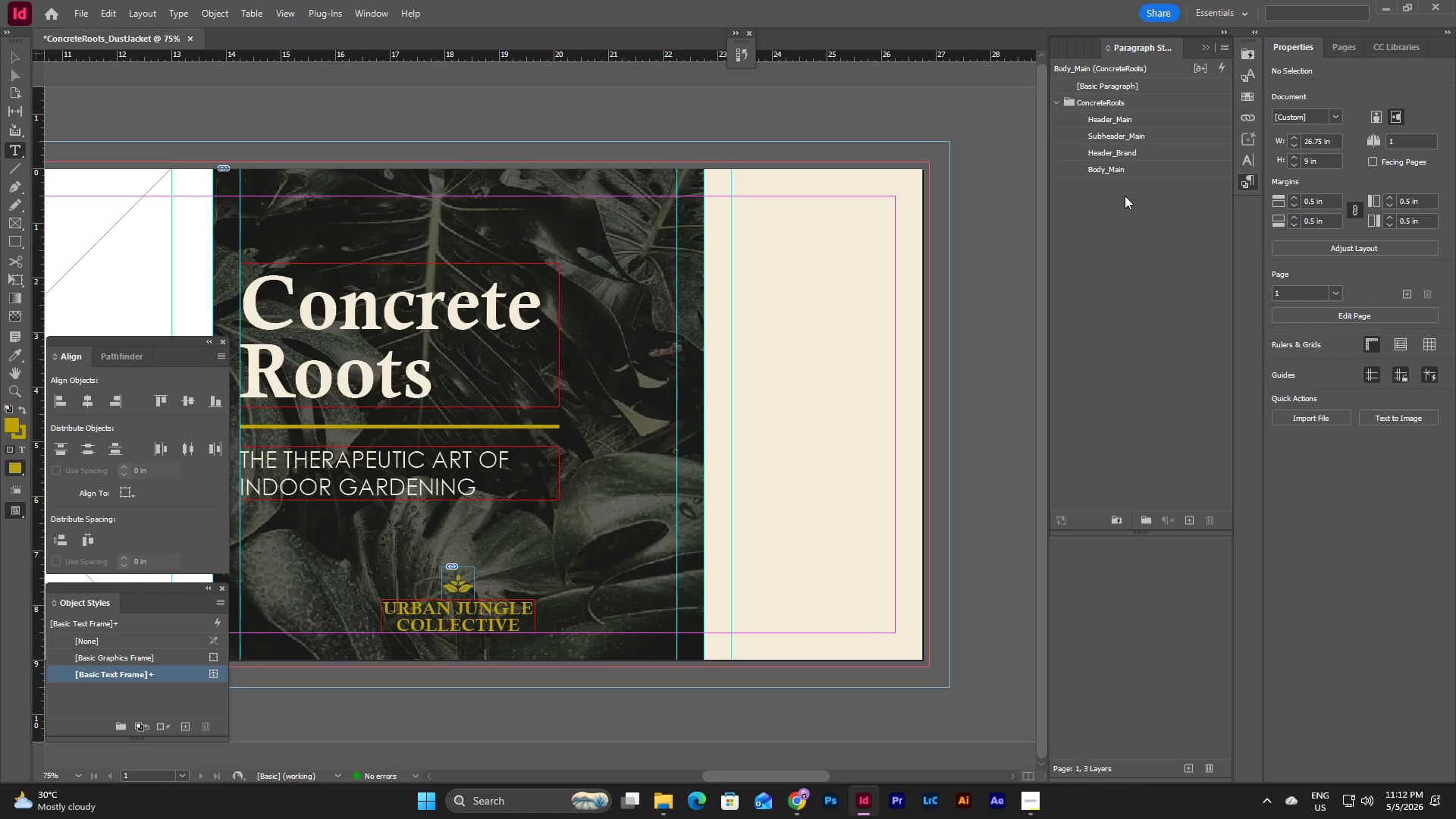 
left_click([1124, 168])
 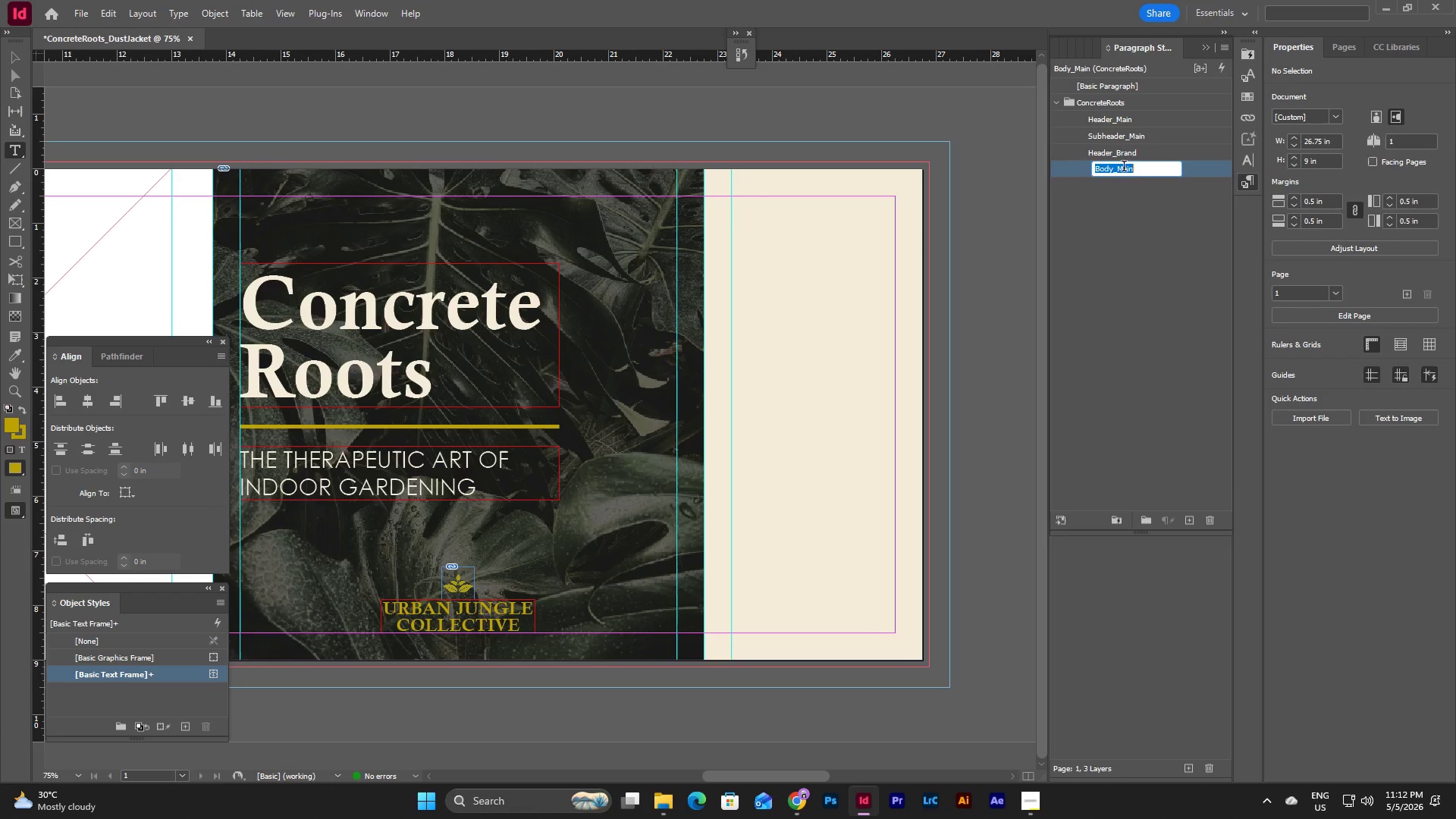 
double_click([1124, 168])
 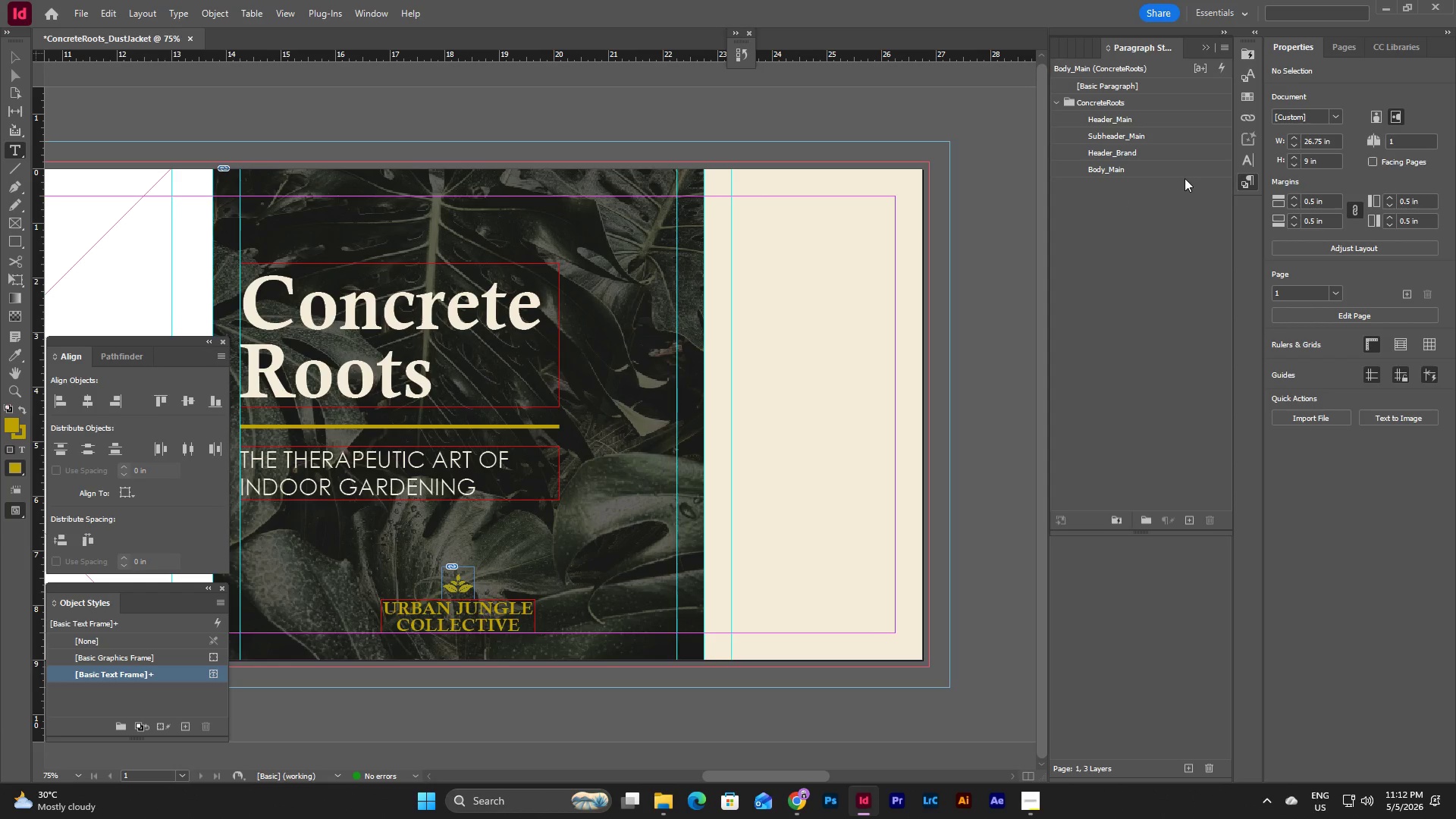 
double_click([1178, 167])
 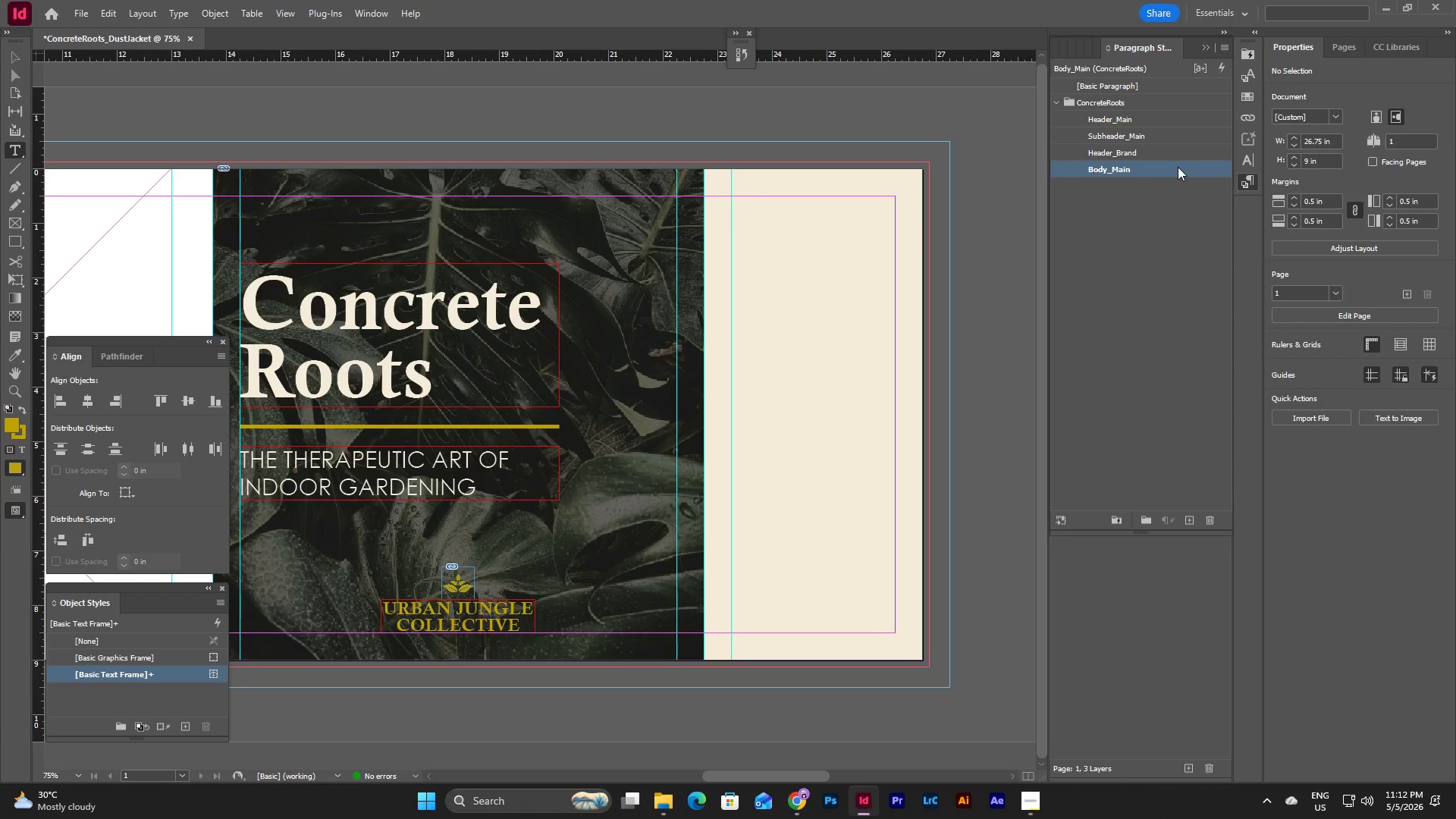 
triple_click([1178, 167])
 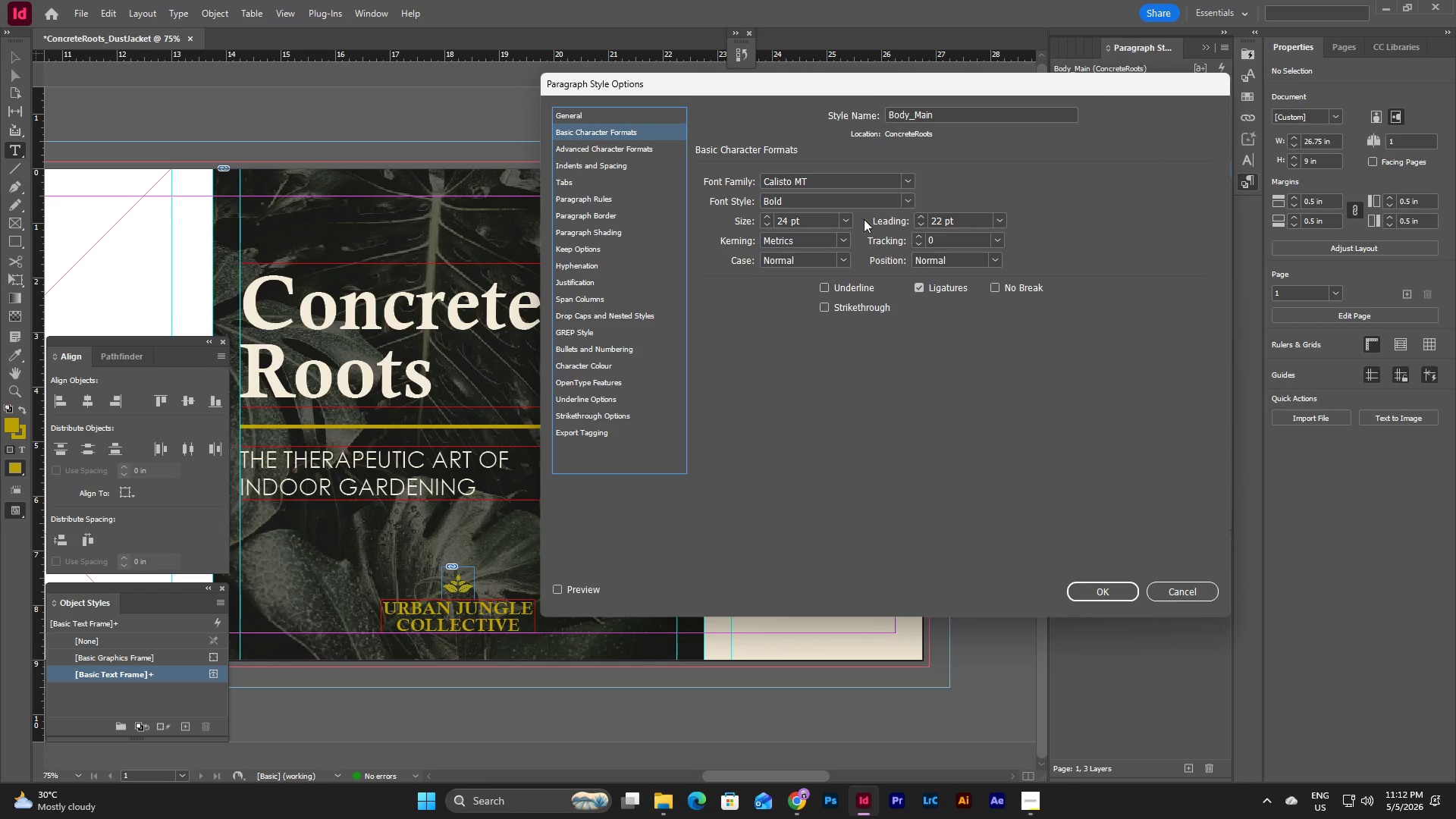 
left_click([907, 184])
 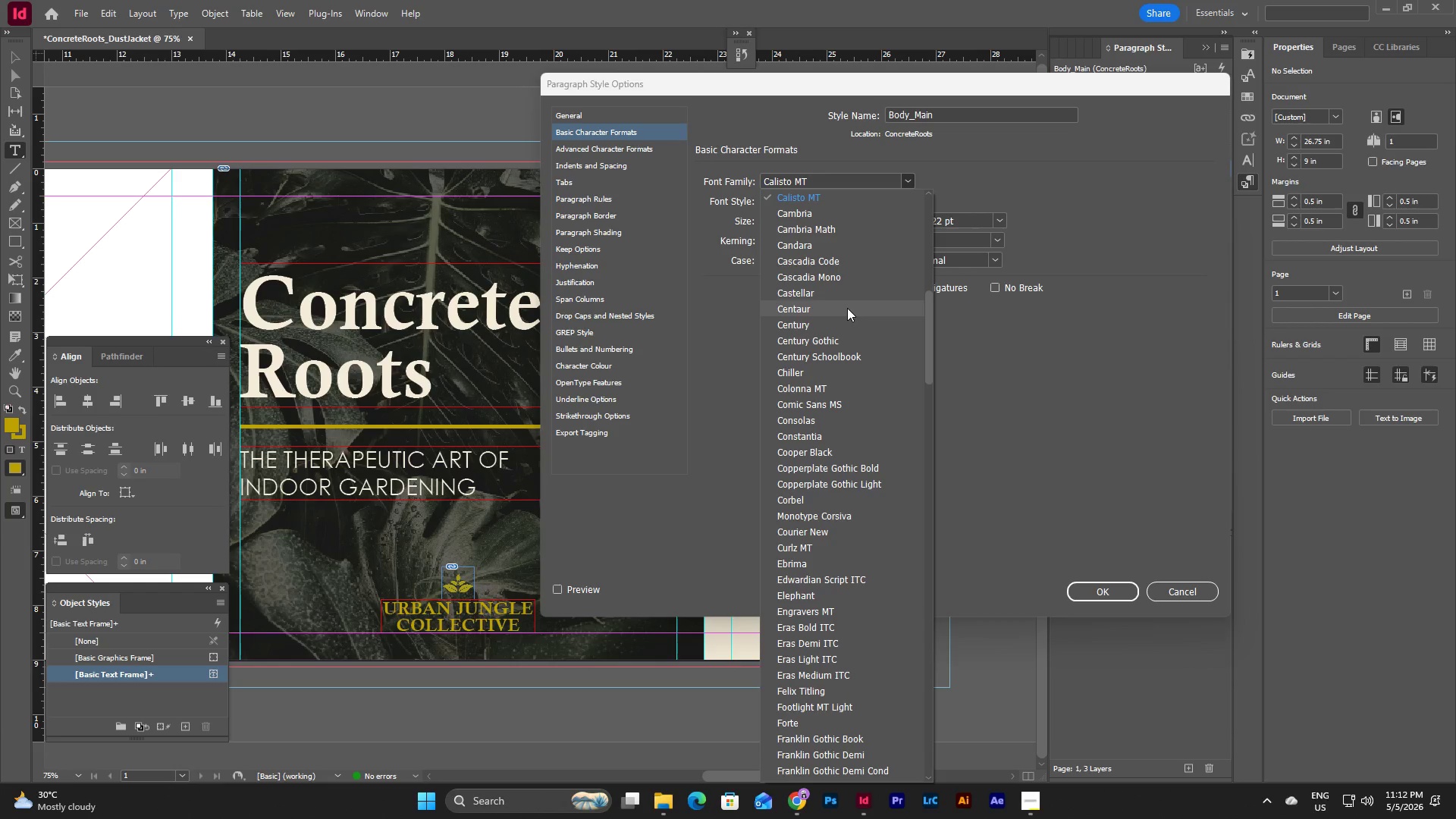 
left_click([846, 344])
 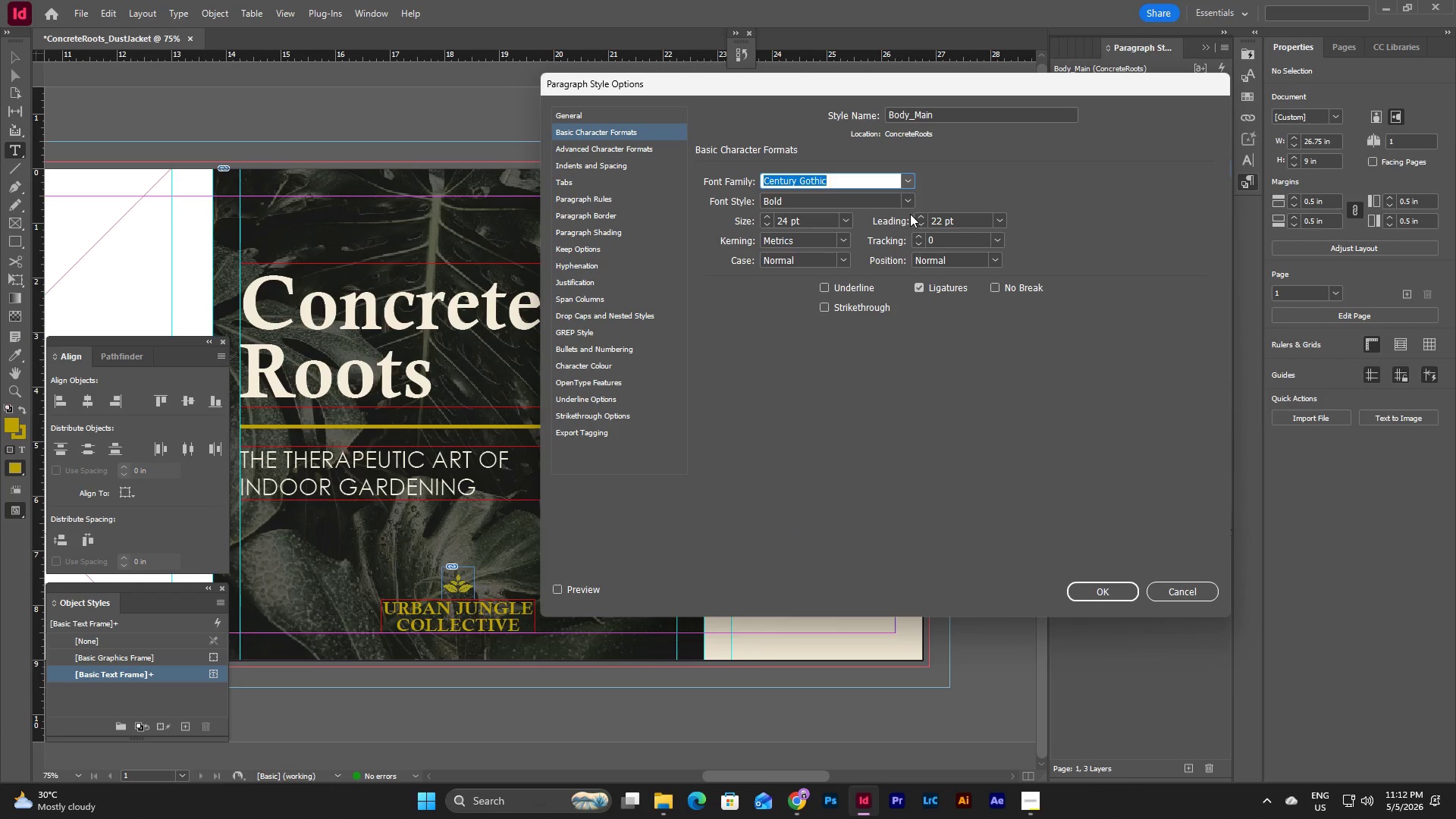 
left_click([908, 199])
 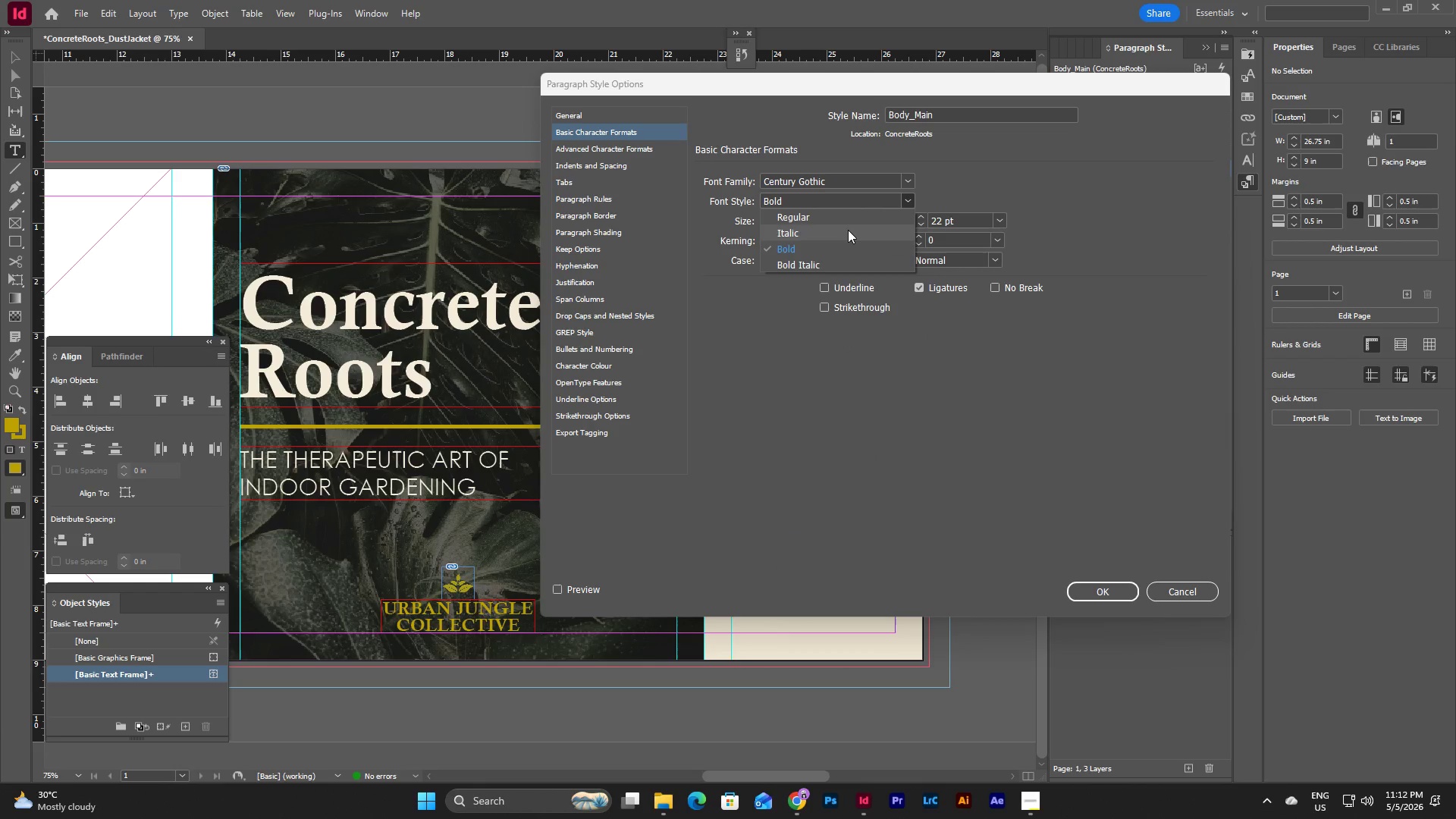 
left_click([848, 215])
 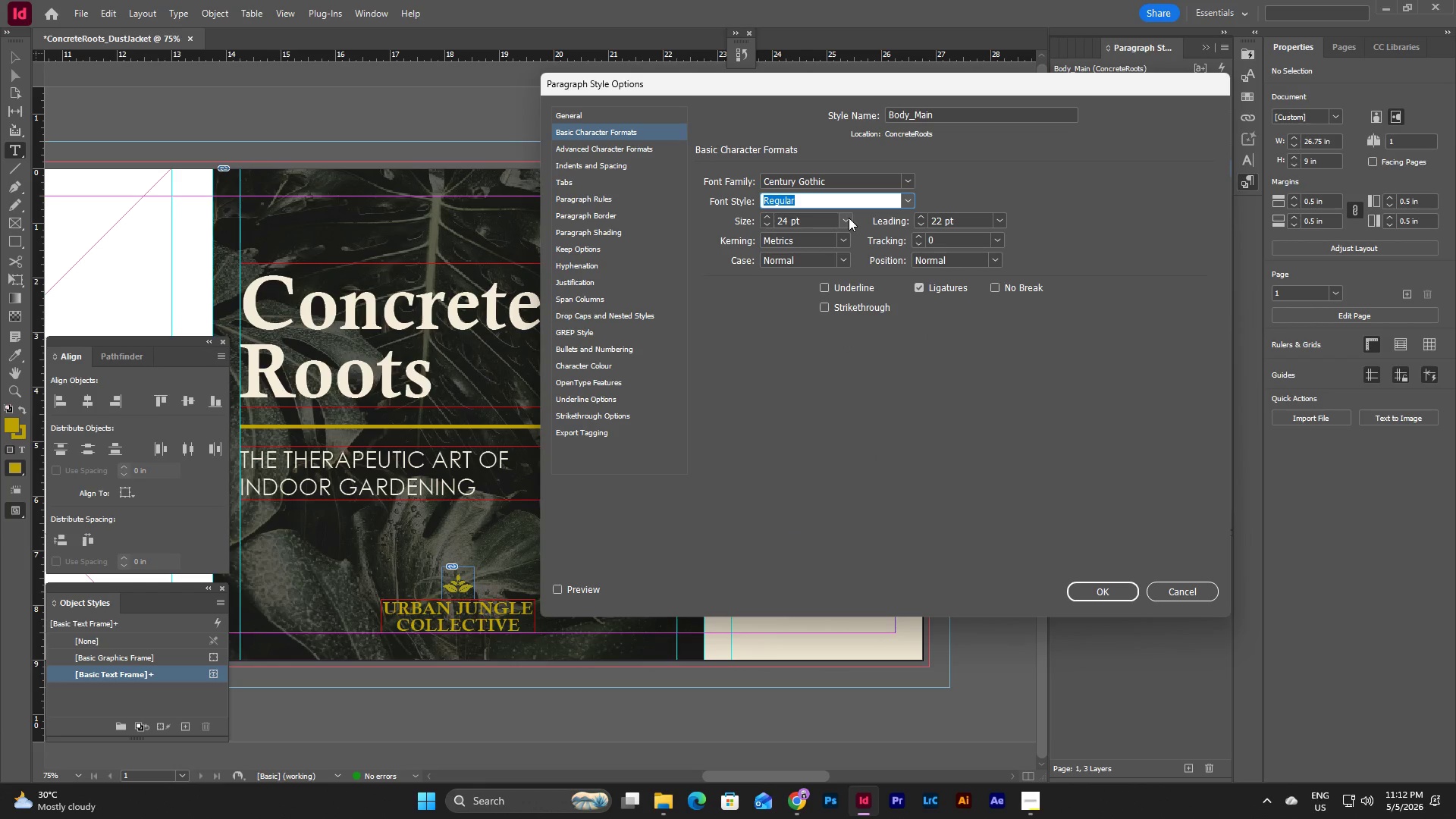 
left_click([849, 218])
 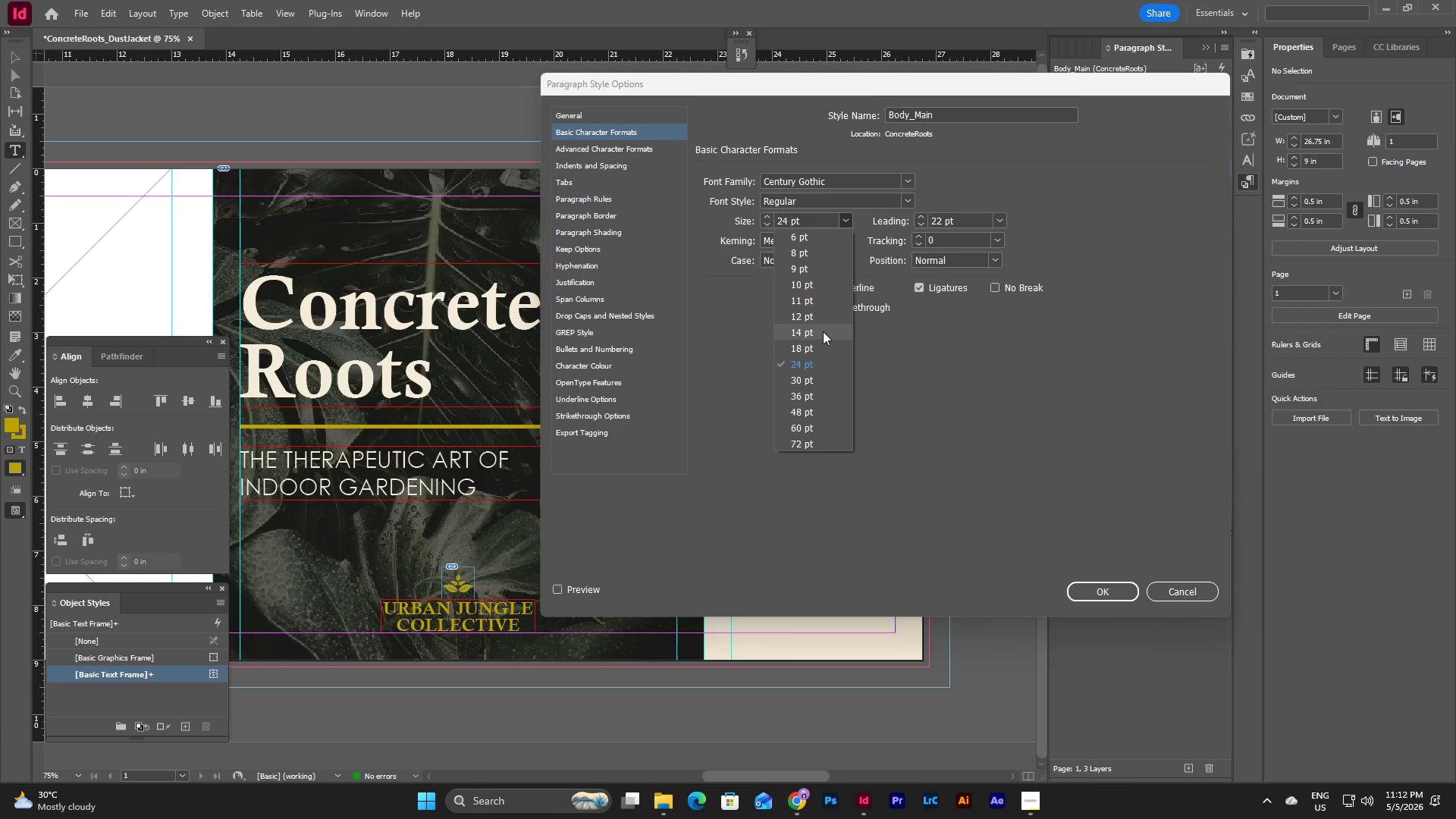 
left_click([816, 348])
 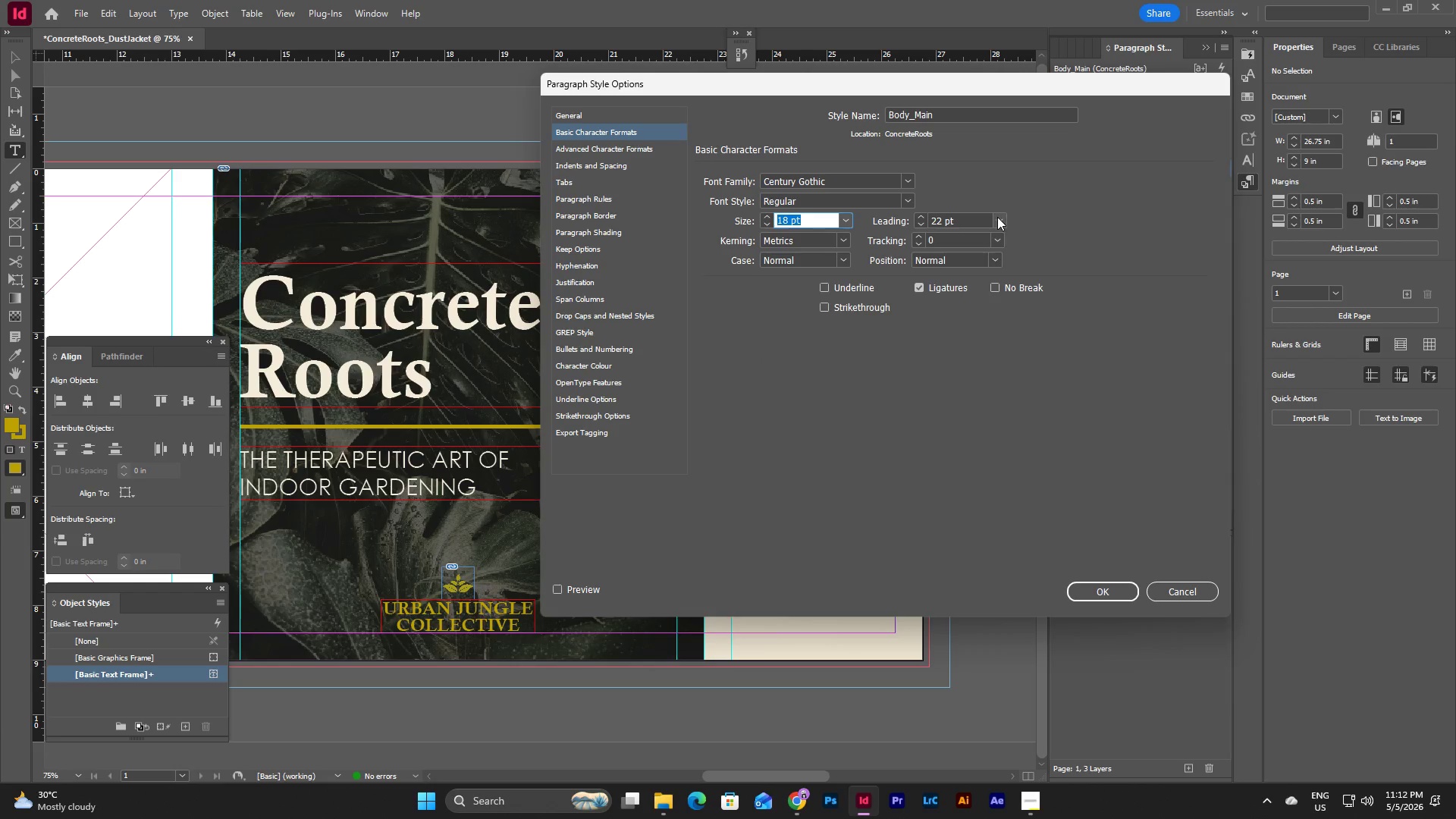 
double_click([984, 243])
 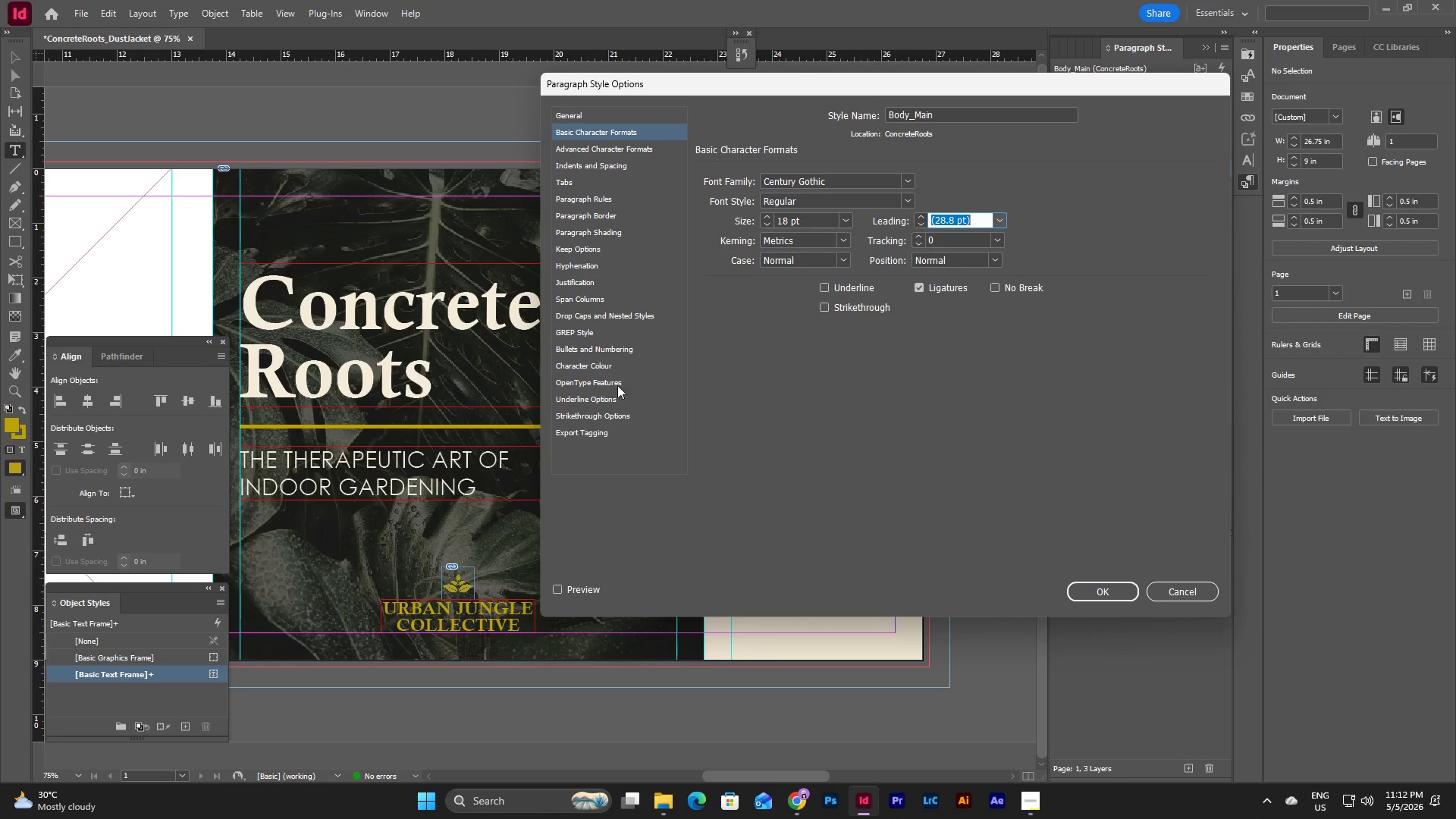 
left_click([603, 369])
 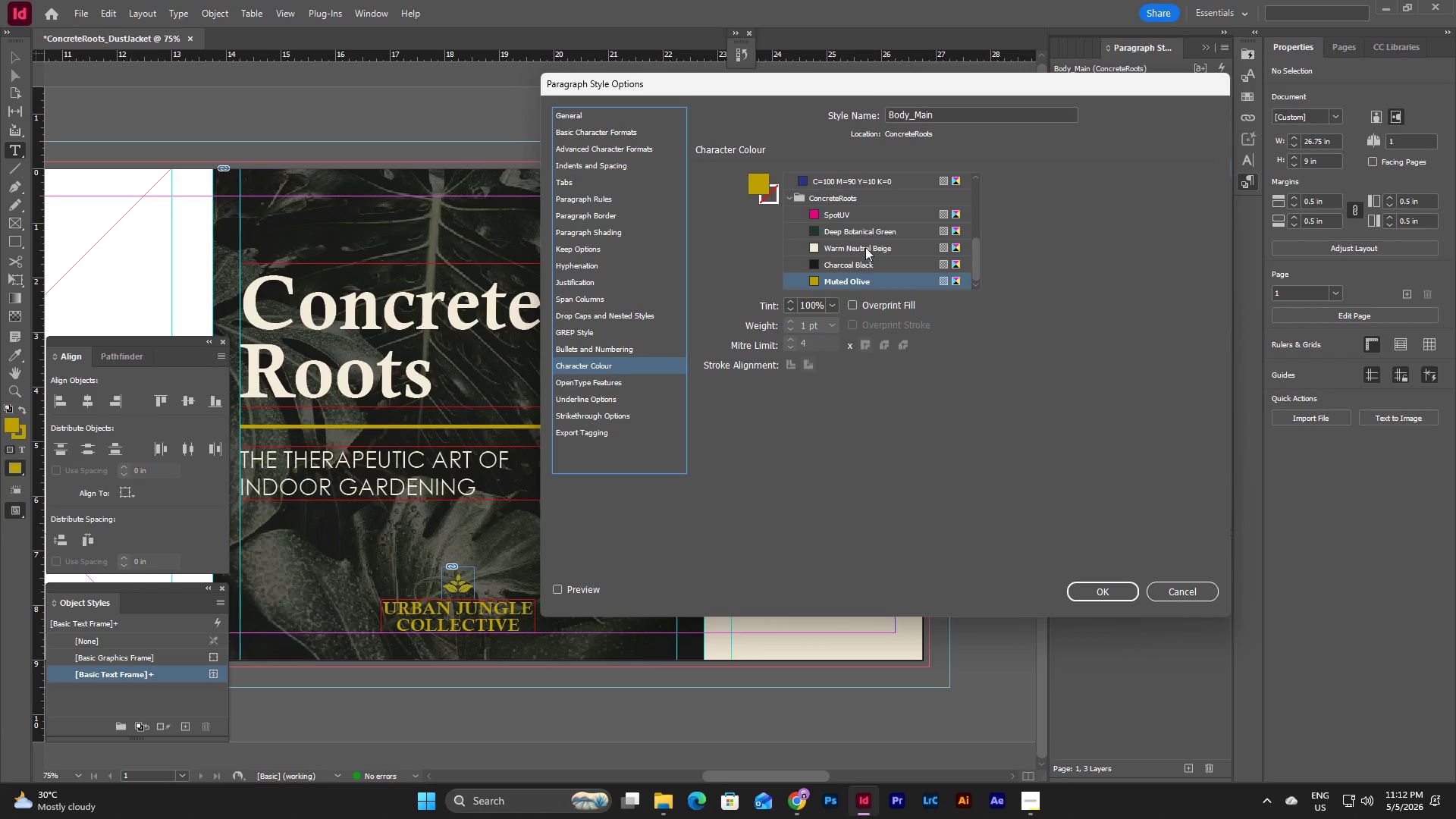 
left_click([874, 231])
 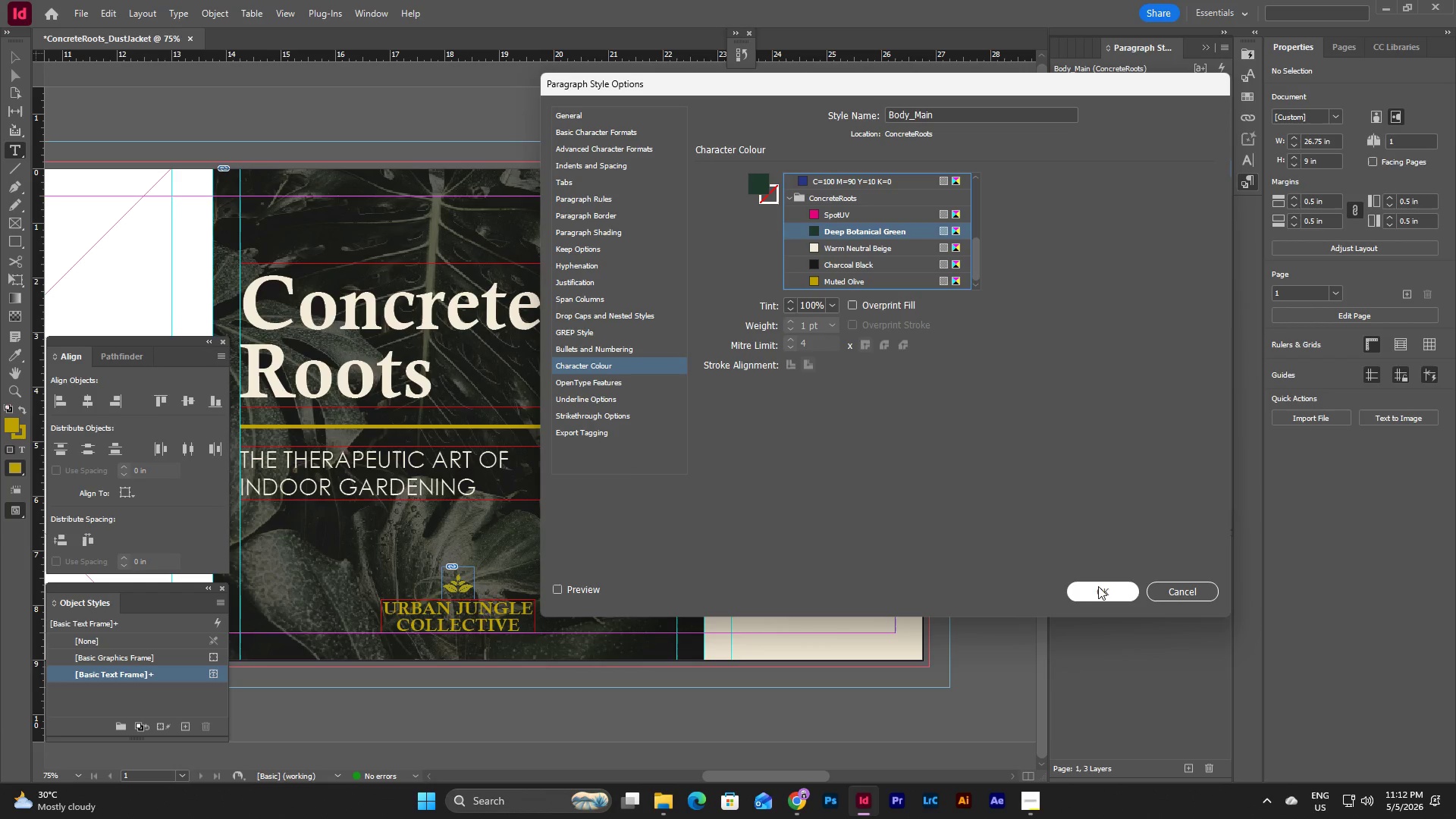 
left_click([1098, 586])
 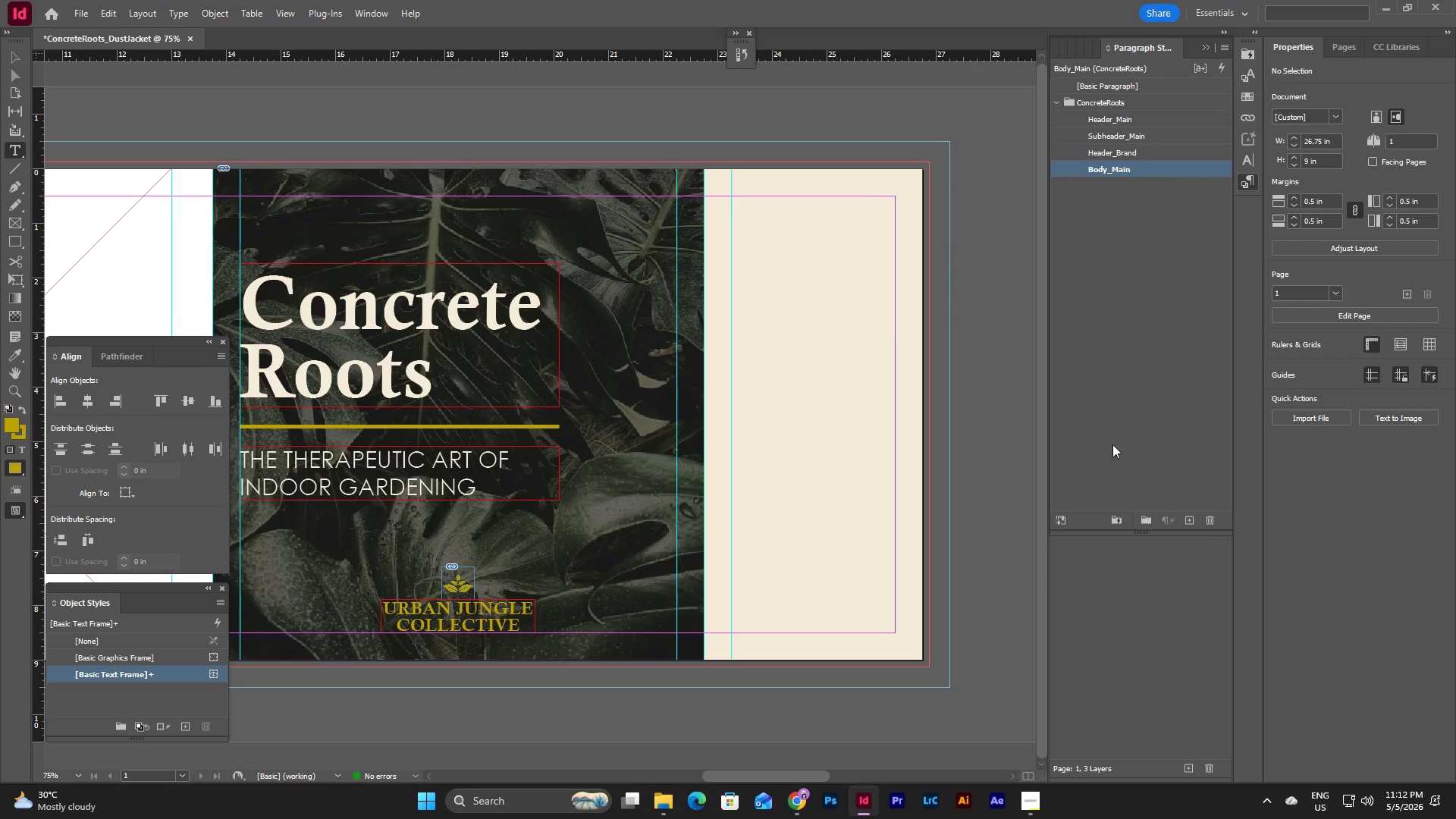 
left_click([1112, 365])
 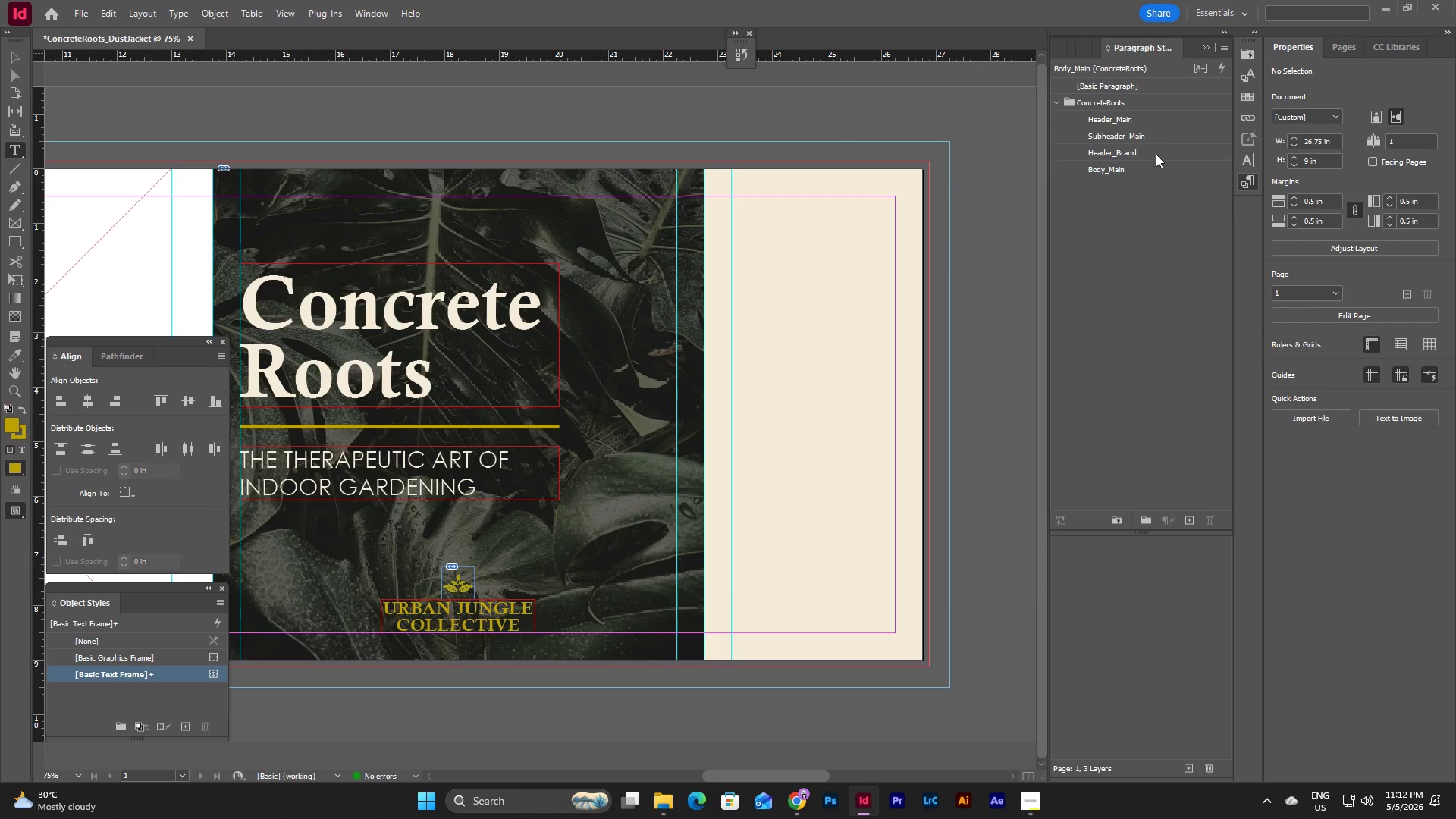 
wait(5.59)
 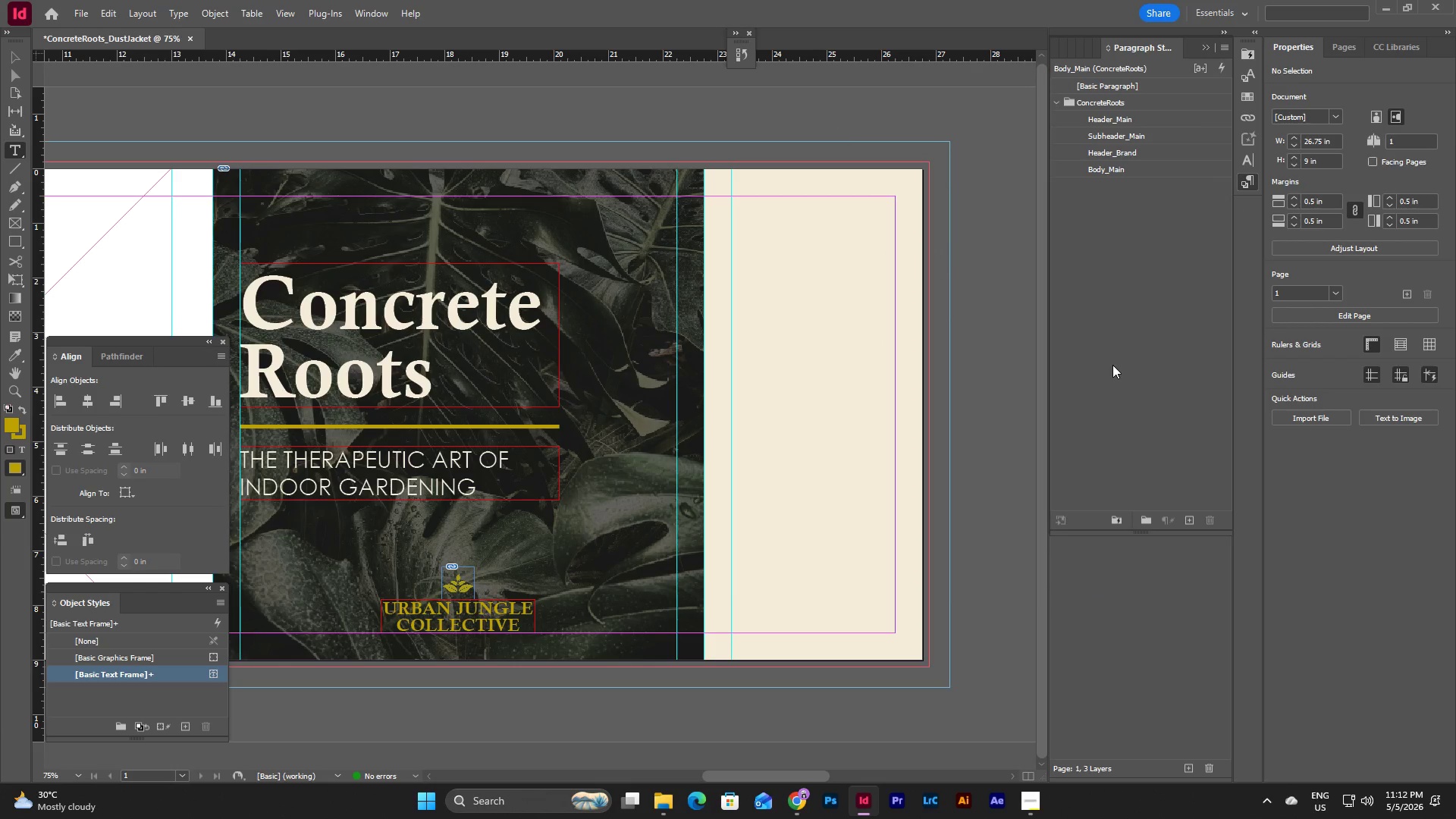 
left_click([1191, 514])
 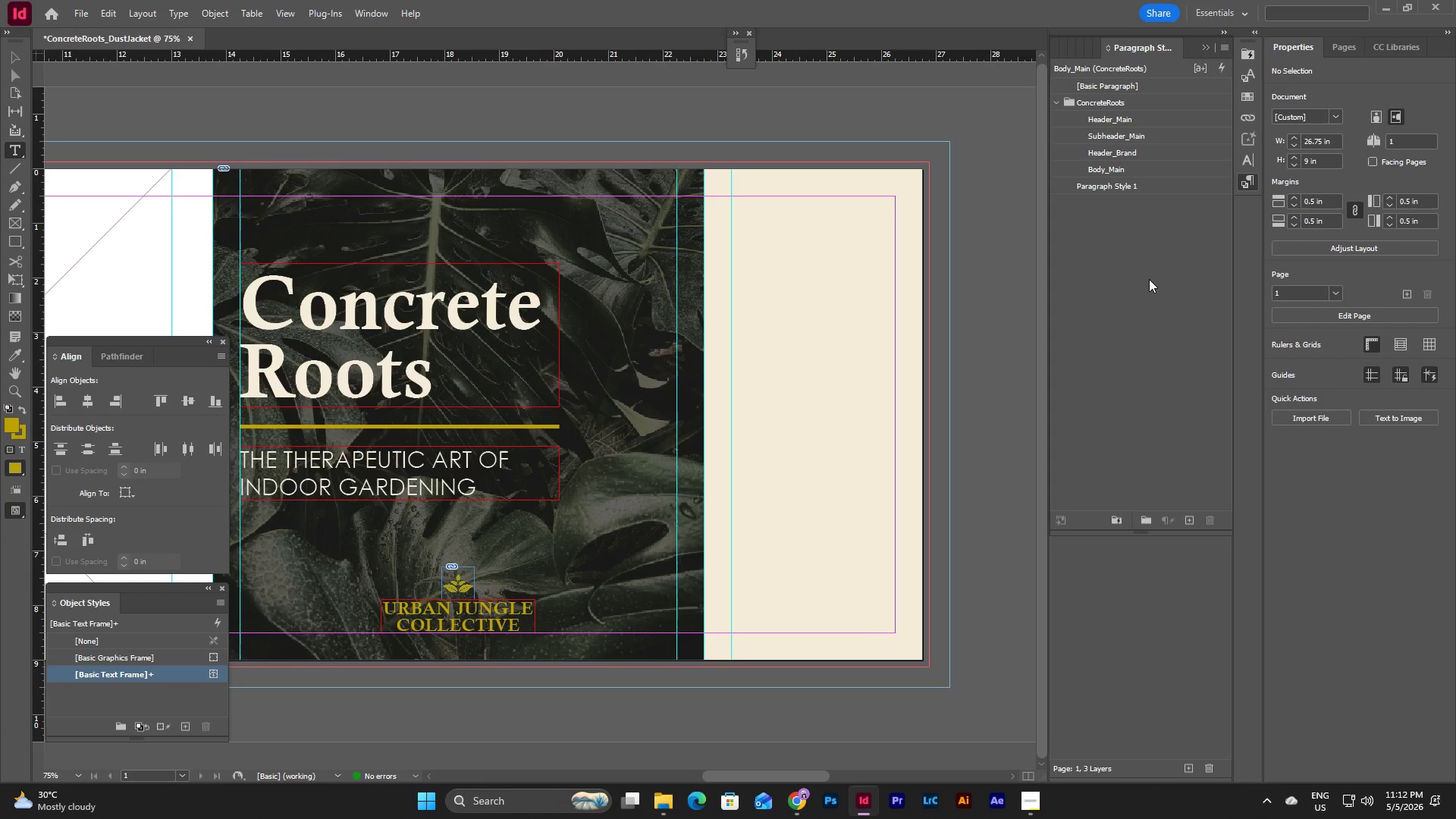 
key(Control+Z)
 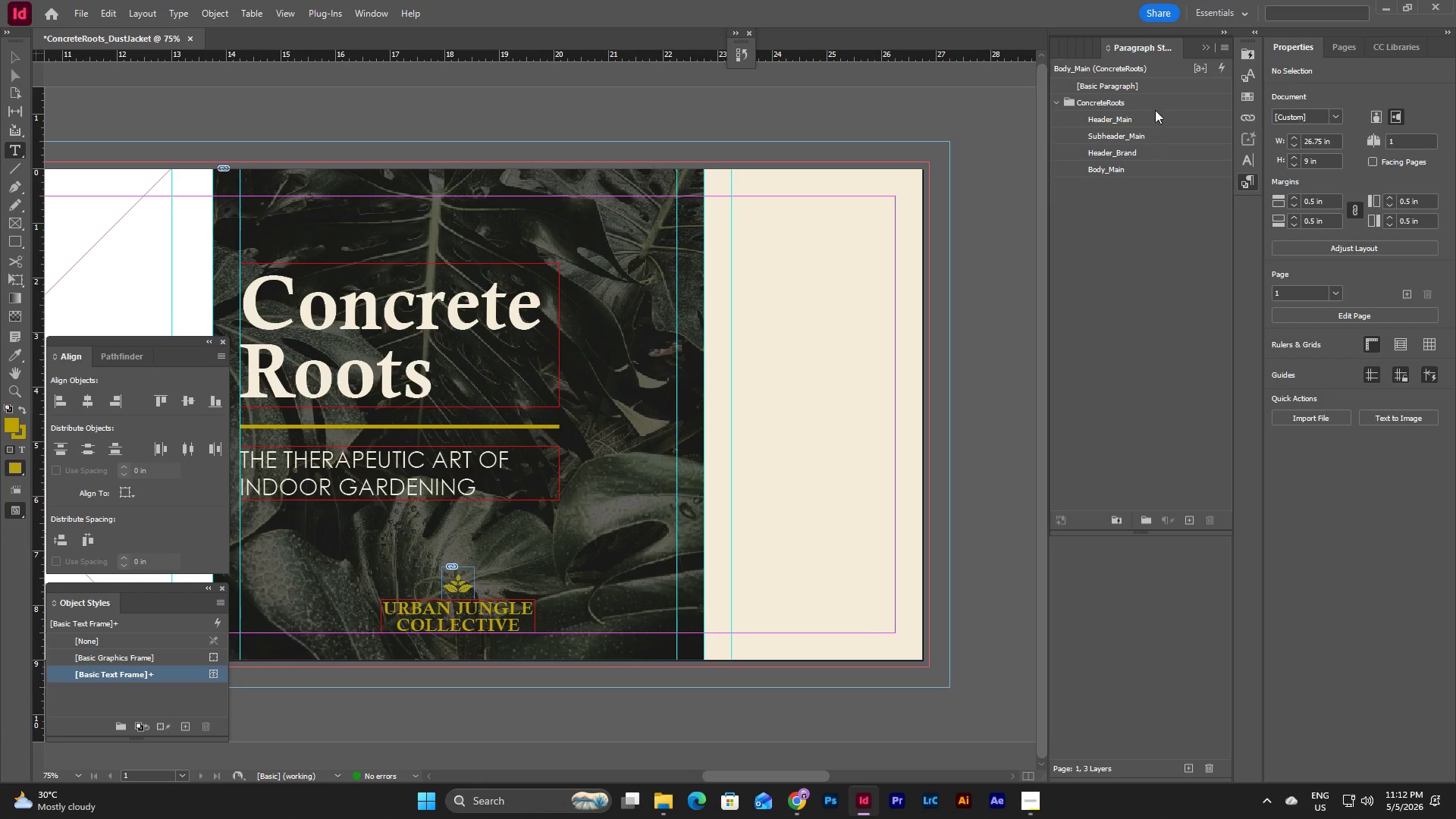 
left_click([1156, 104])
 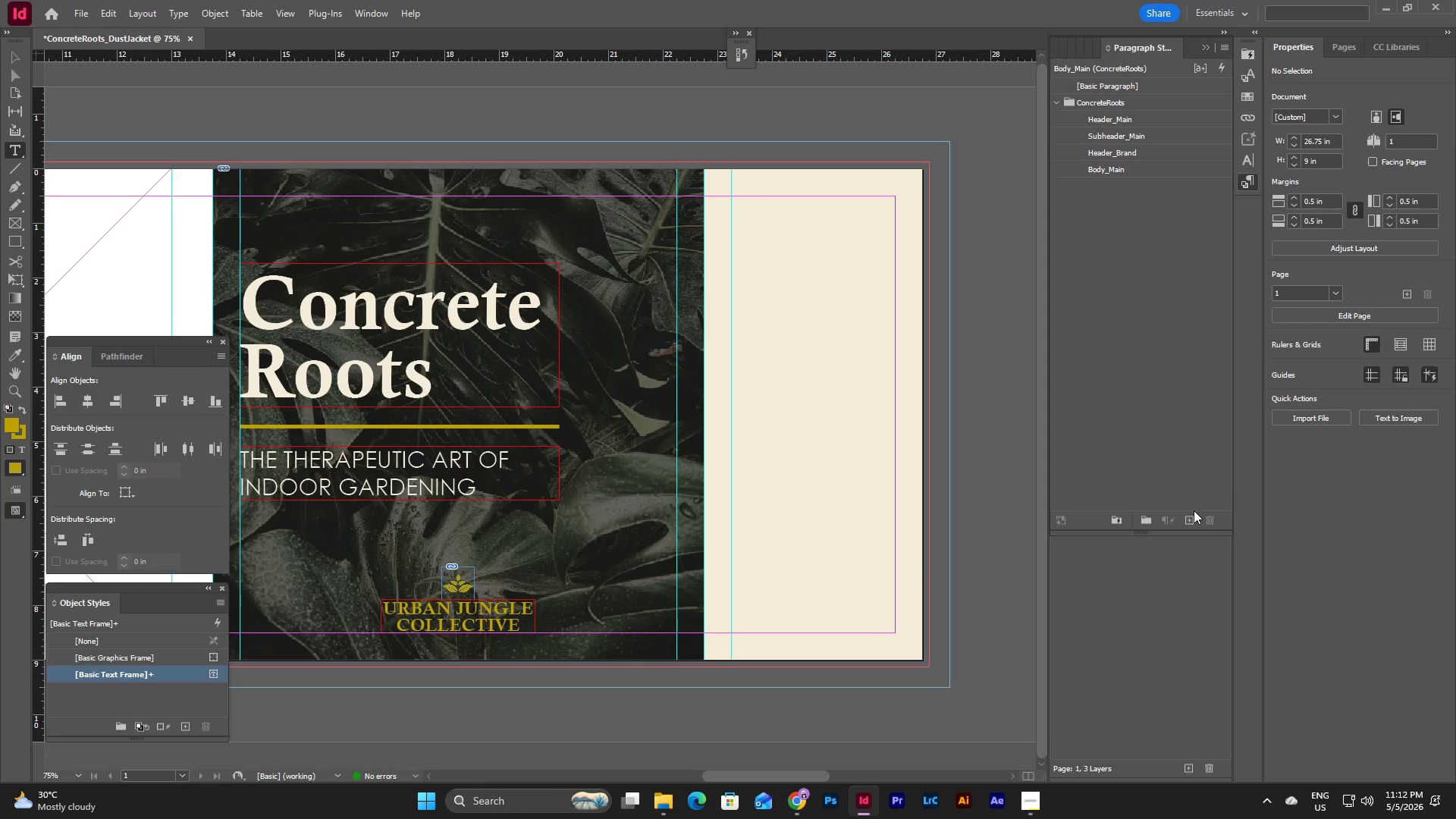 
double_click([1192, 514])
 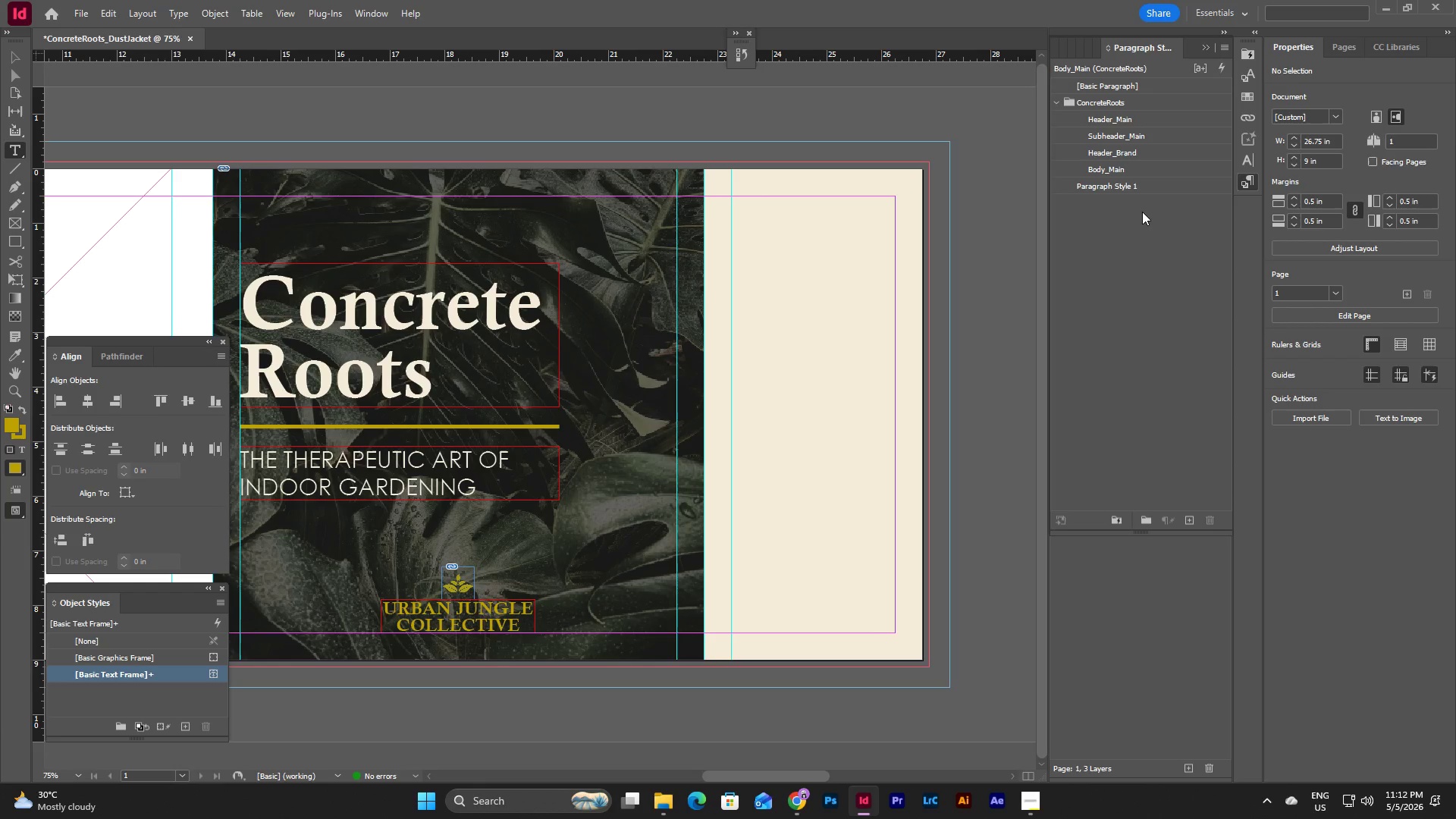 
key(Control+Z)
 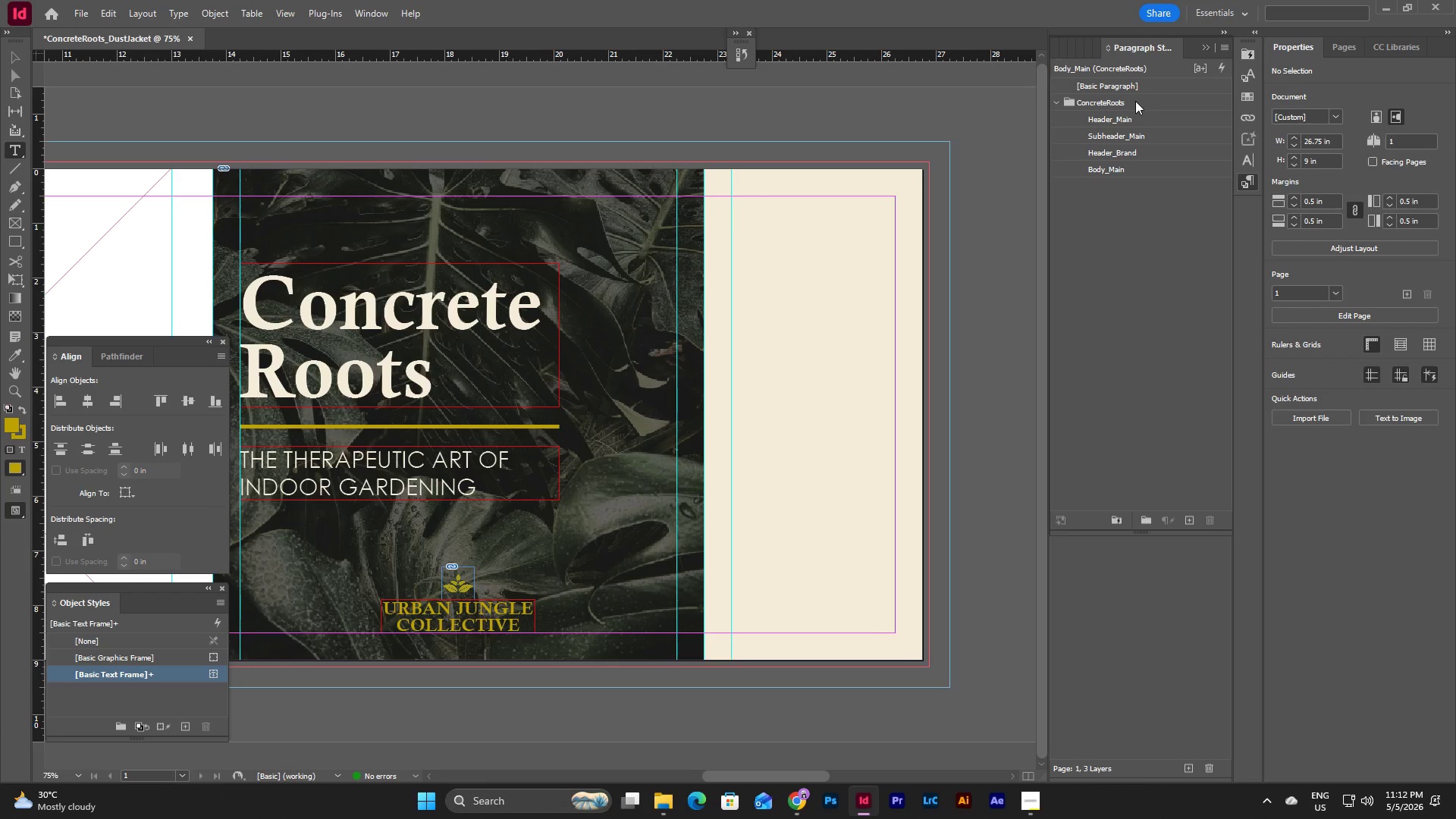 
left_click([1135, 101])
 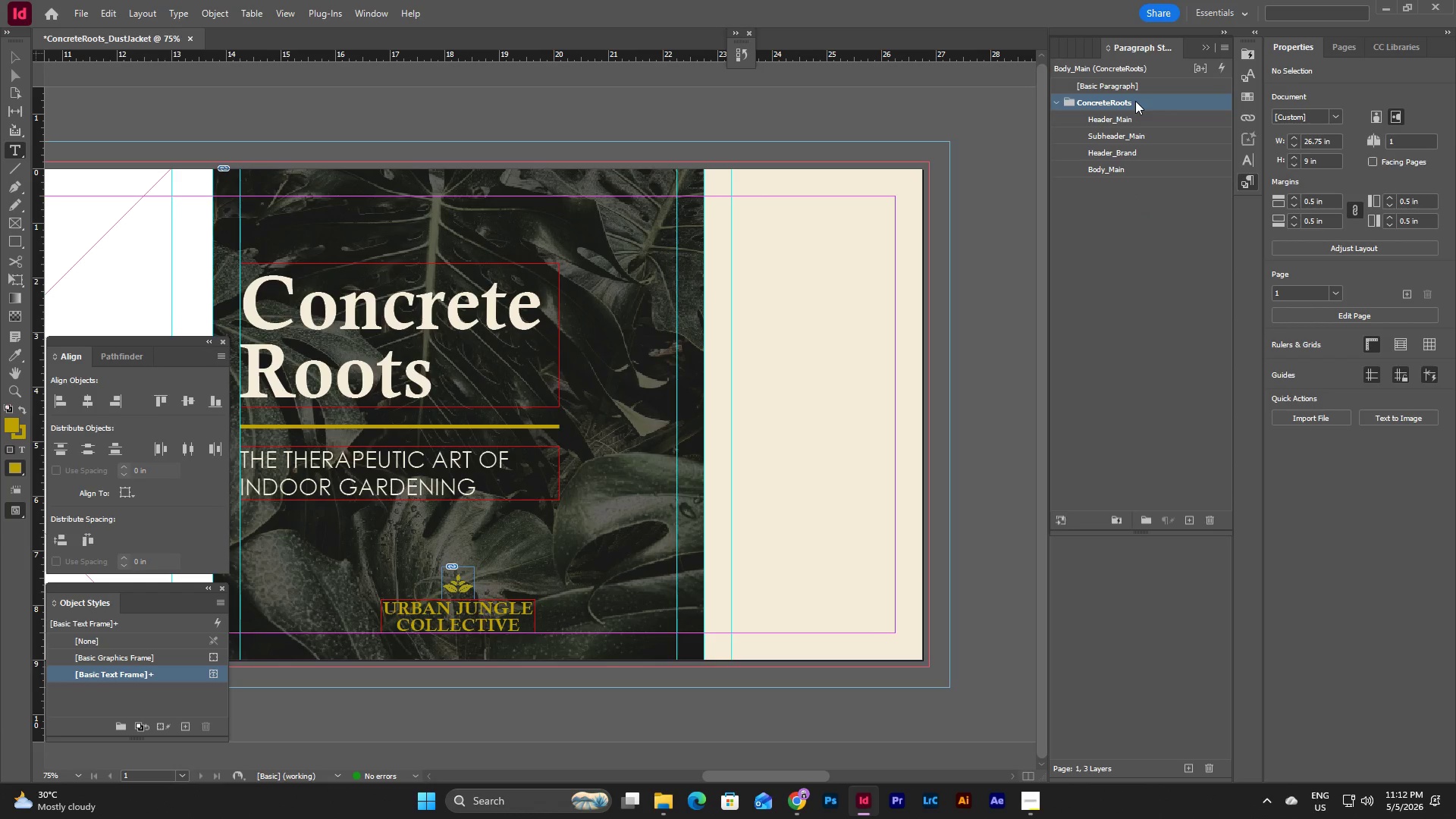 
right_click([1135, 101])
 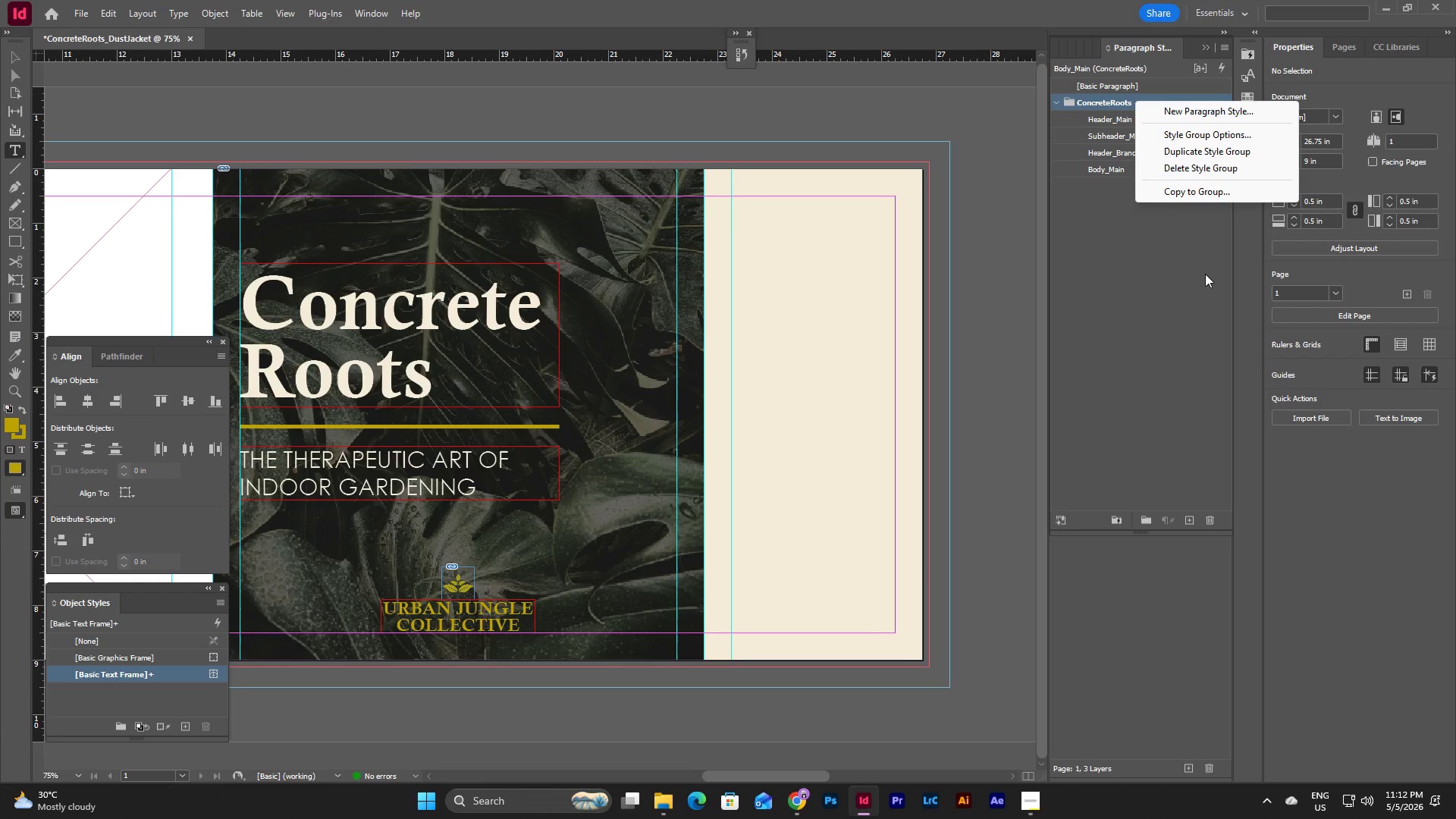 
left_click([1227, 455])
 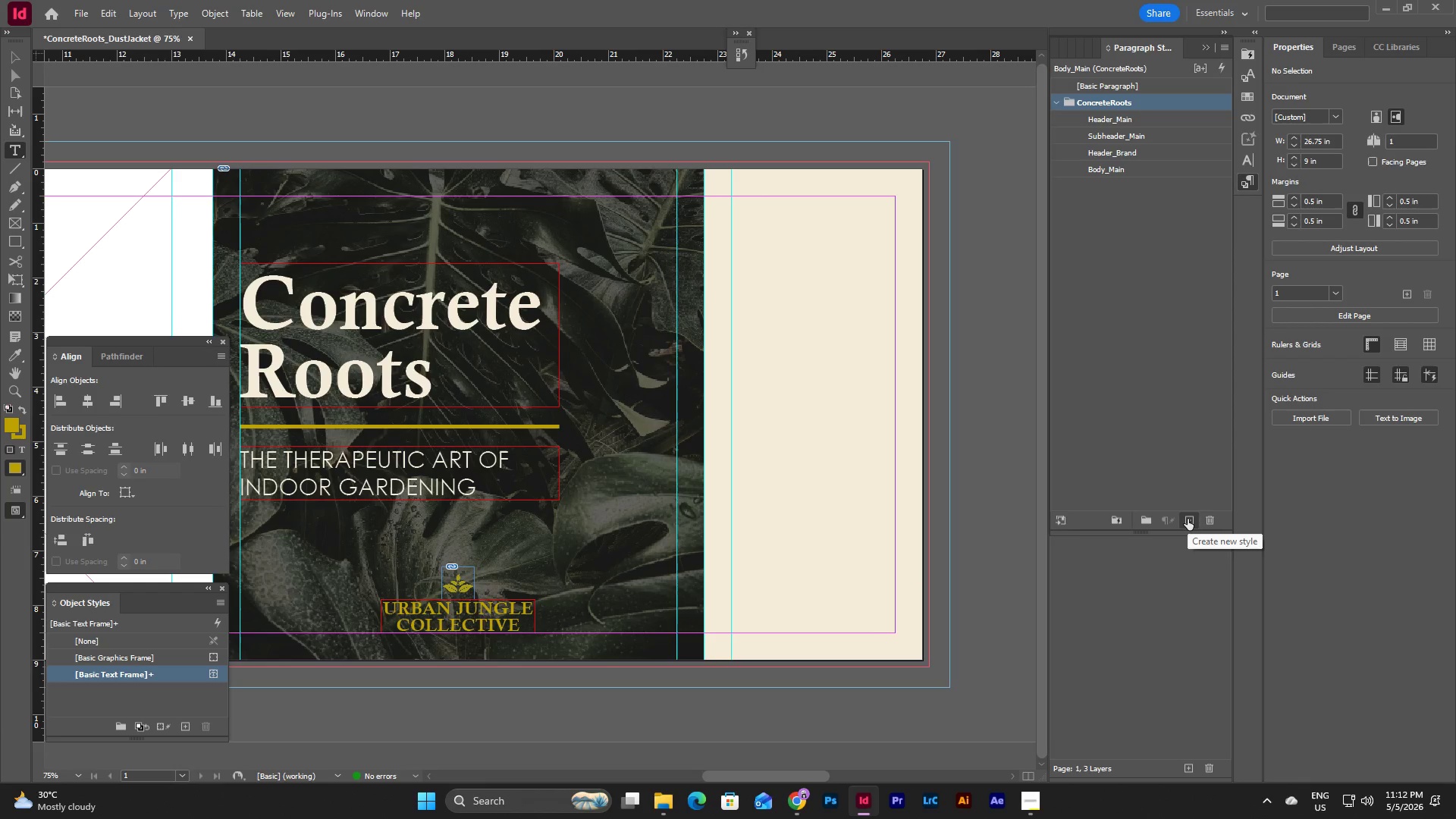 
left_click([1178, 315])
 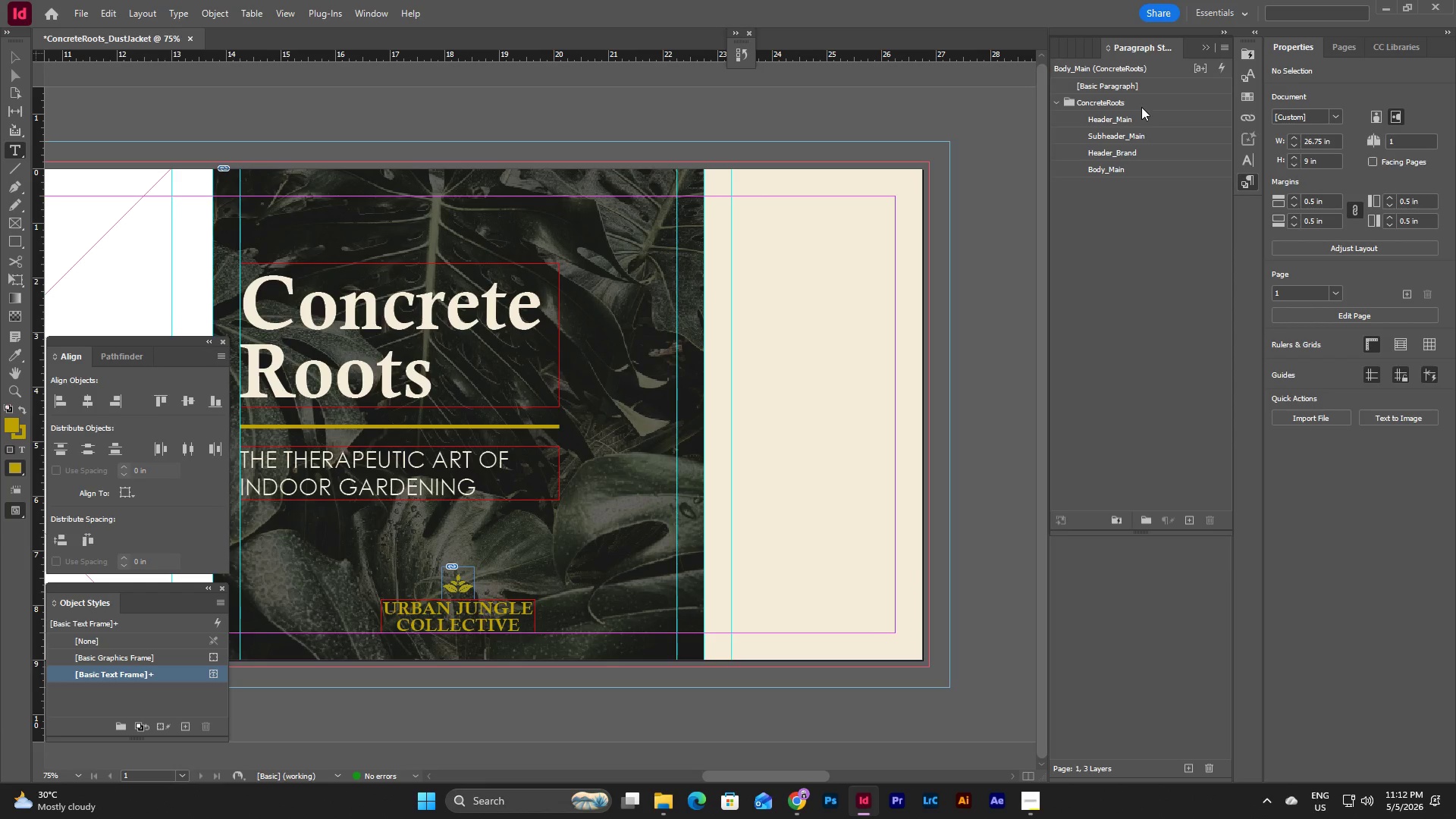 
left_click([1141, 98])
 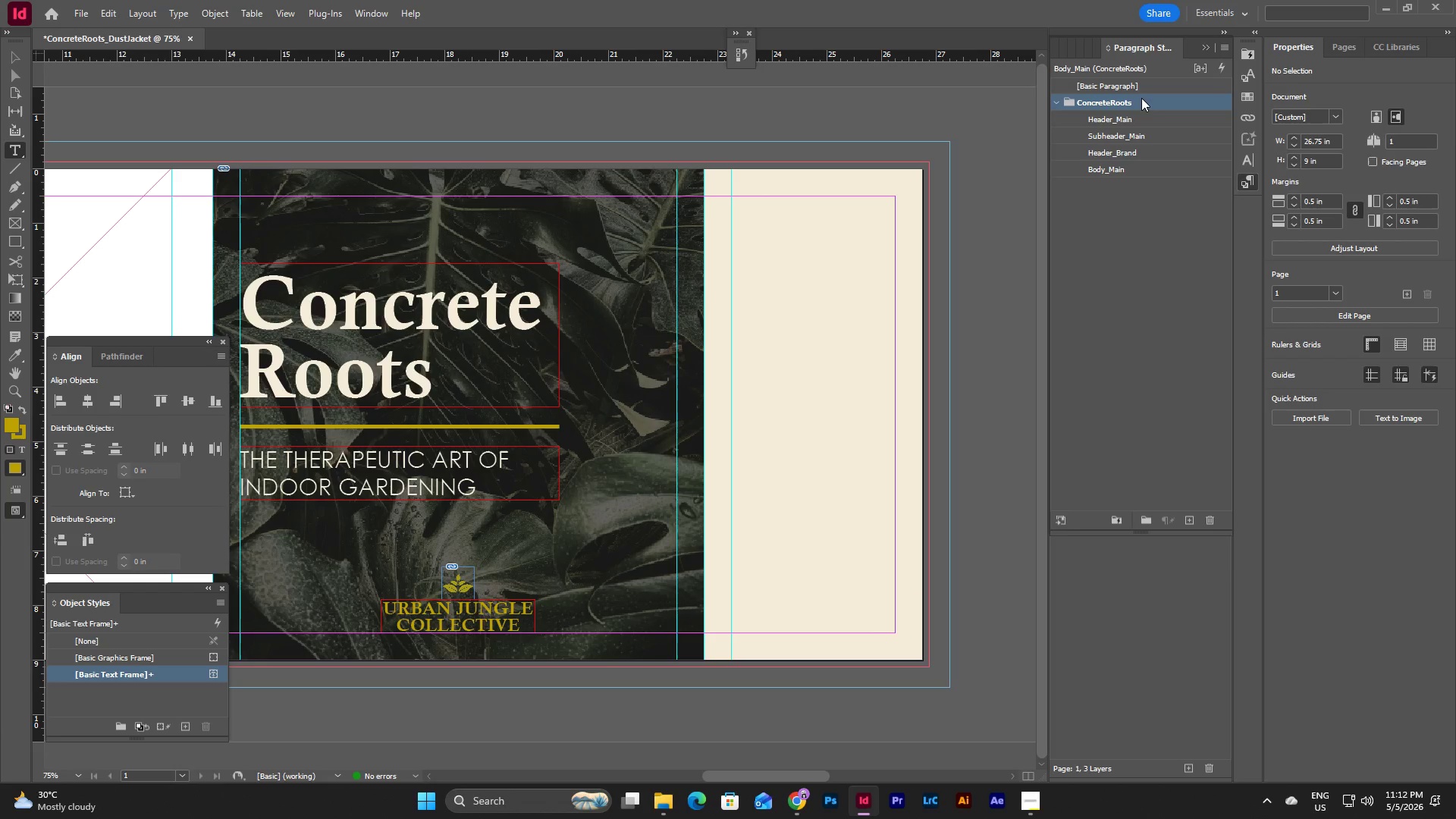 
right_click([1141, 98])
 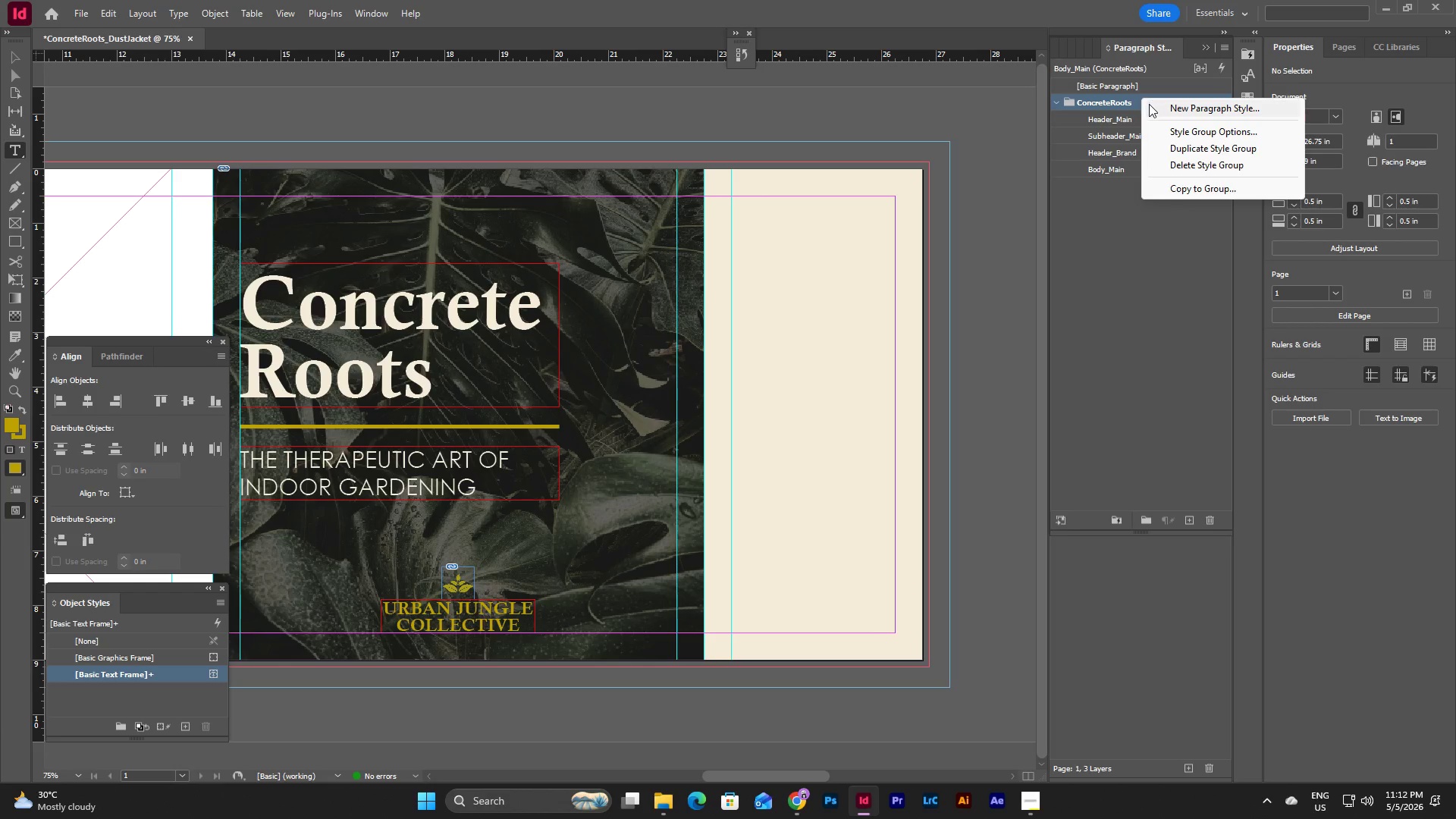 
left_click([1149, 104])
 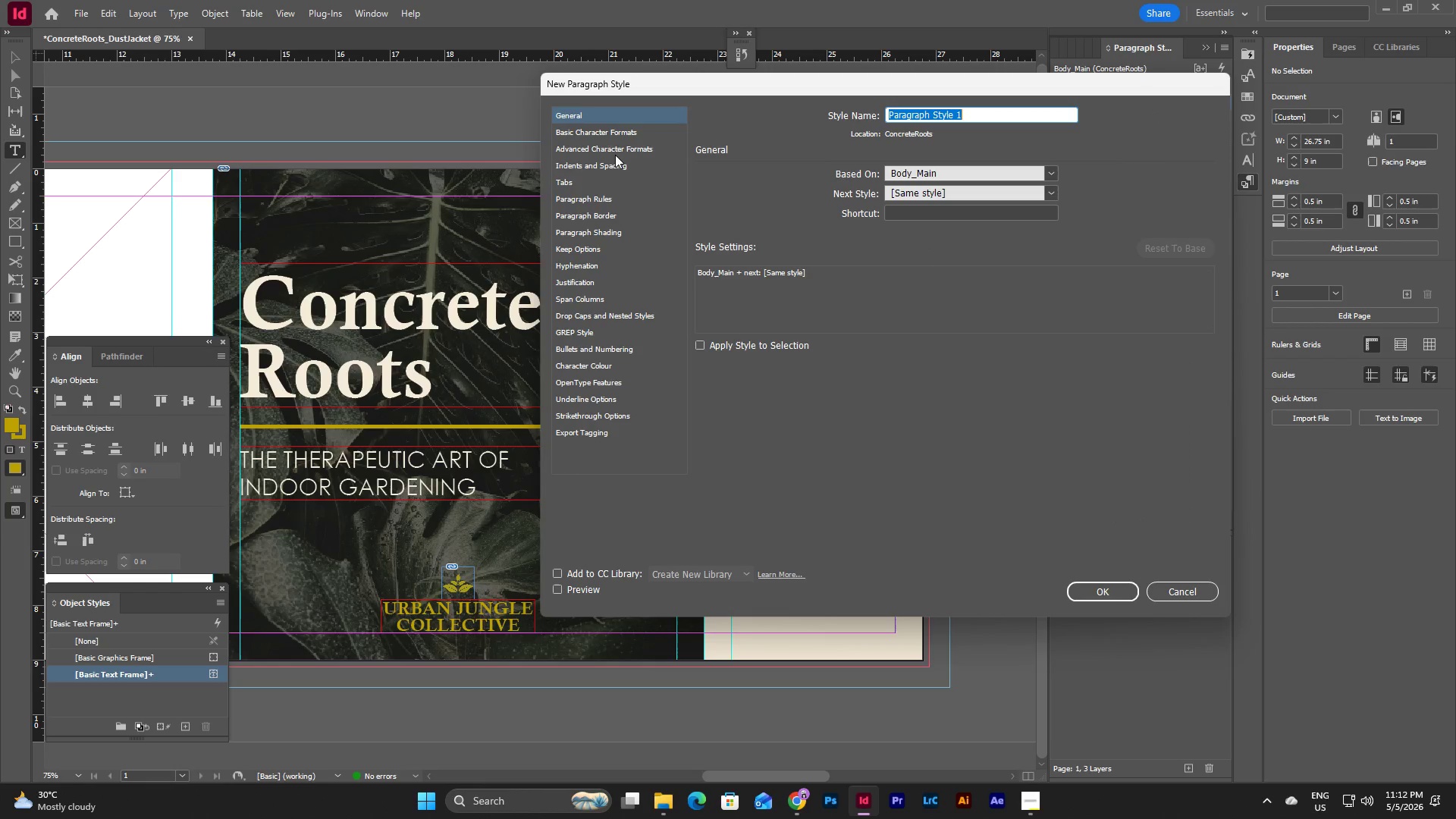 
left_click([609, 131])
 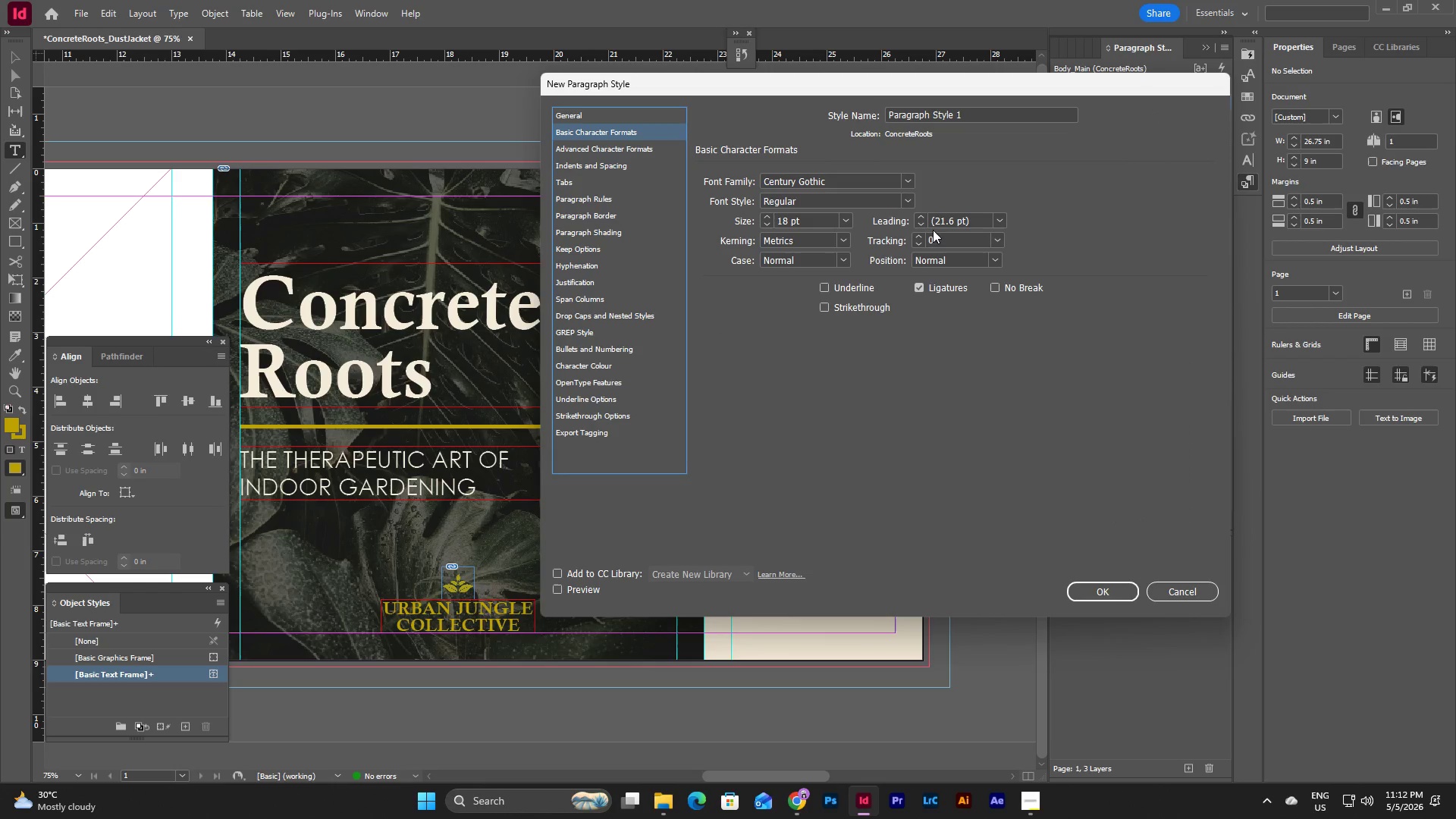 
left_click([673, 118])
 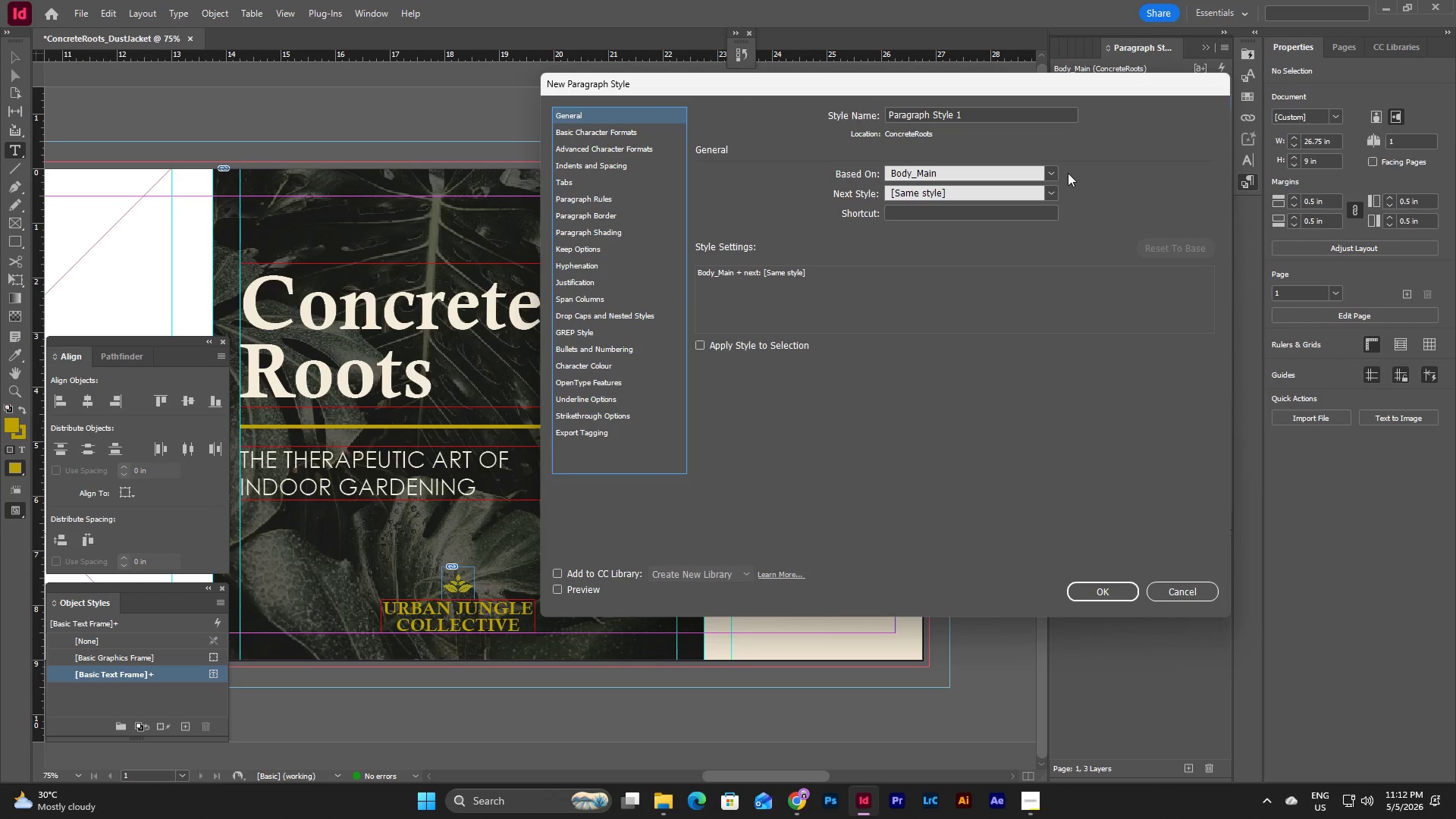 
left_click([1053, 172])
 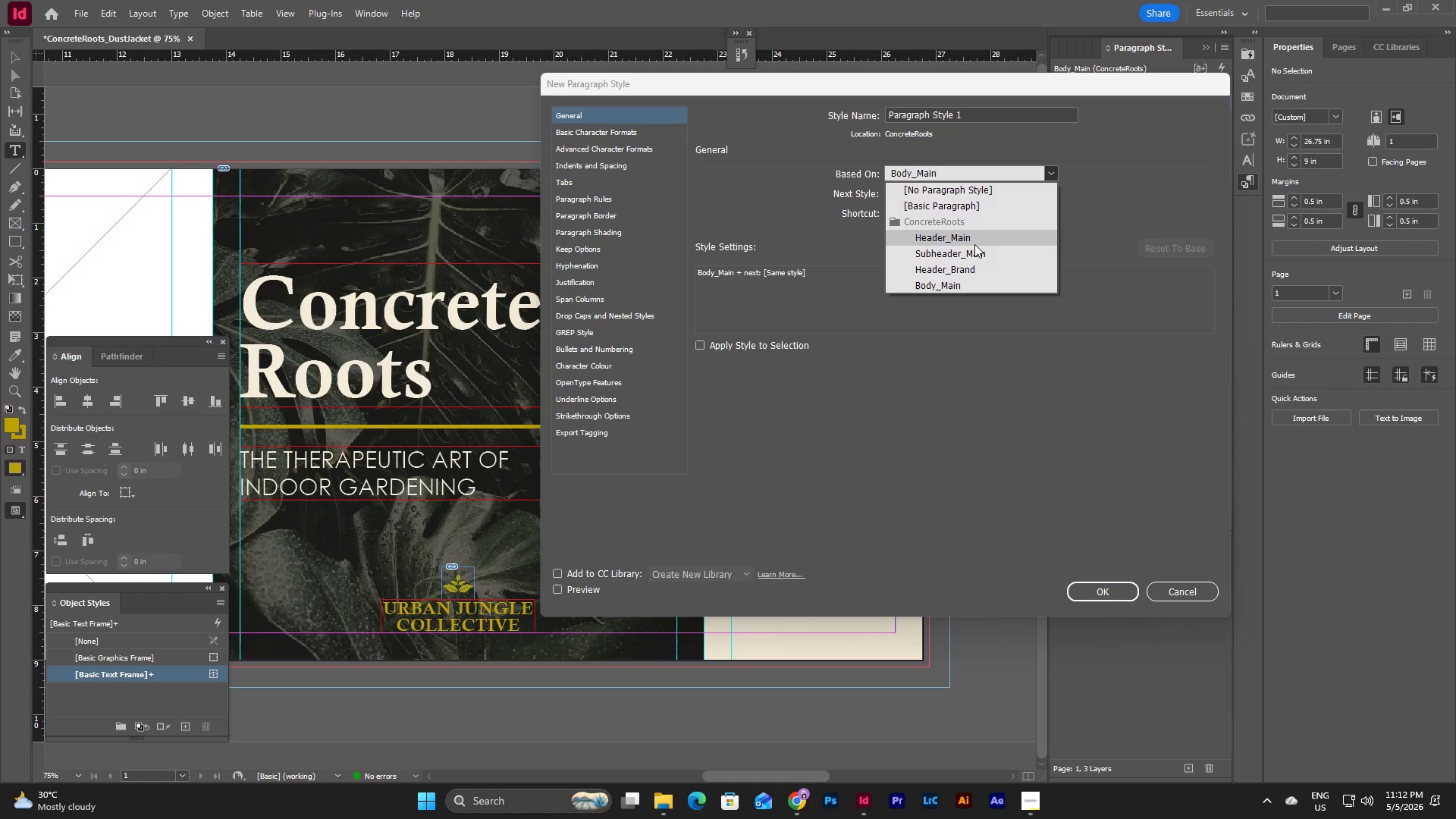 
left_click([971, 252])
 